 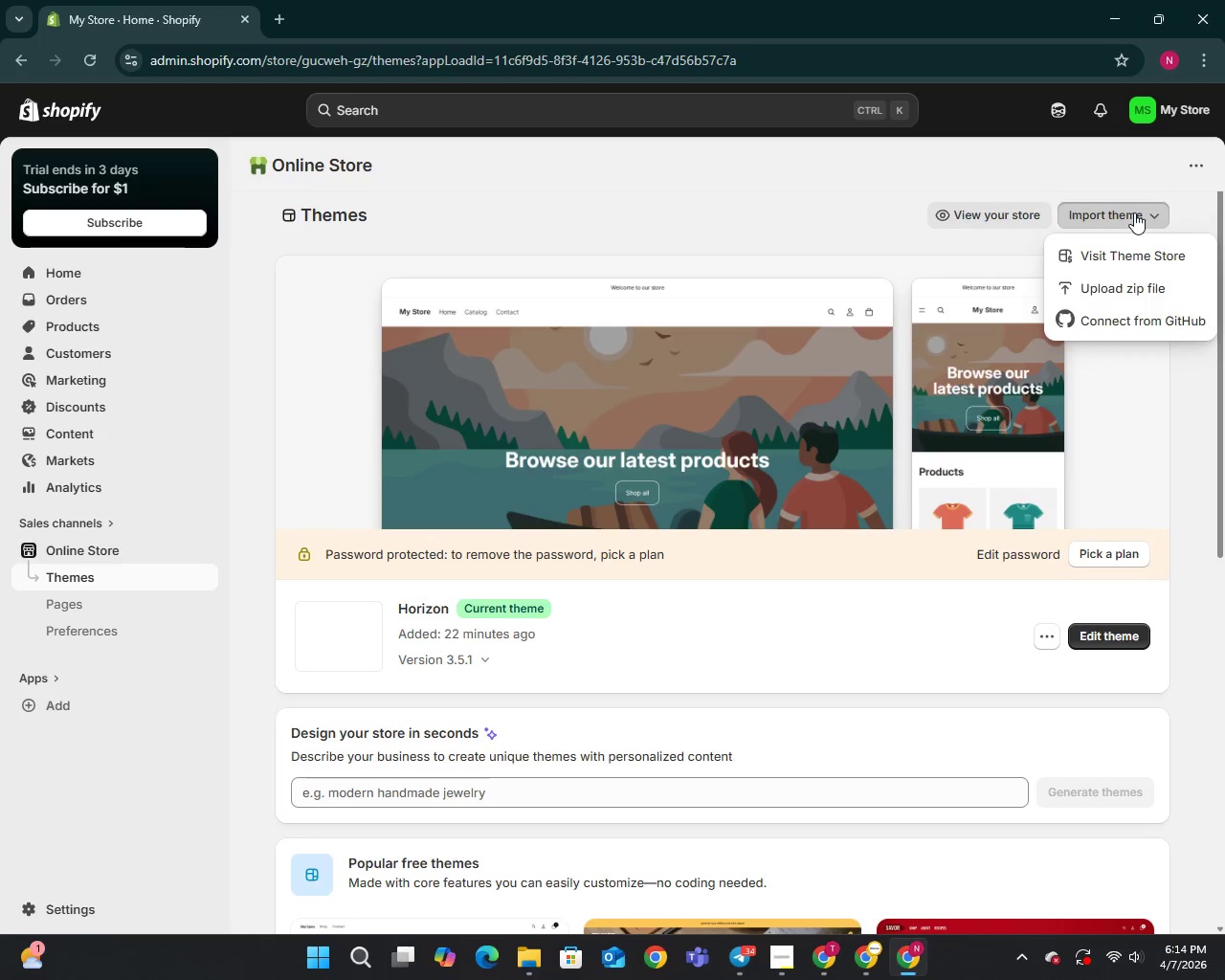 
left_click([1106, 266])
 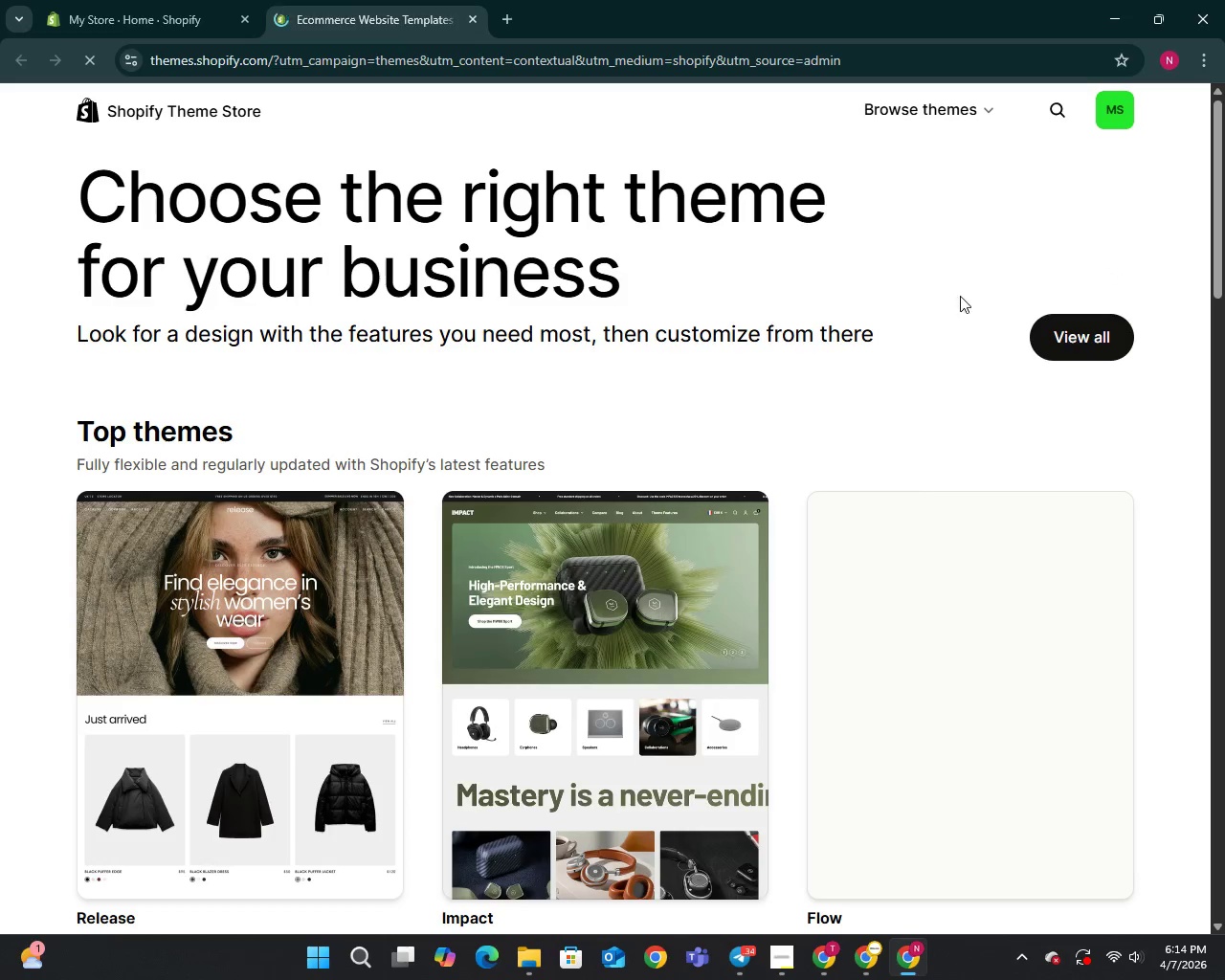 
left_click([1058, 121])
 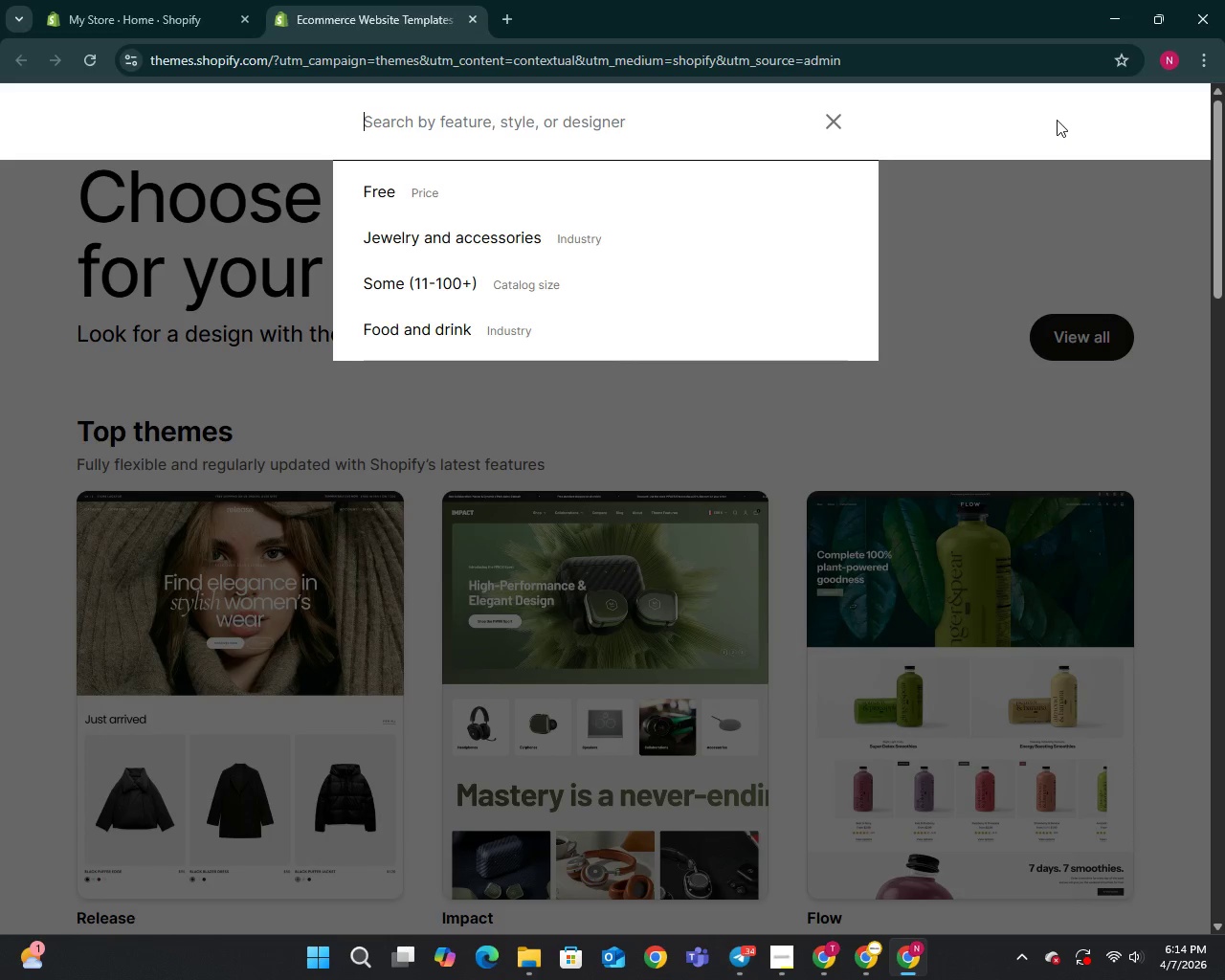 
type(dawn)
 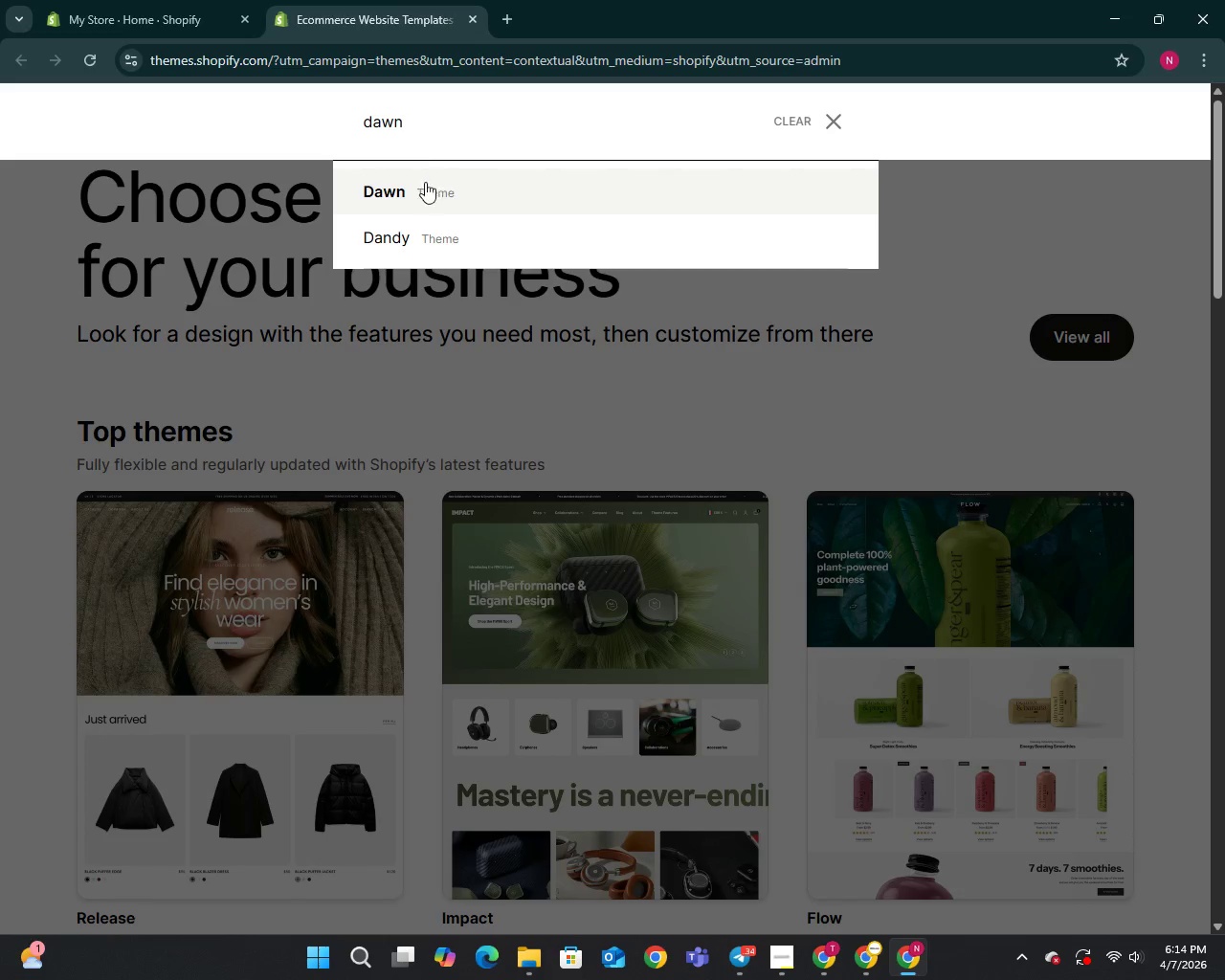 
left_click([418, 189])
 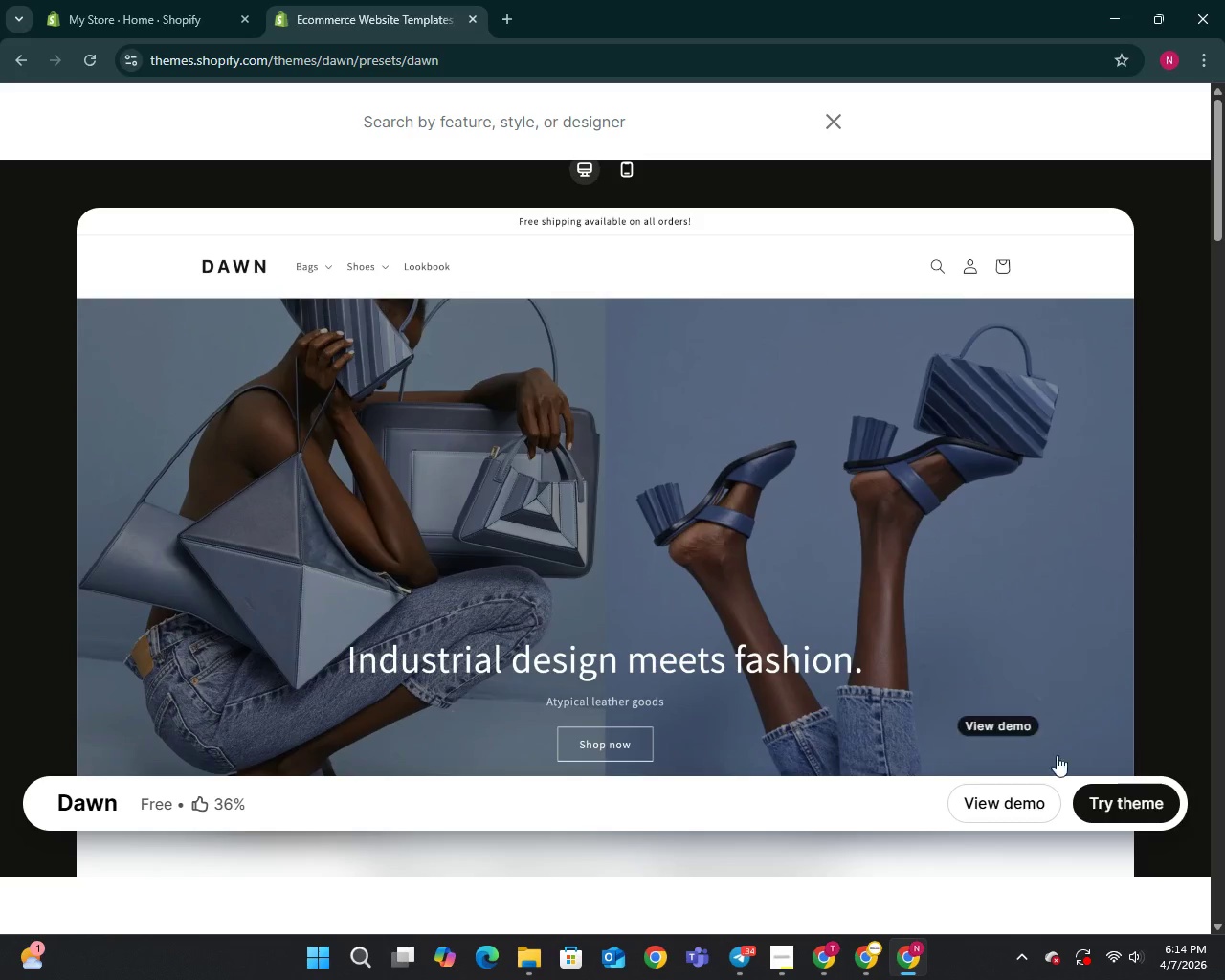 
left_click([1133, 790])
 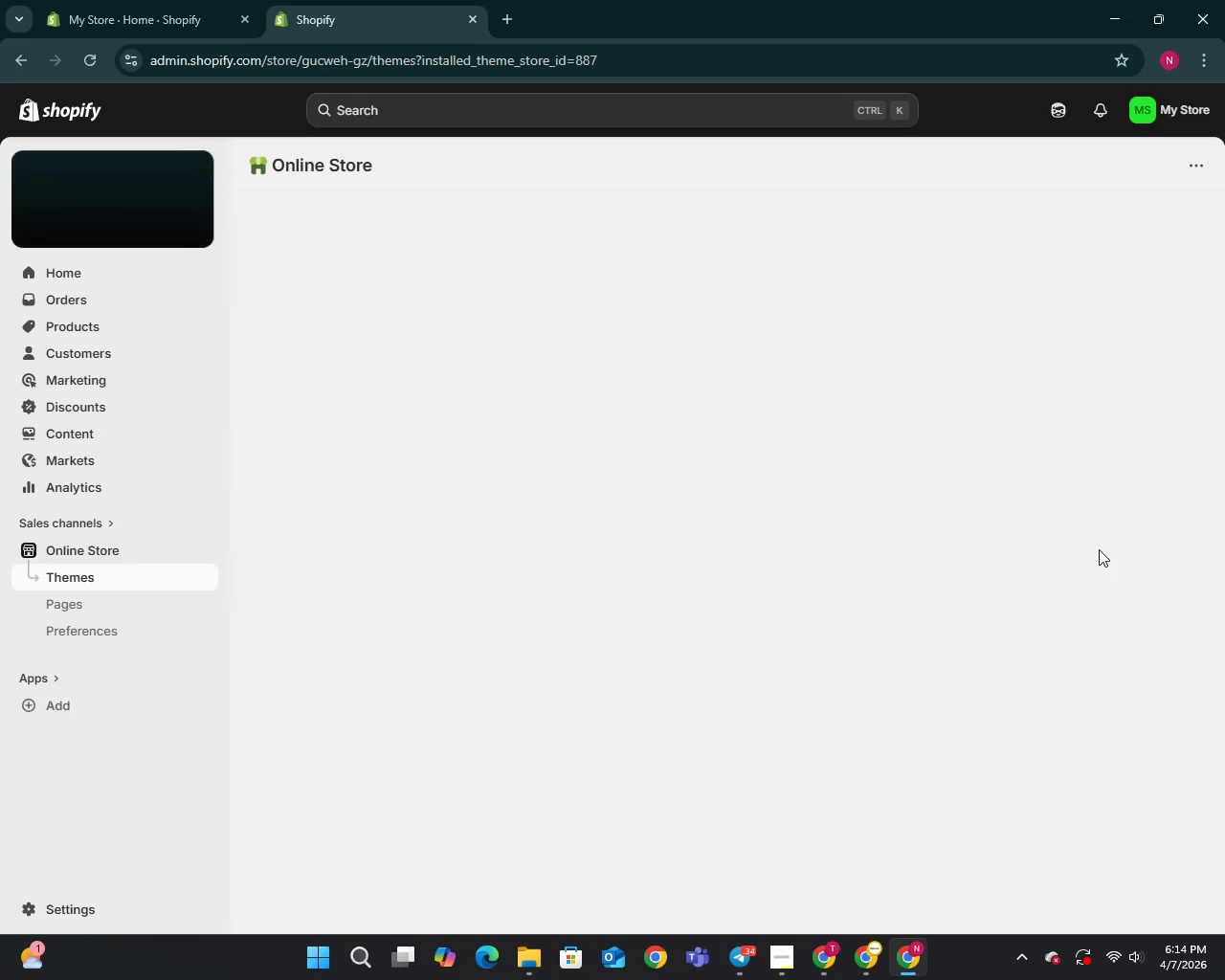 
wait(16.06)
 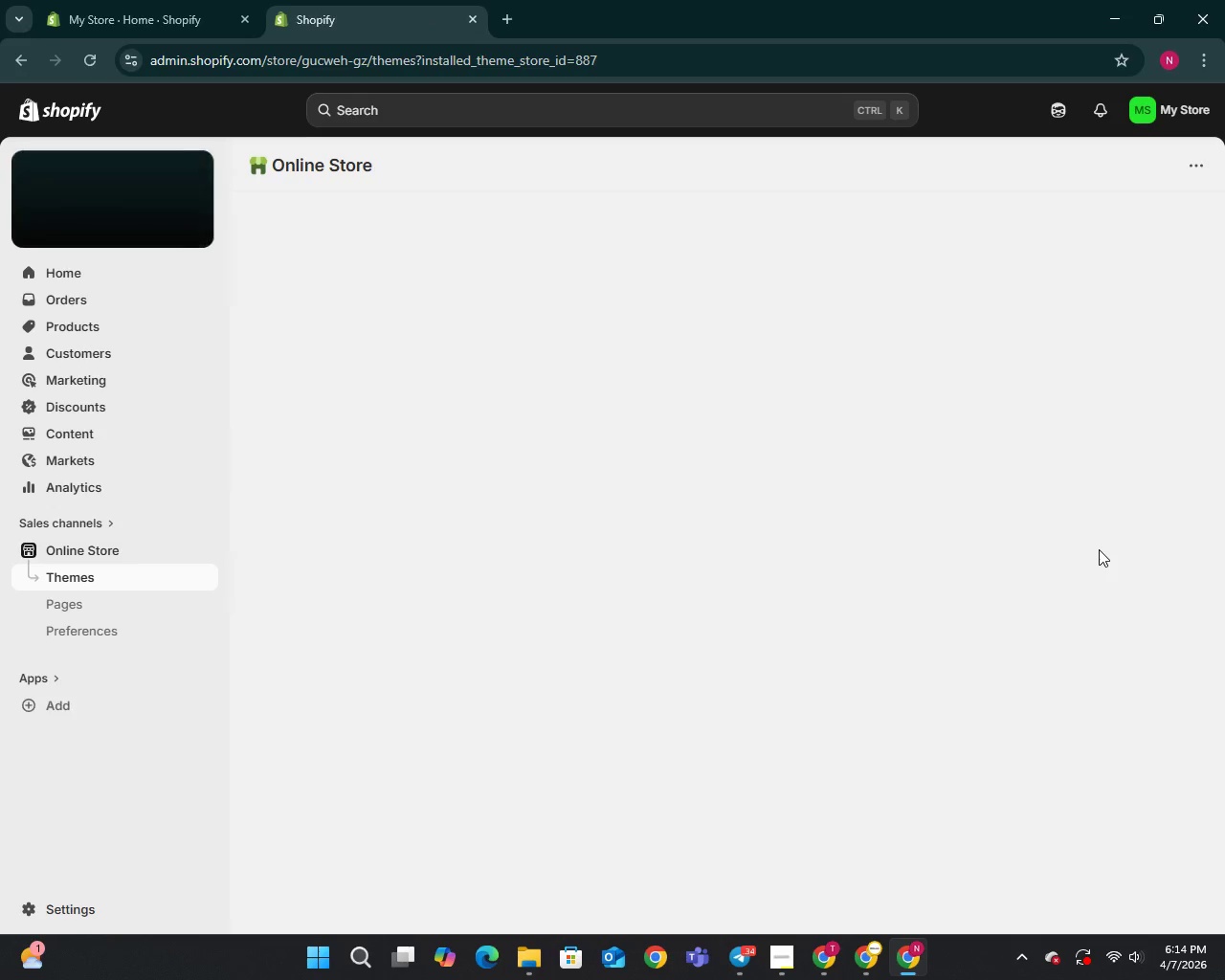 
scroll: coordinate [724, 509], scroll_direction: down, amount: 1.0
 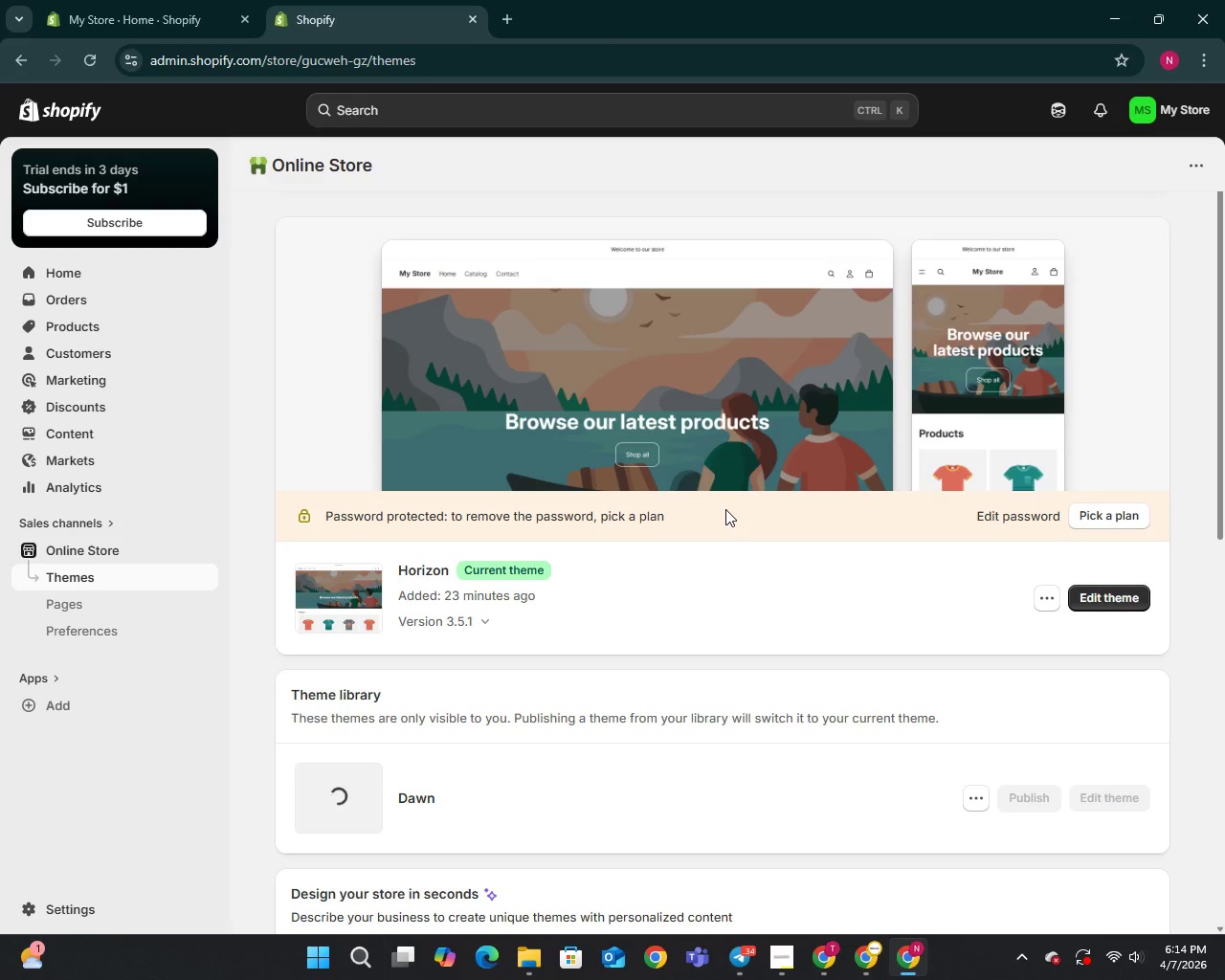 
wait(7.0)
 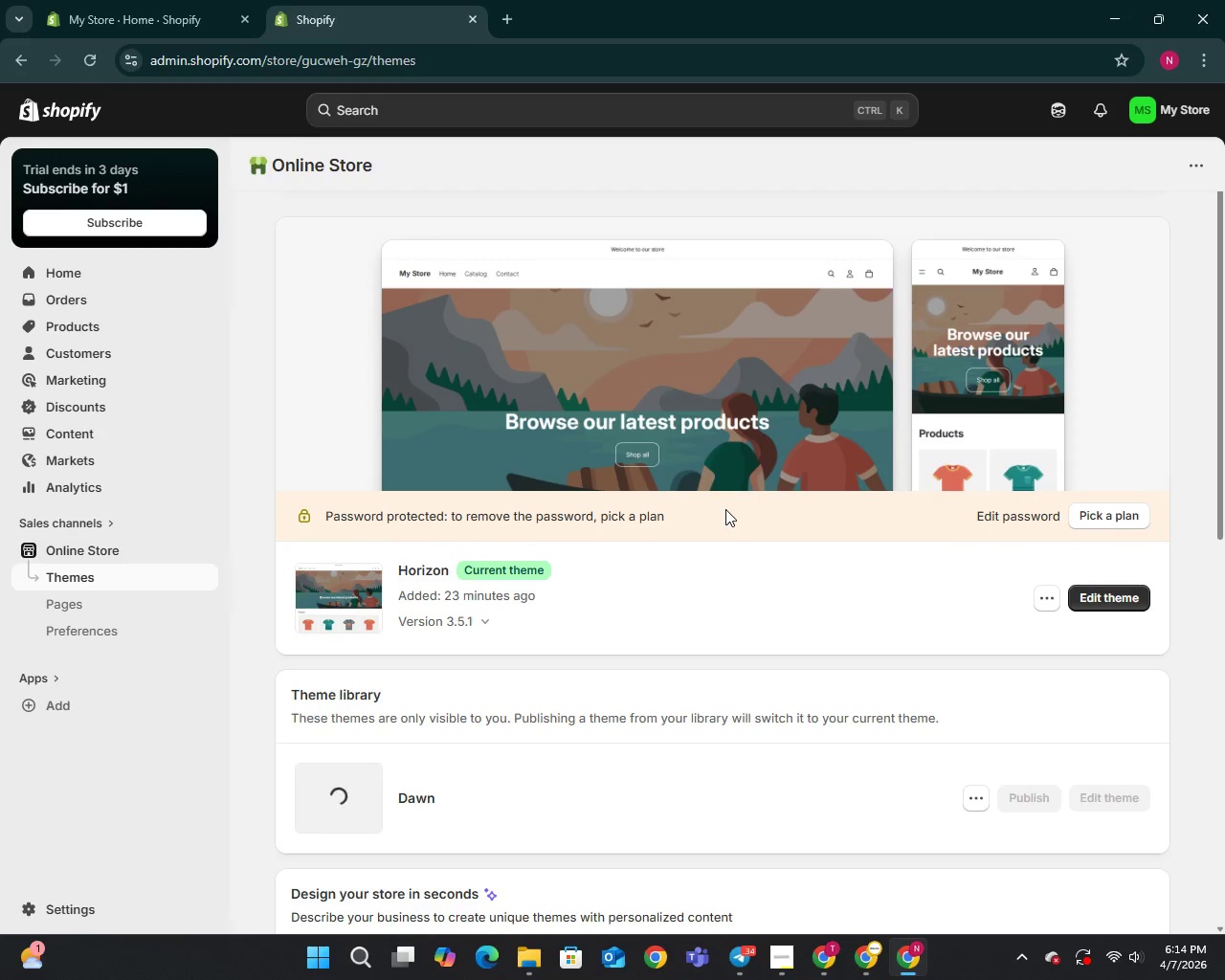 
scroll: coordinate [725, 509], scroll_direction: down, amount: 1.0
 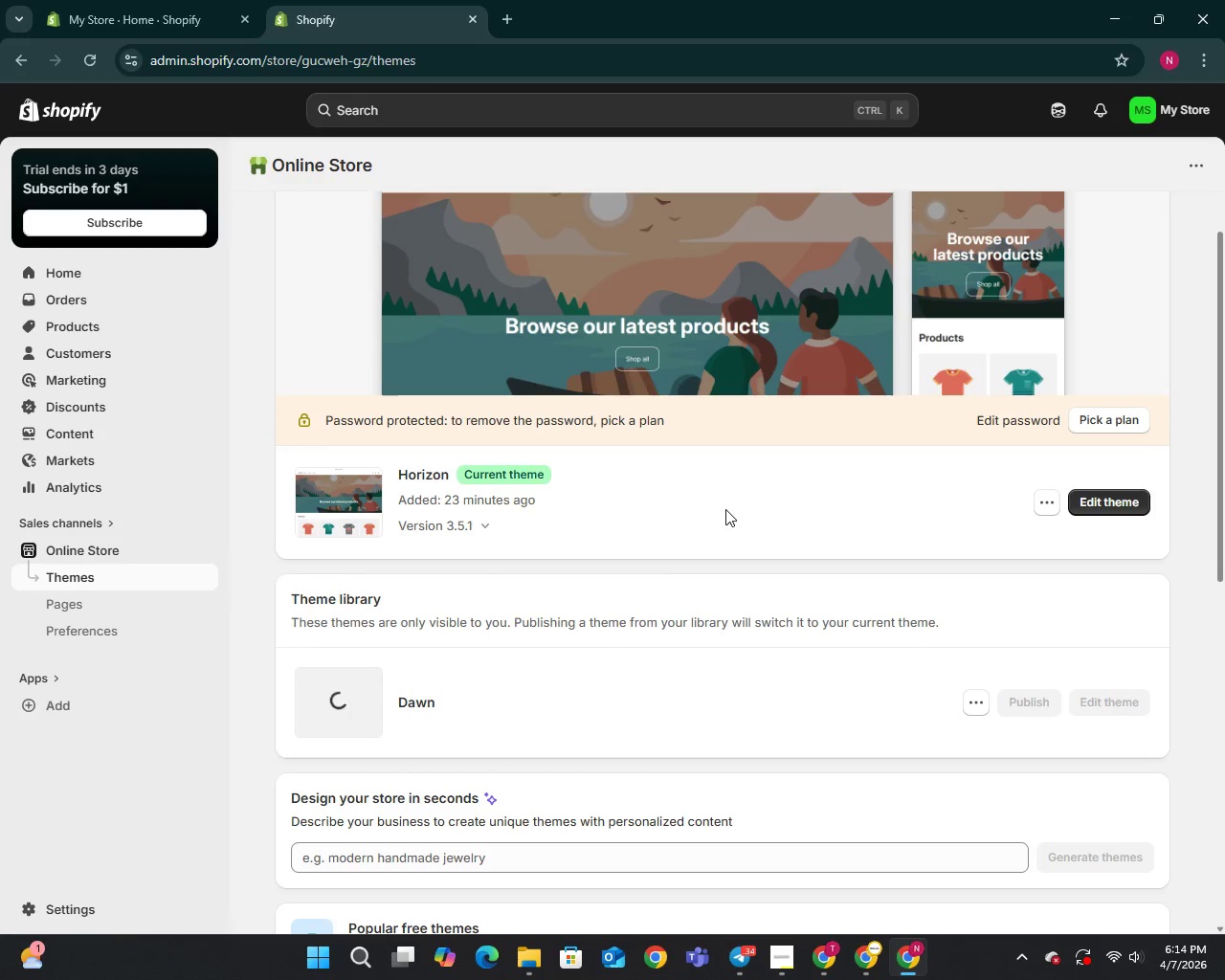 
wait(5.21)
 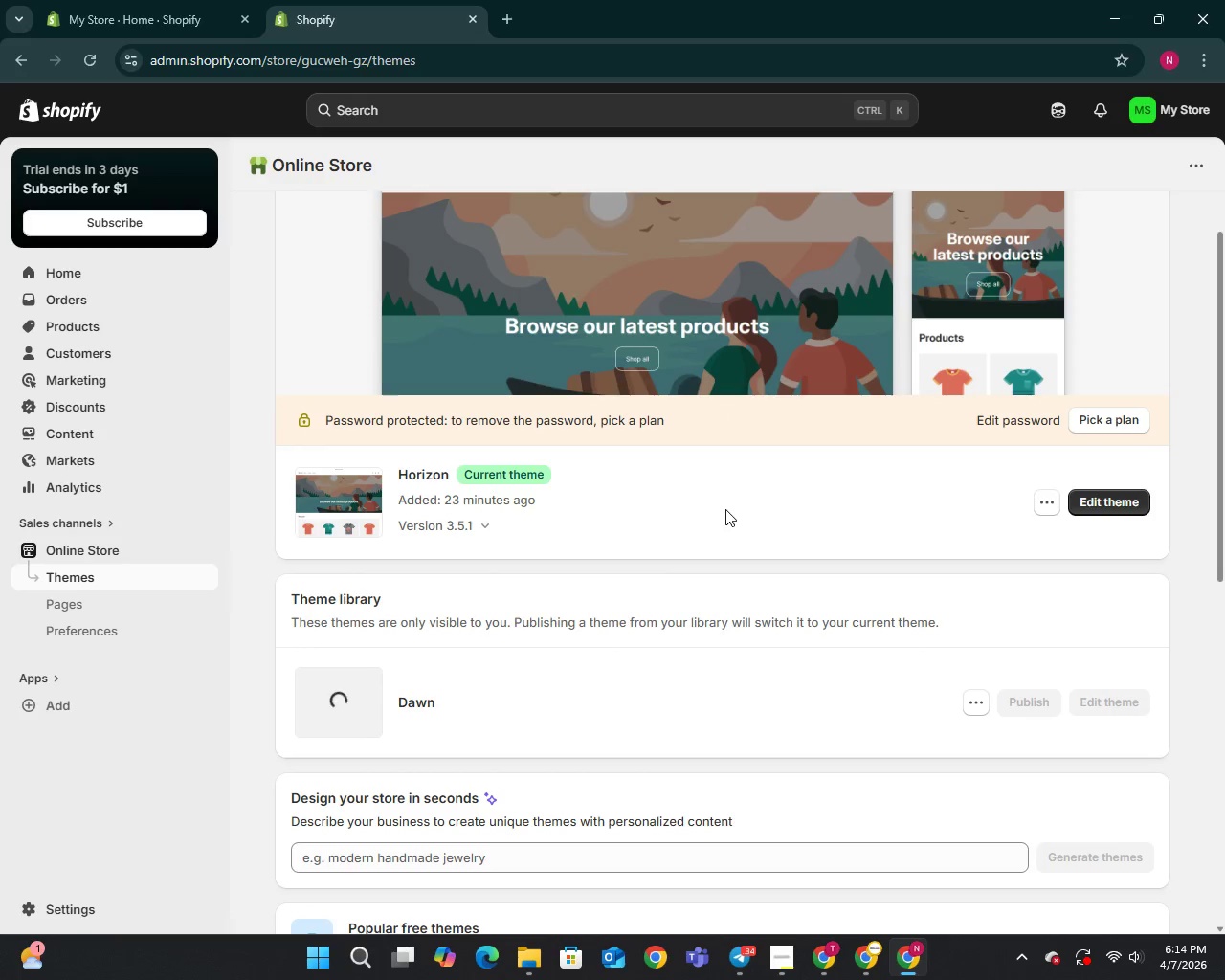 
mouse_move([996, 693])
 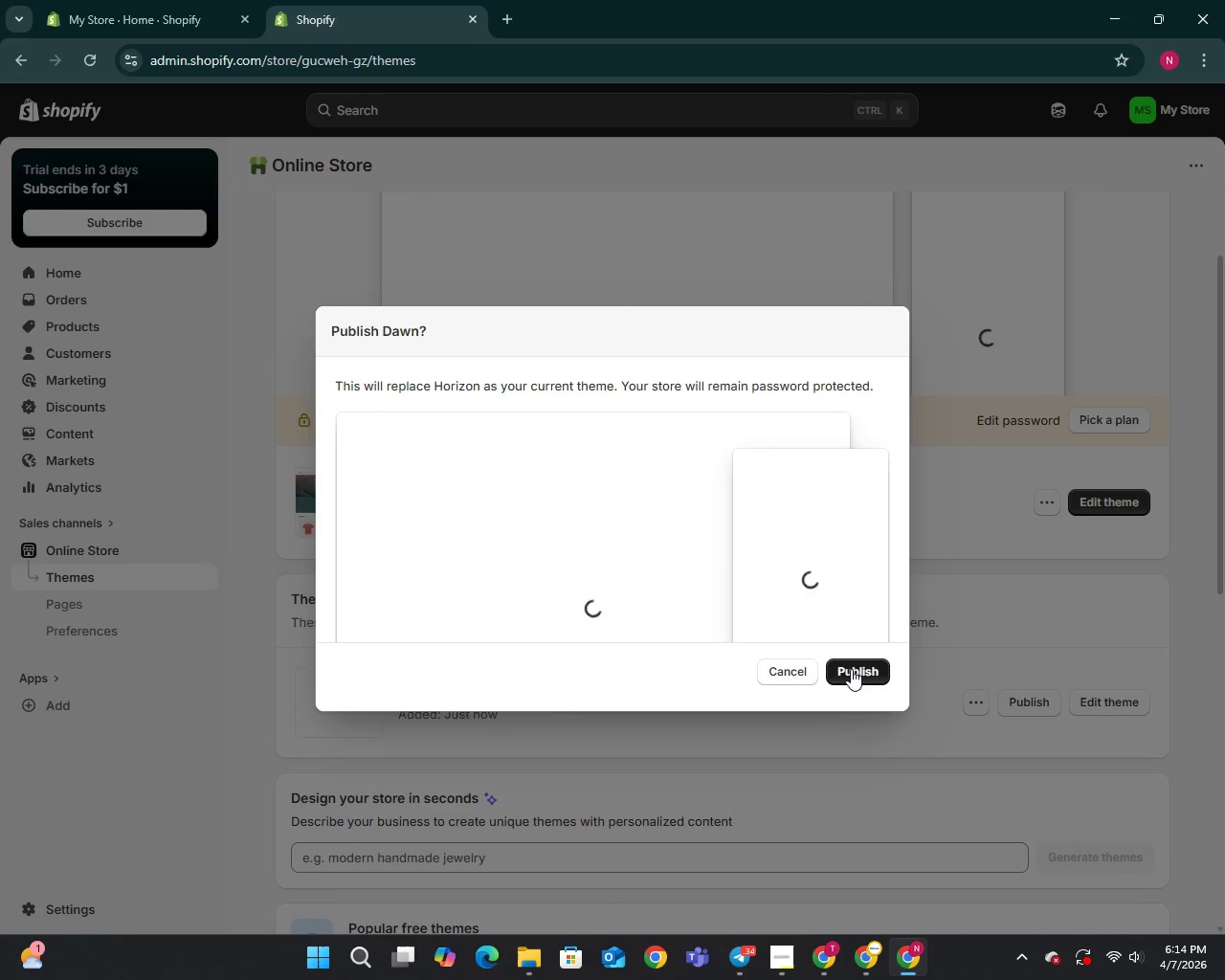 
left_click([852, 669])
 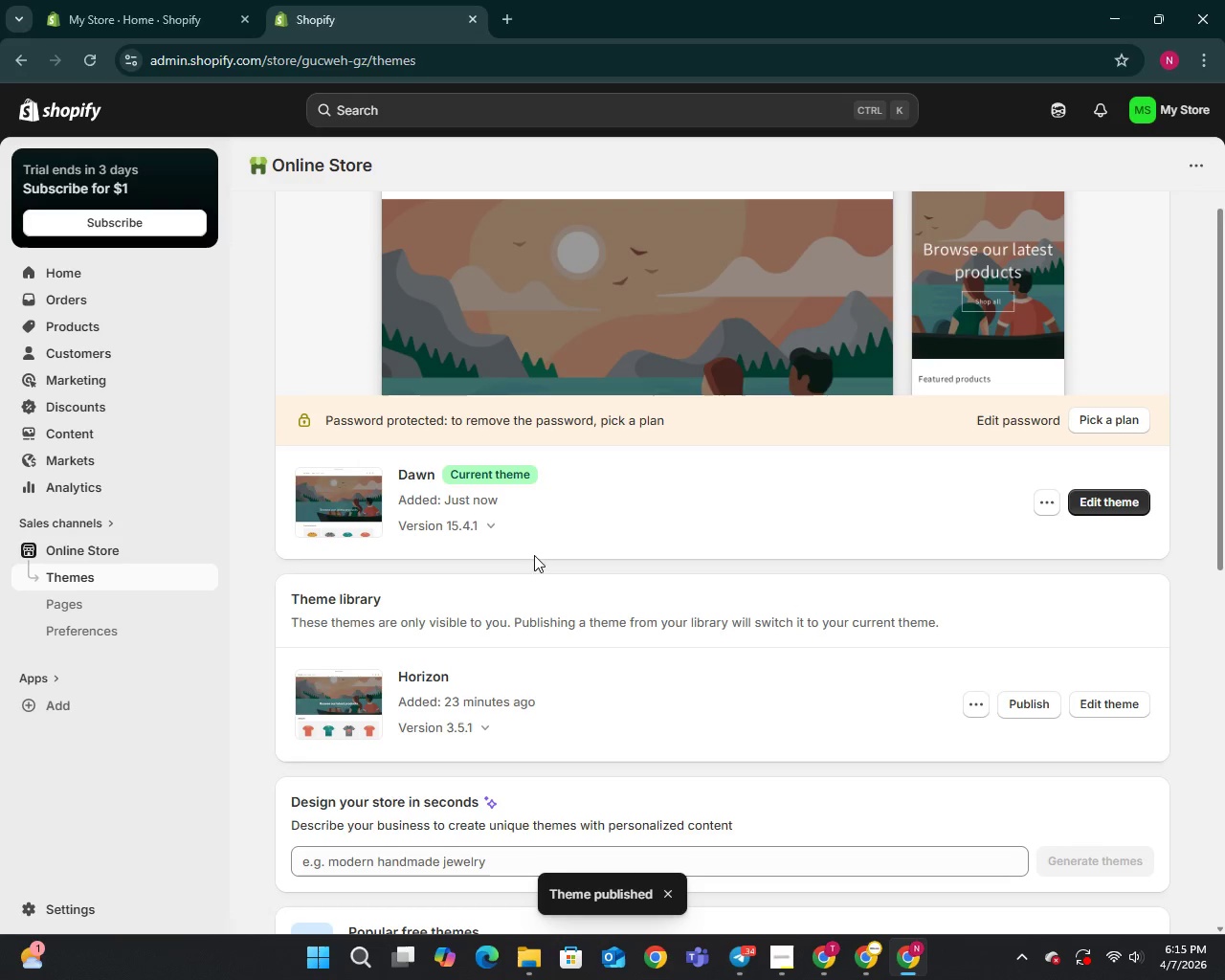 
wait(7.75)
 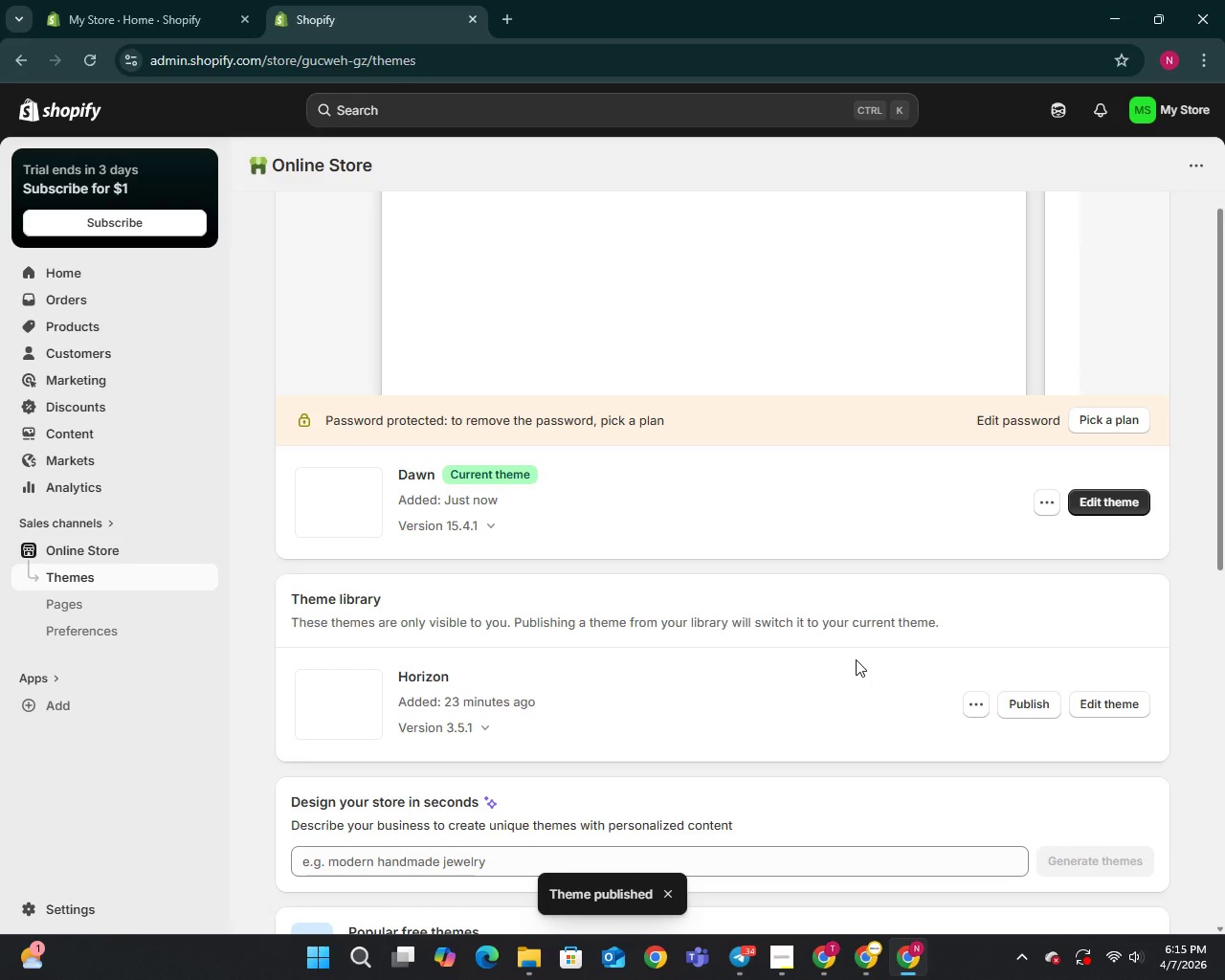 
left_click([93, 599])
 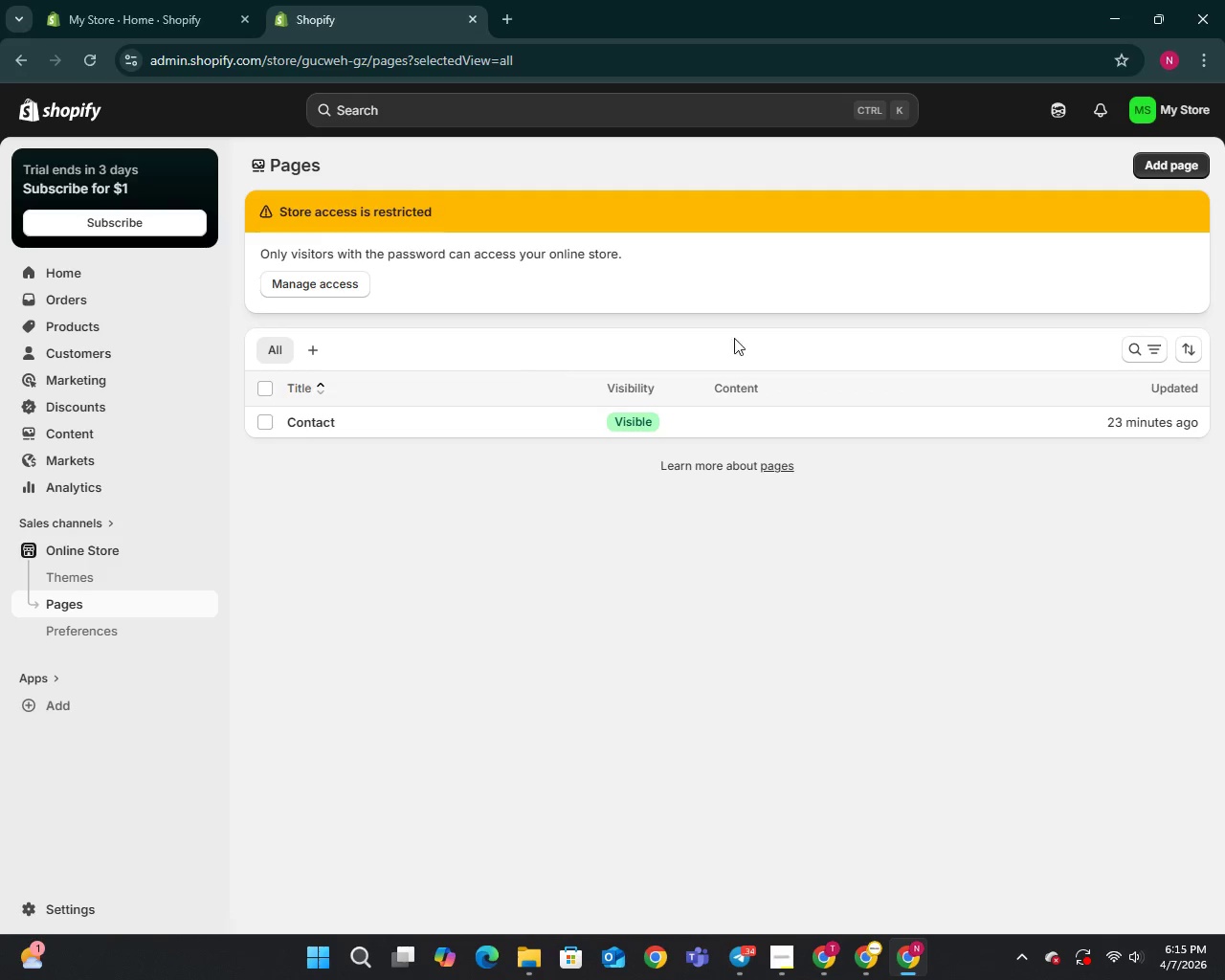 
left_click([1174, 157])
 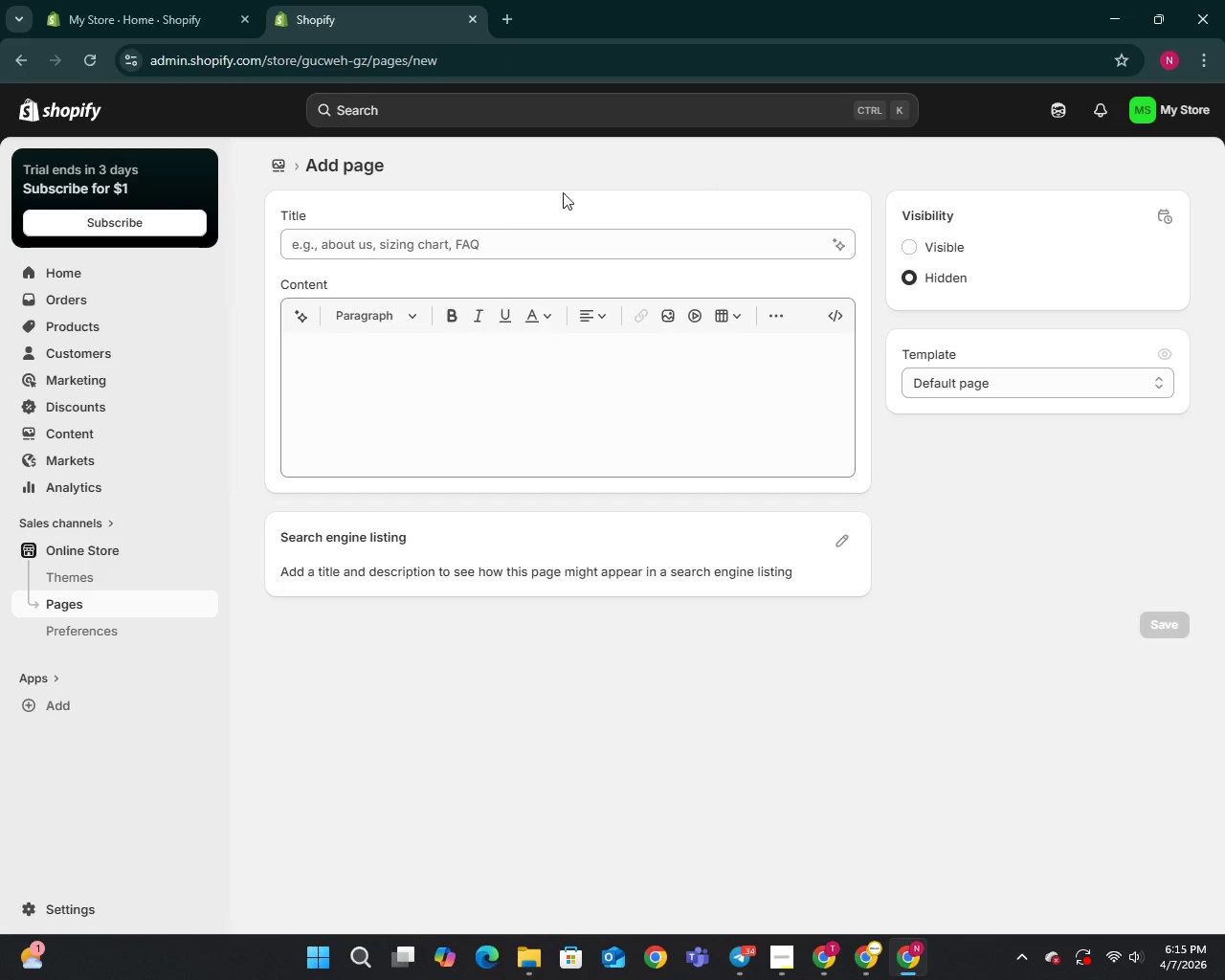 
left_click([447, 249])
 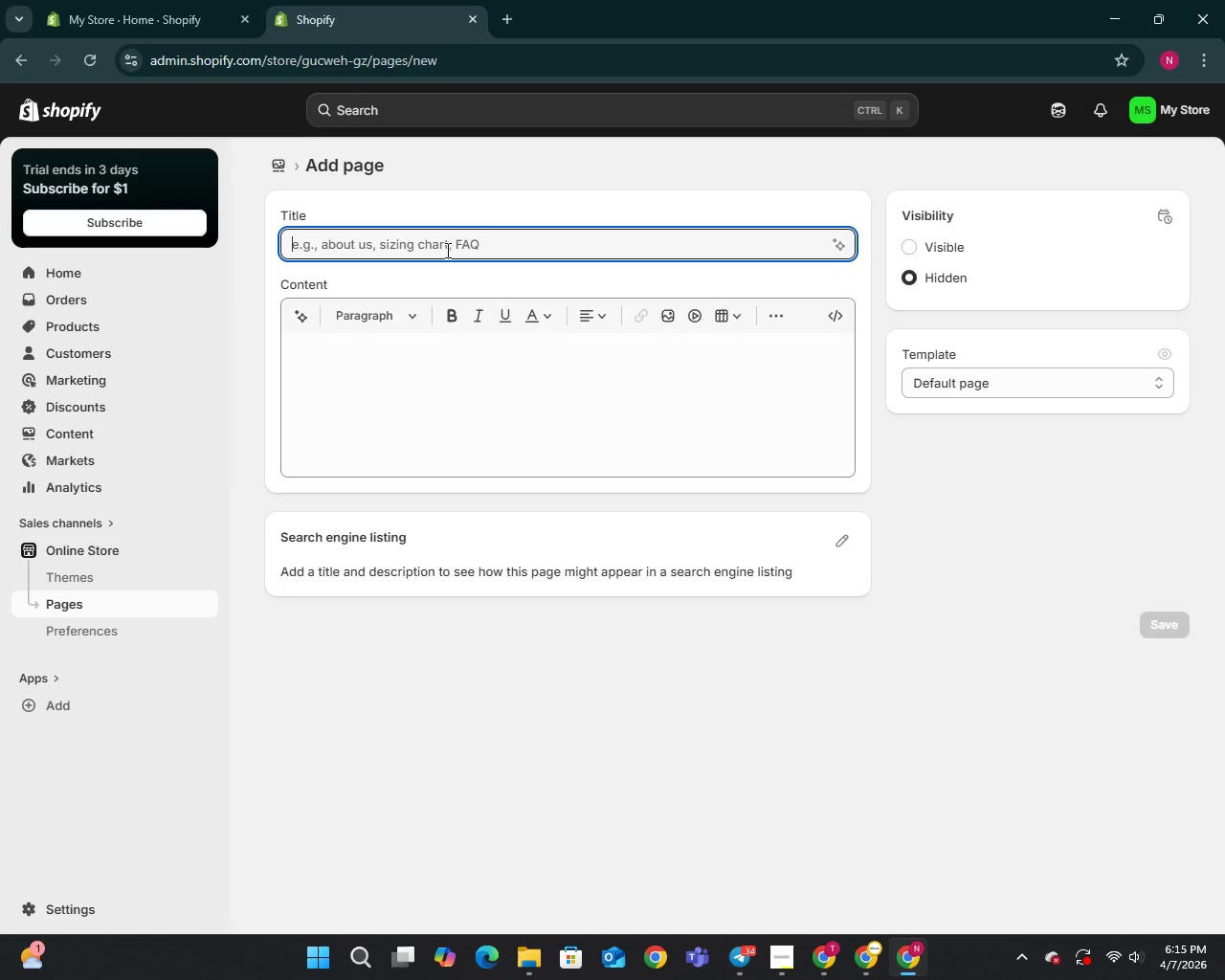 
type(Terms of Service)
 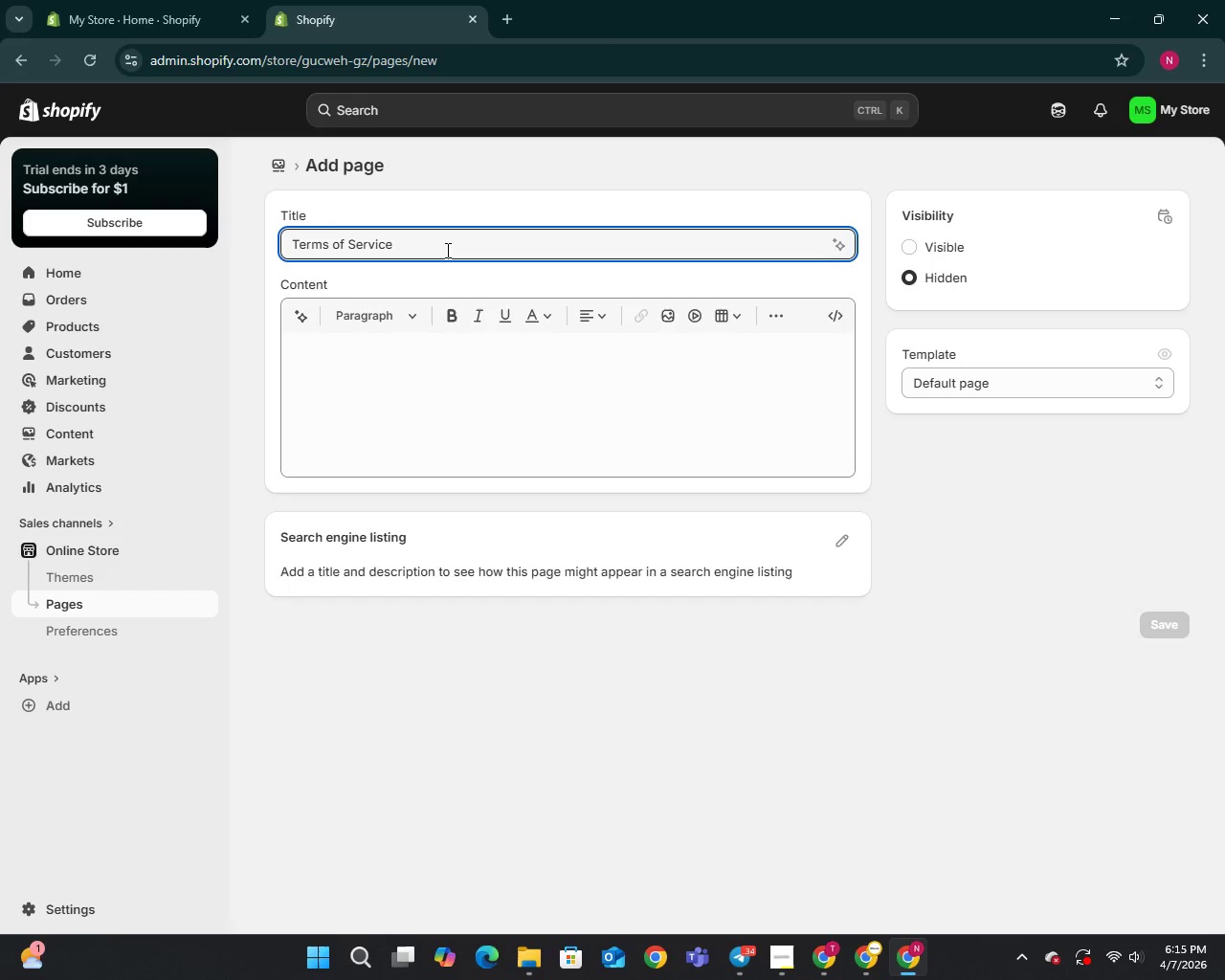 
left_click([396, 354])
 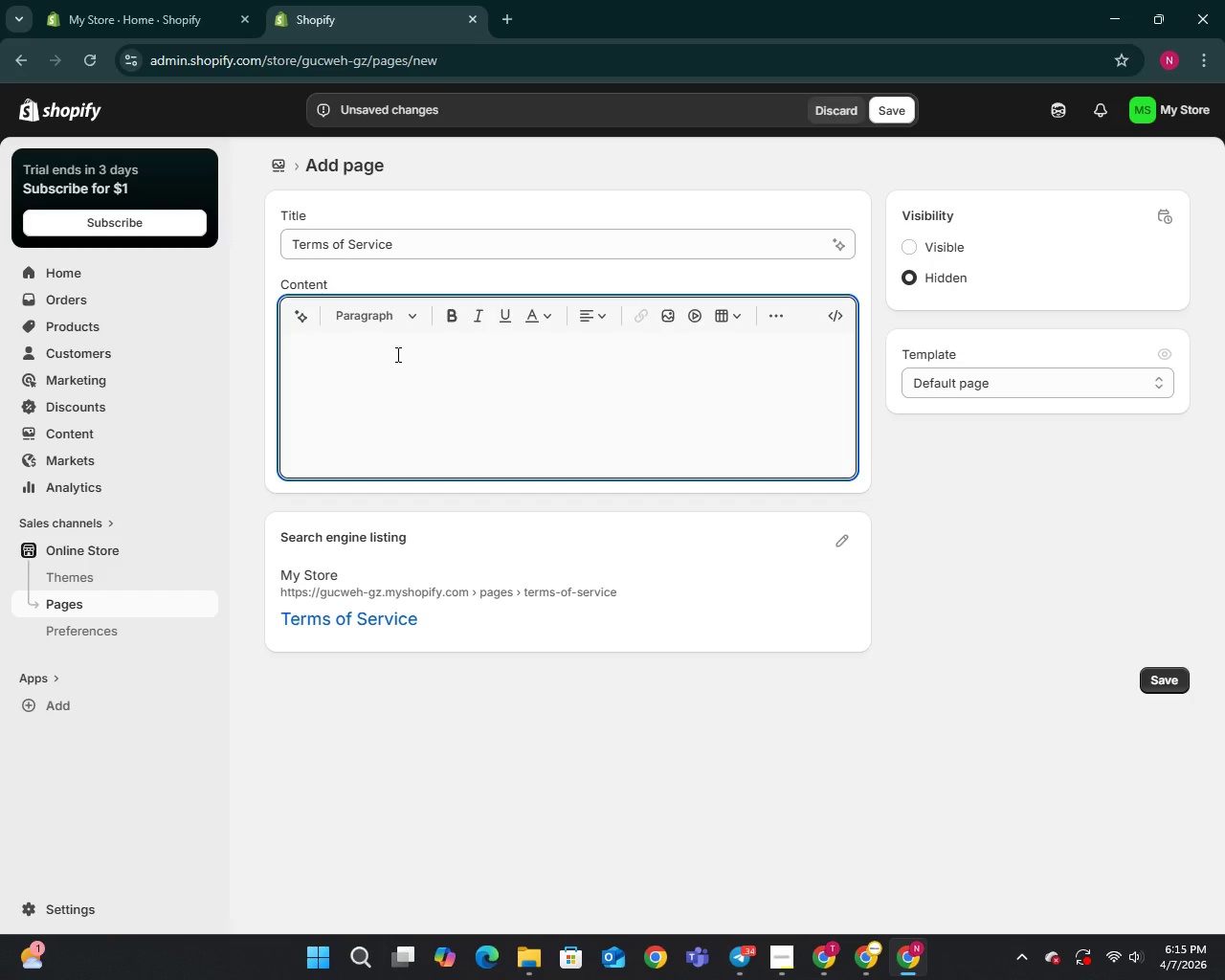 
type(This page outlines the rules and condition for using)
 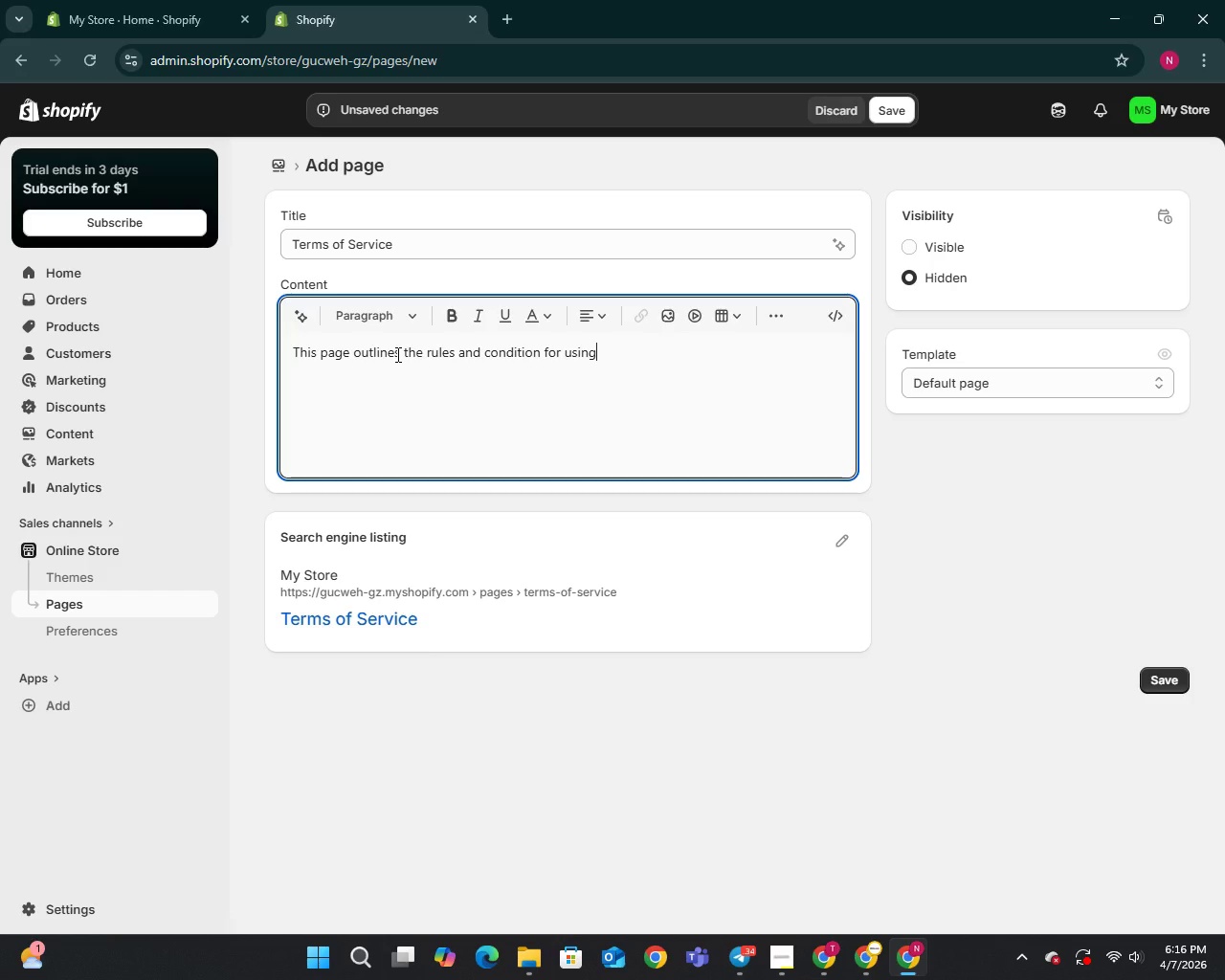 
type( the veridian Life & )
 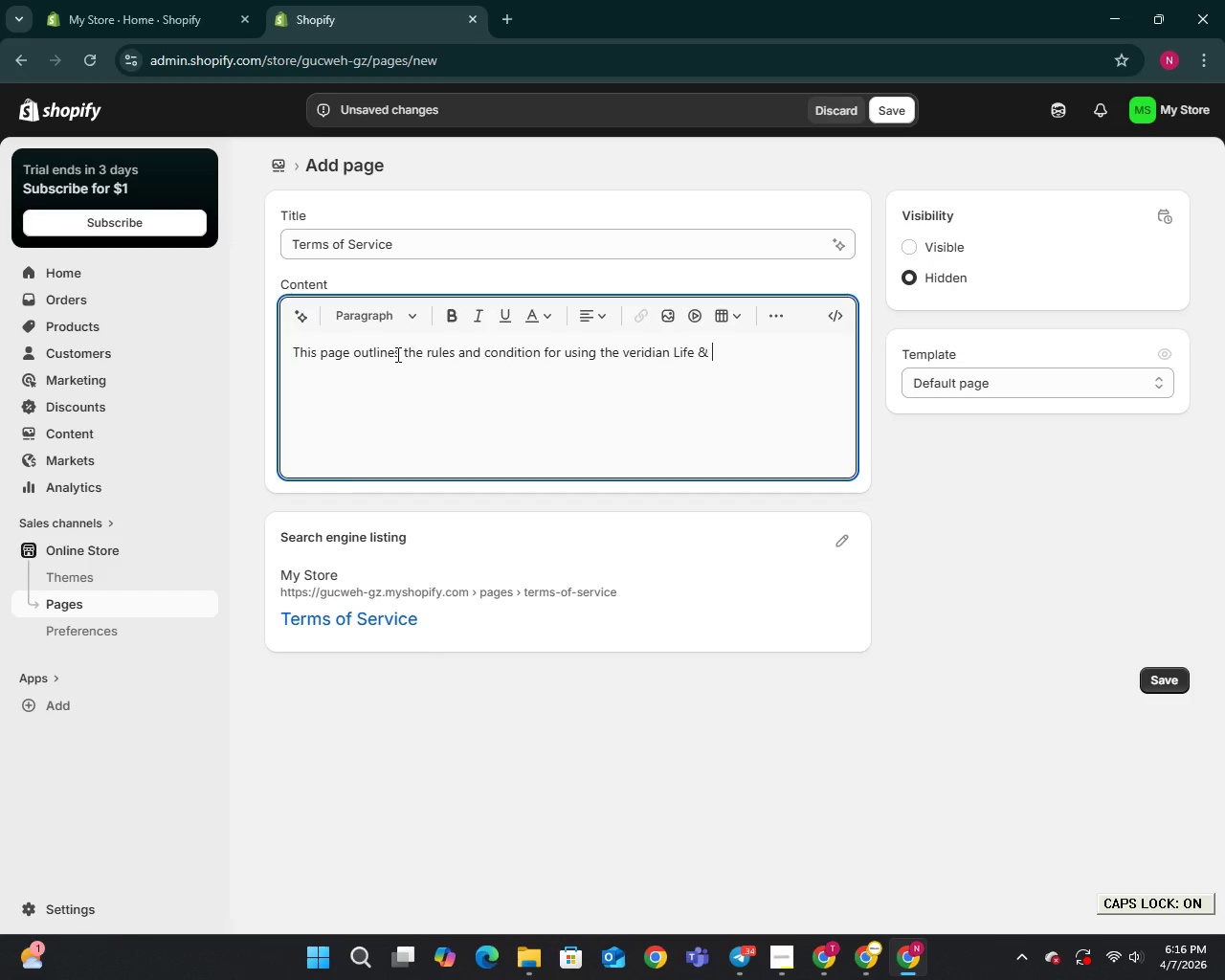 
type(Wellness Solutions website)
 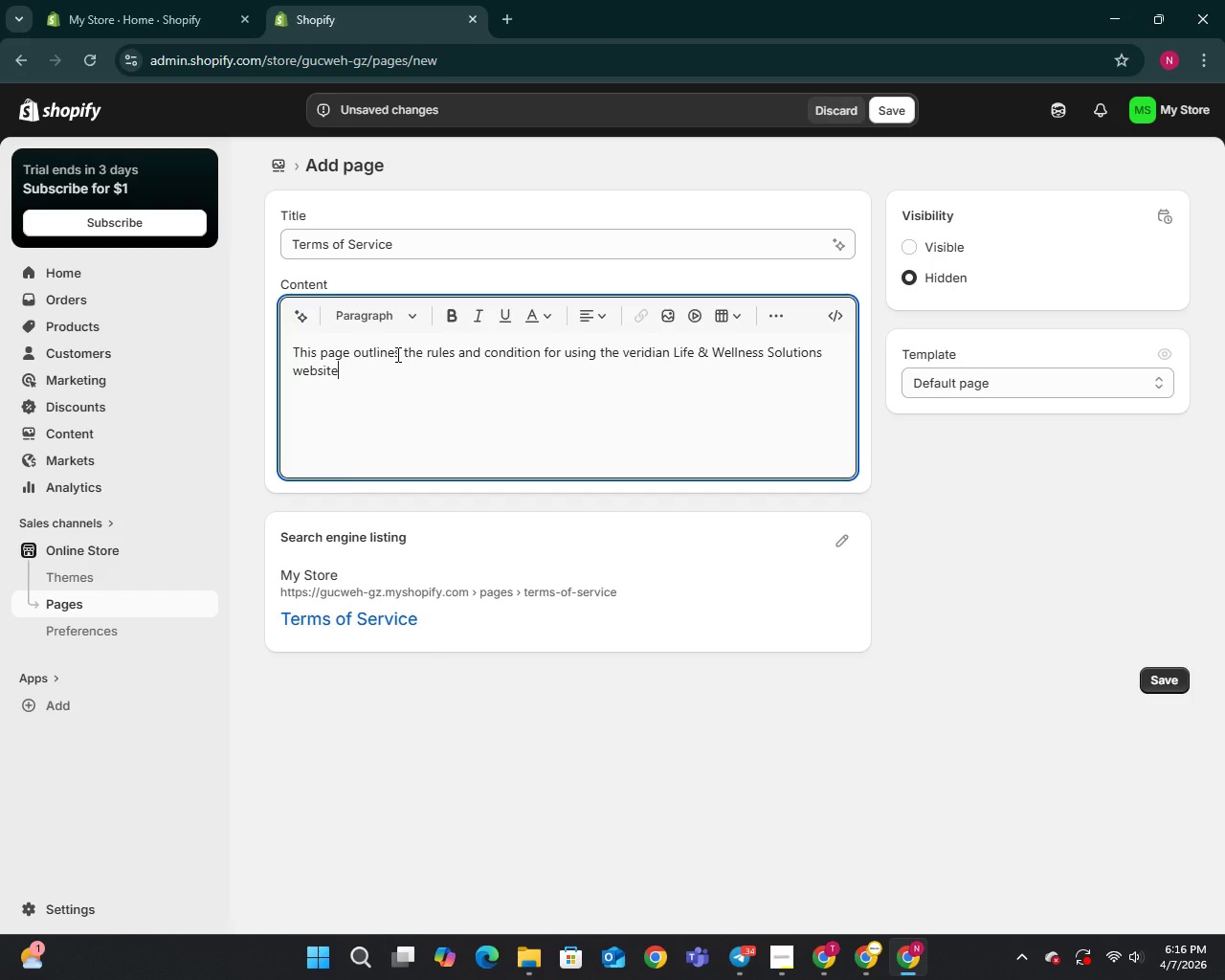 
type( and )
 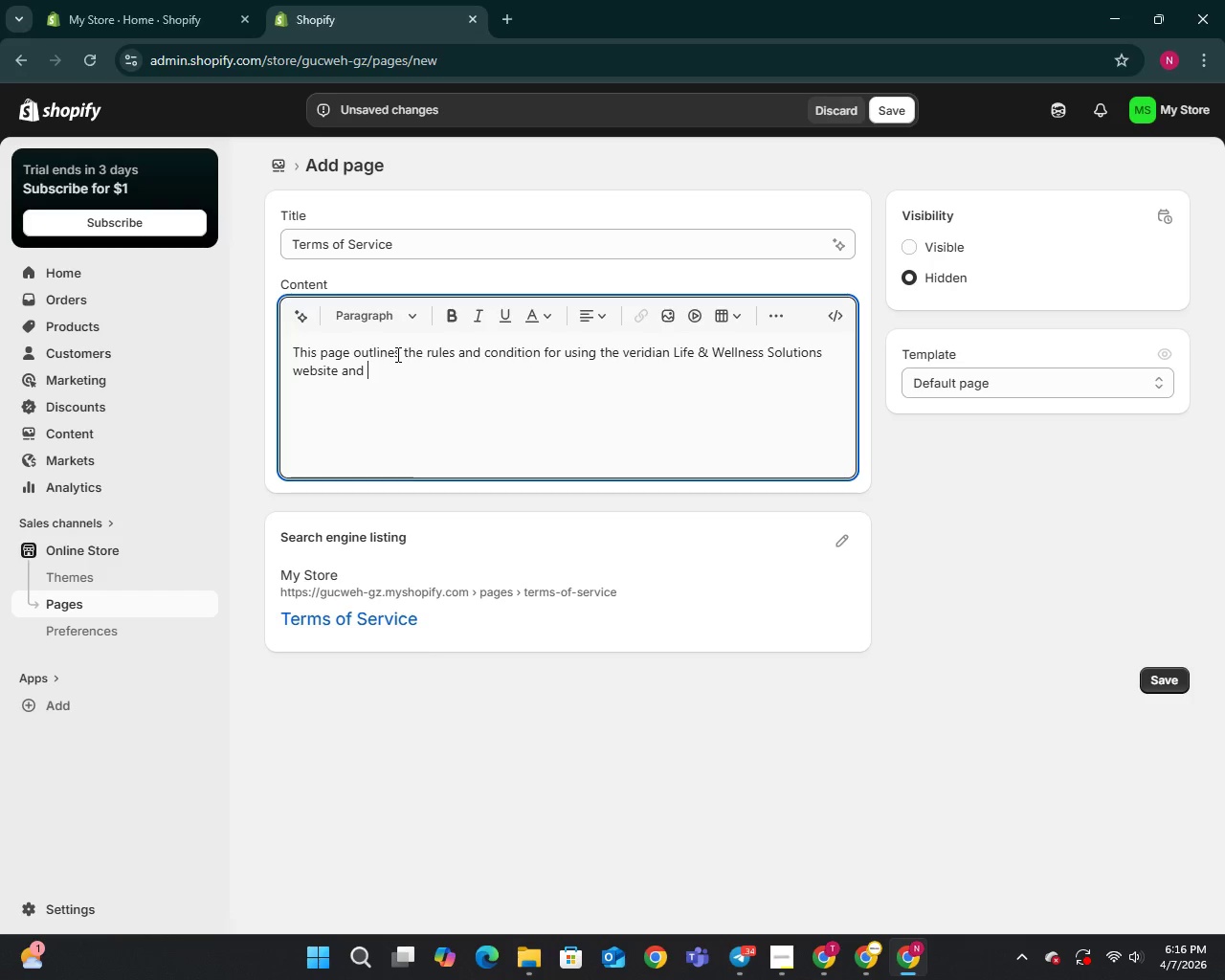 
type(purchasing our products. All content is provided for educational and )
 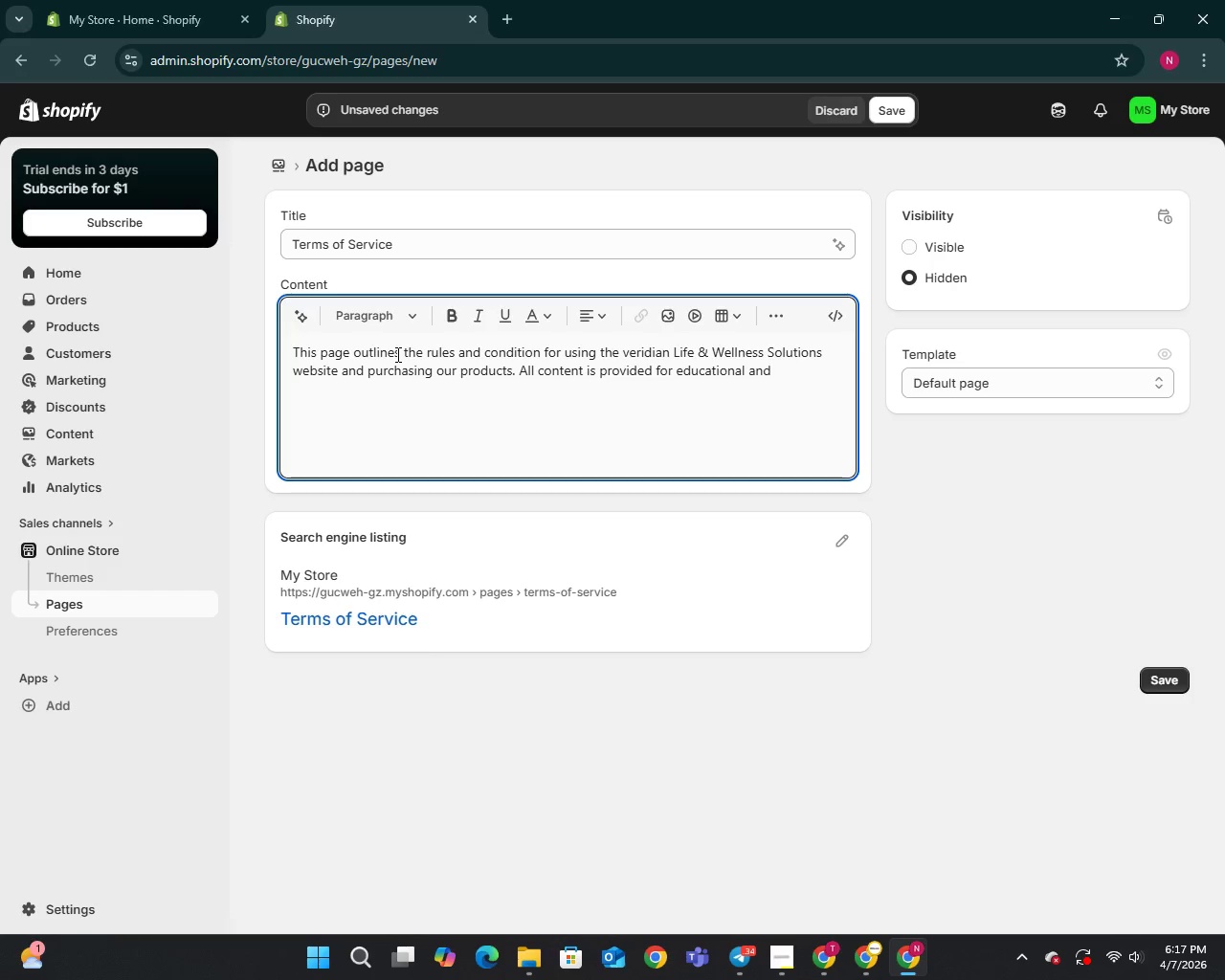 
type(informational purposes only. By using this site, )
 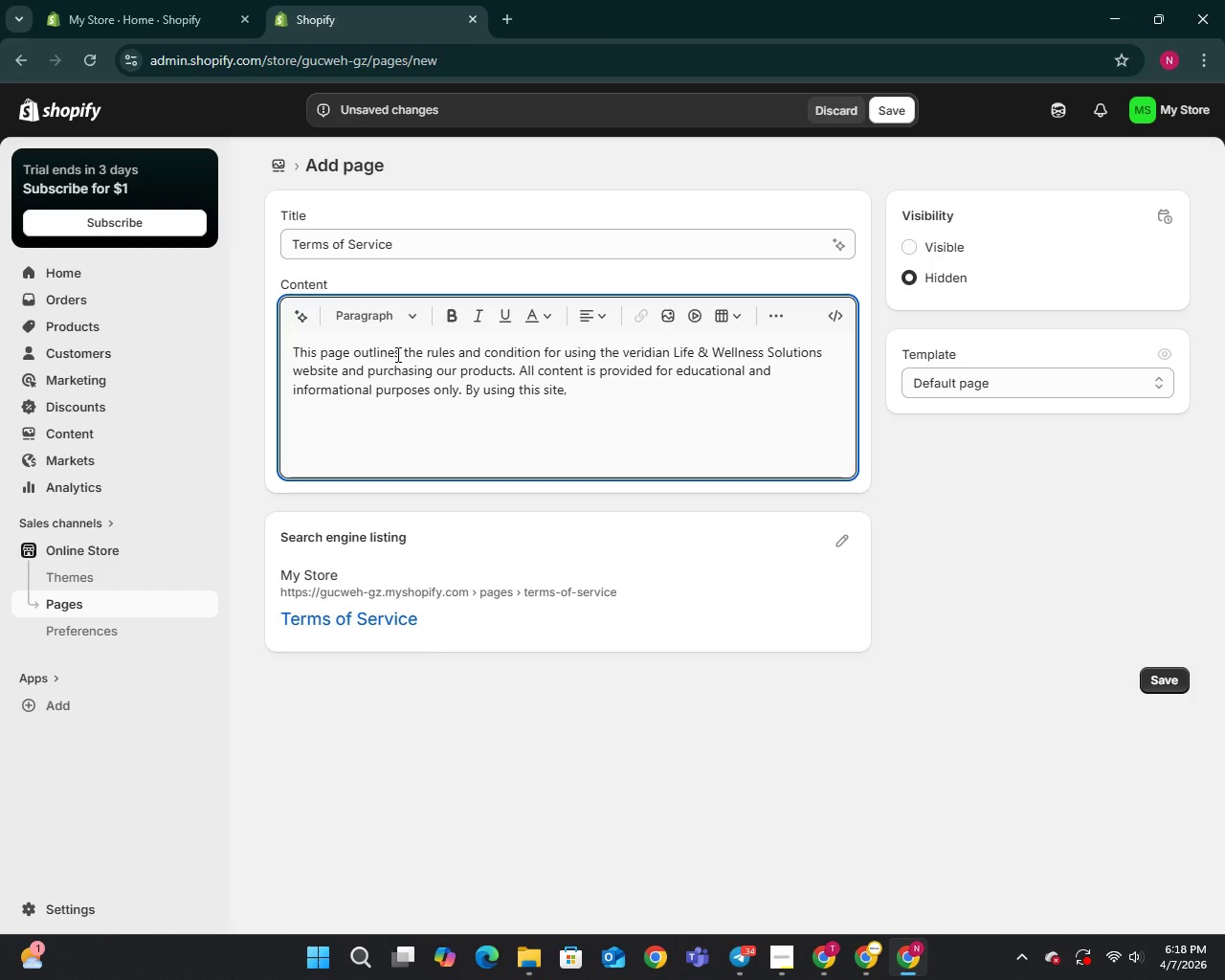 
wait(5.22)
 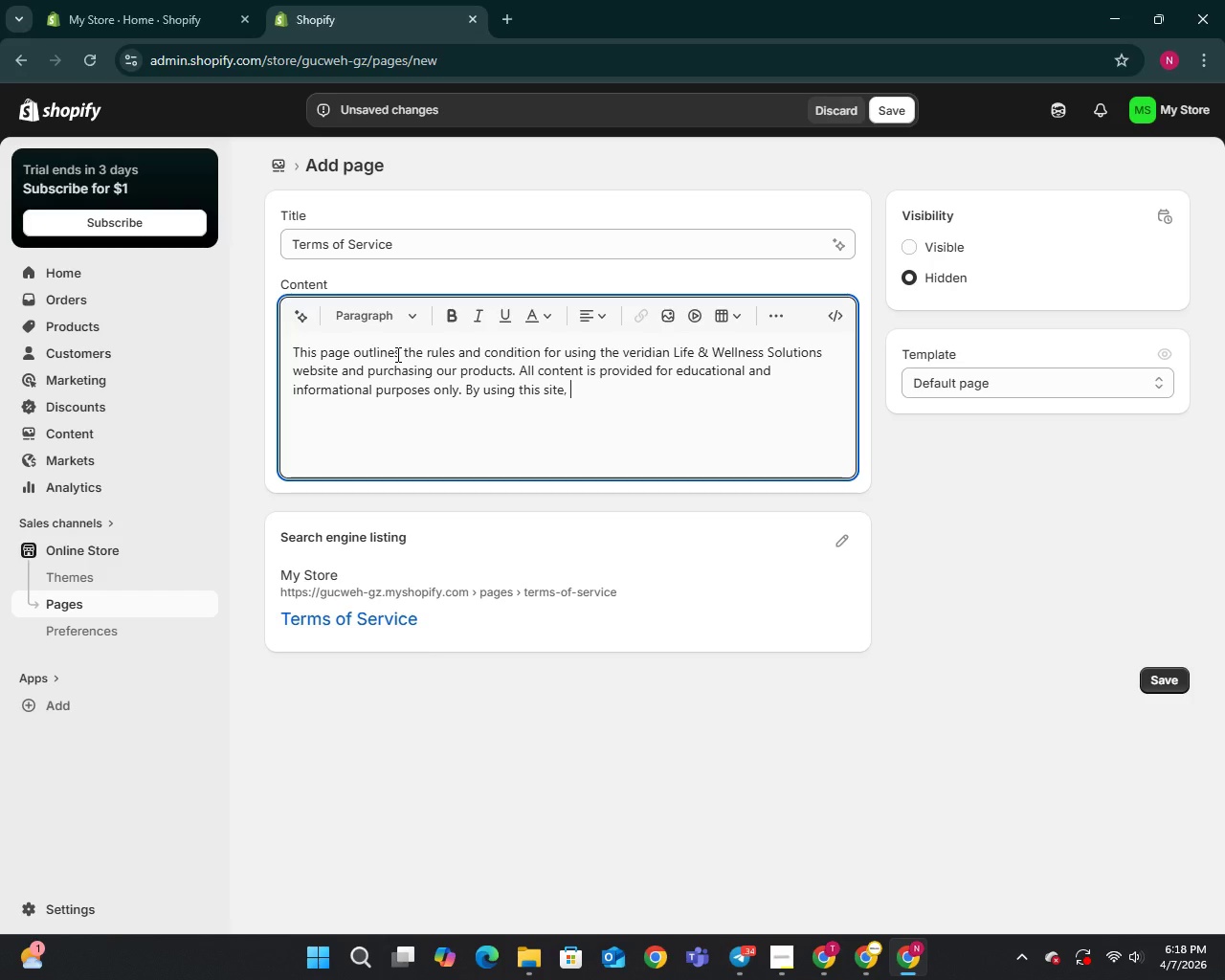 
type(you agree to follow these terms.)
 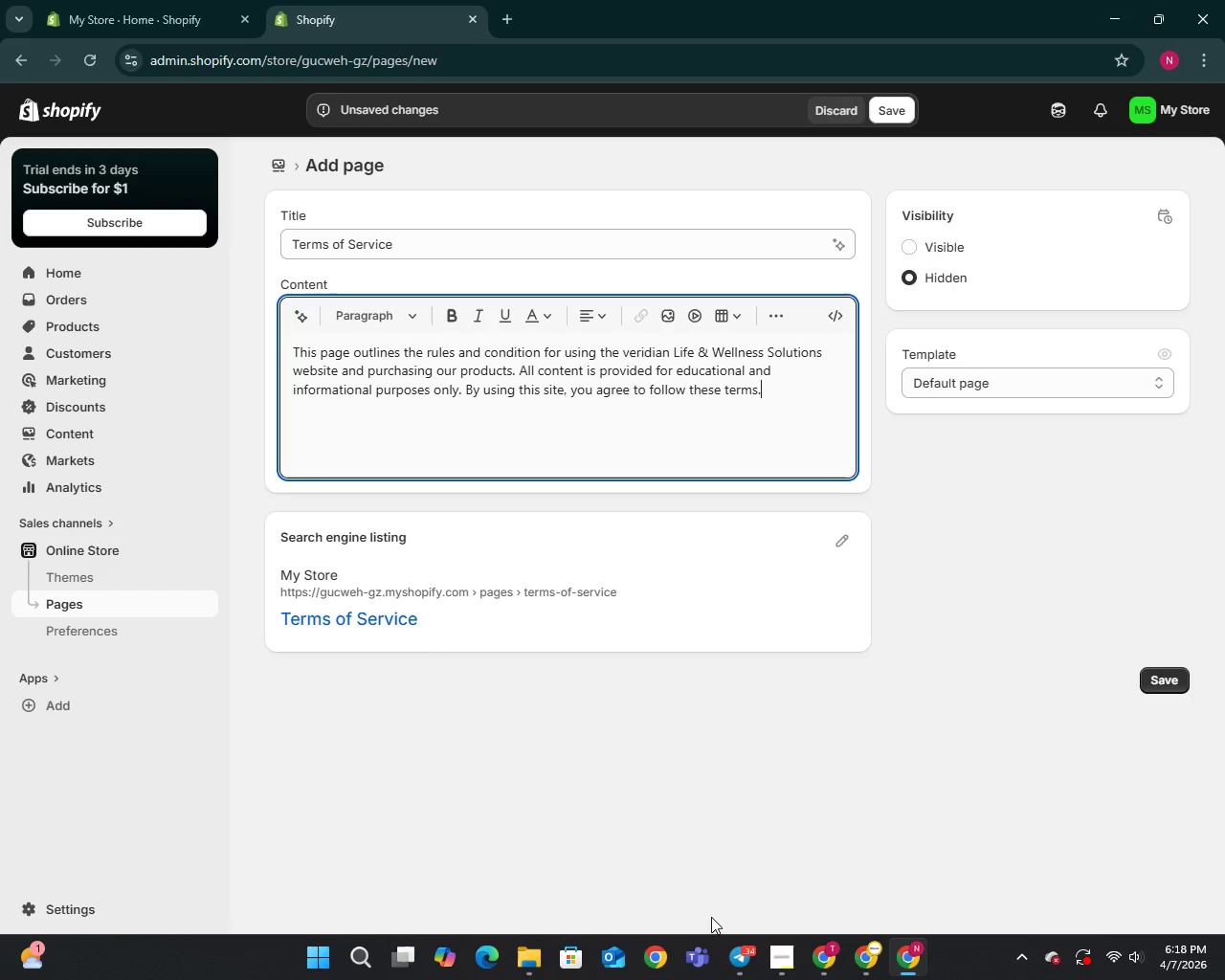 
wait(13.42)
 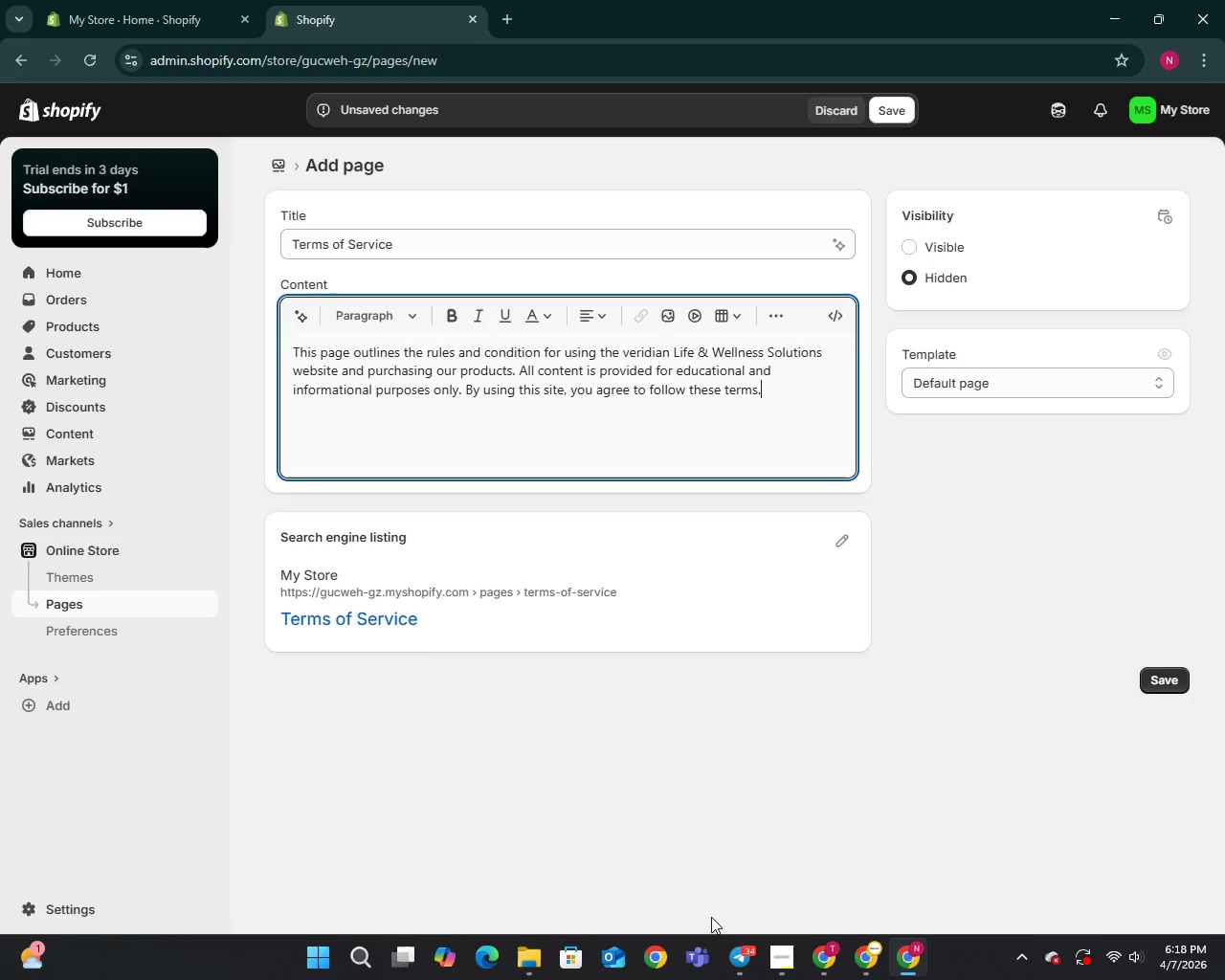 
left_click([910, 245])
 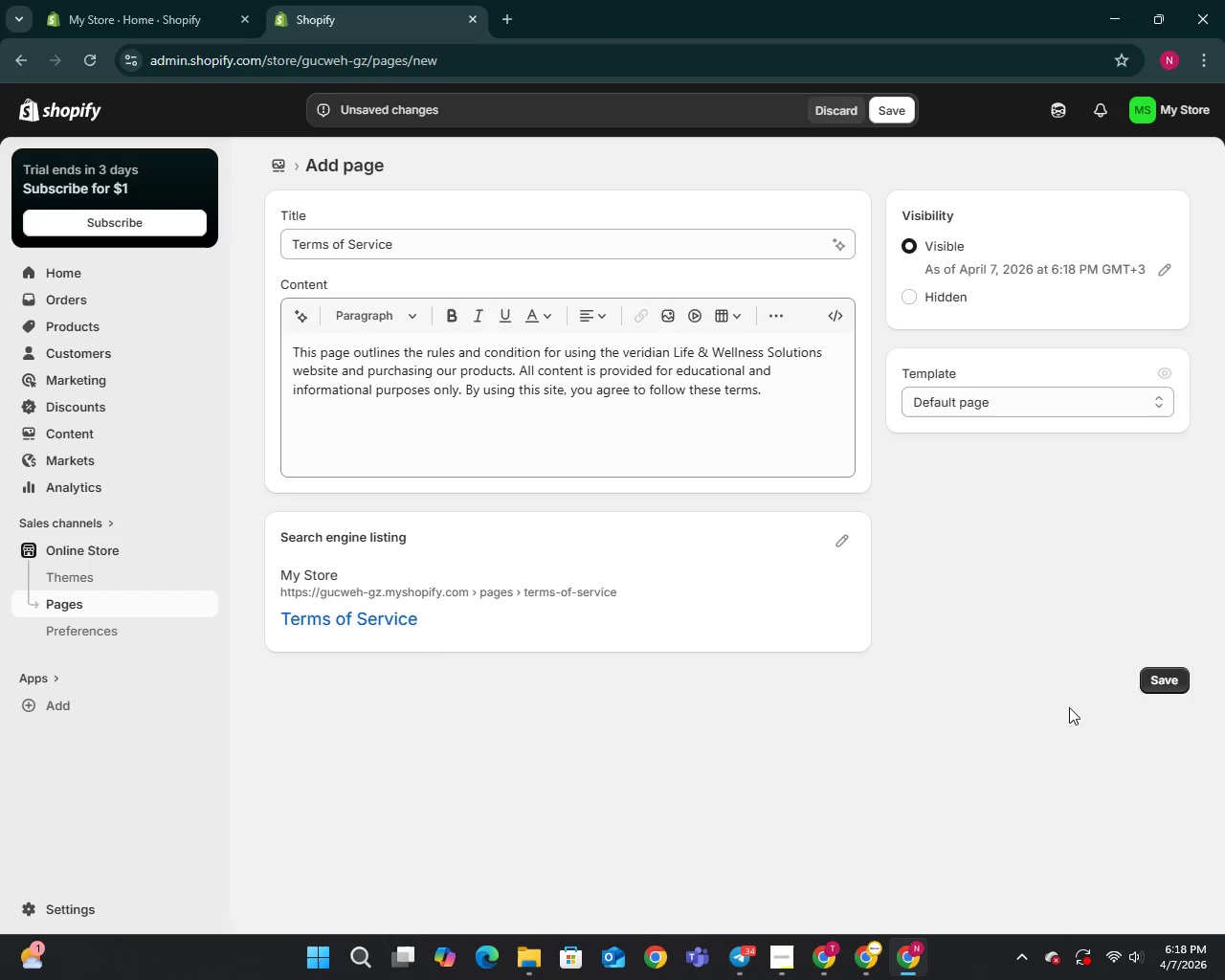 
left_click([1169, 685])
 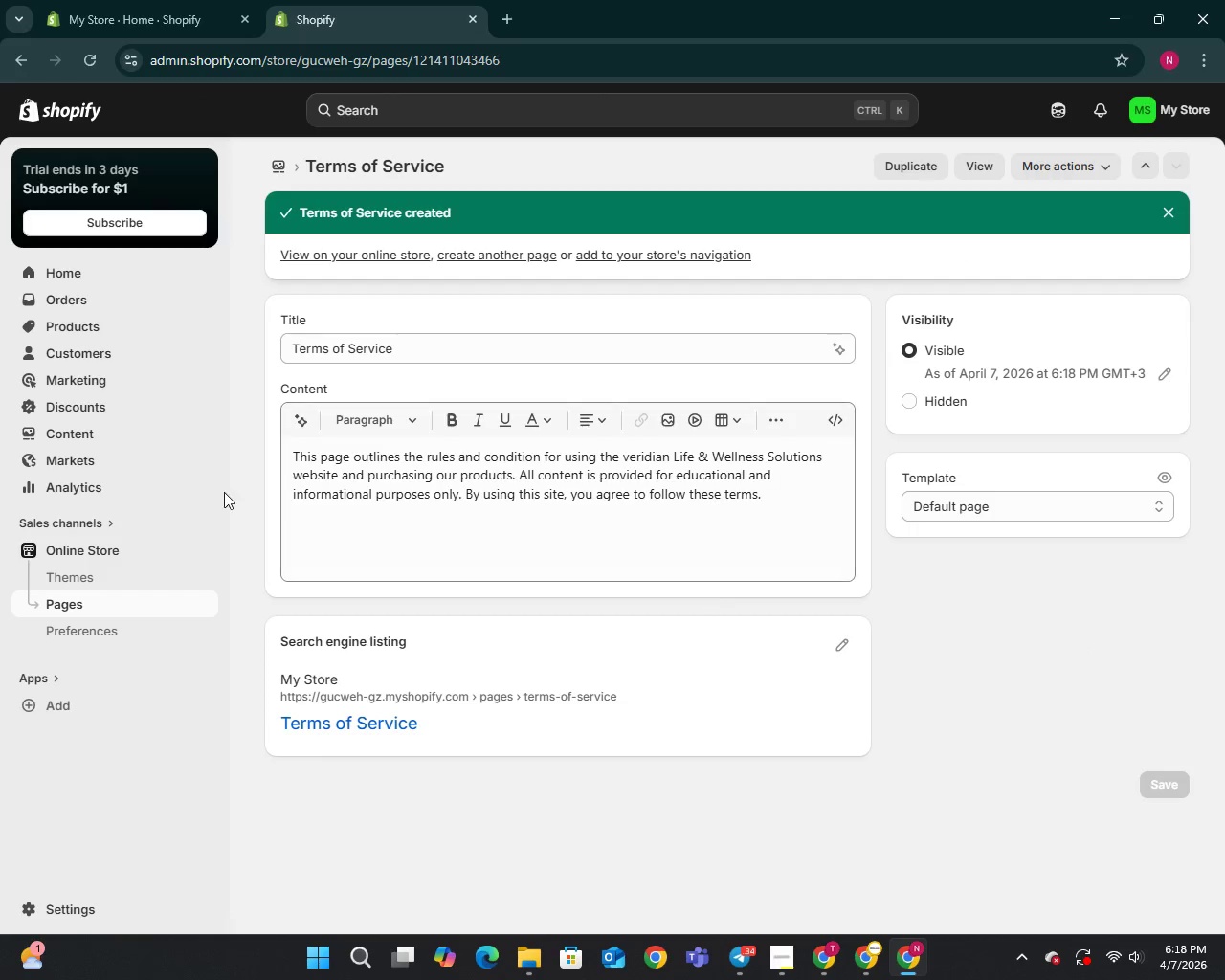 
wait(5.55)
 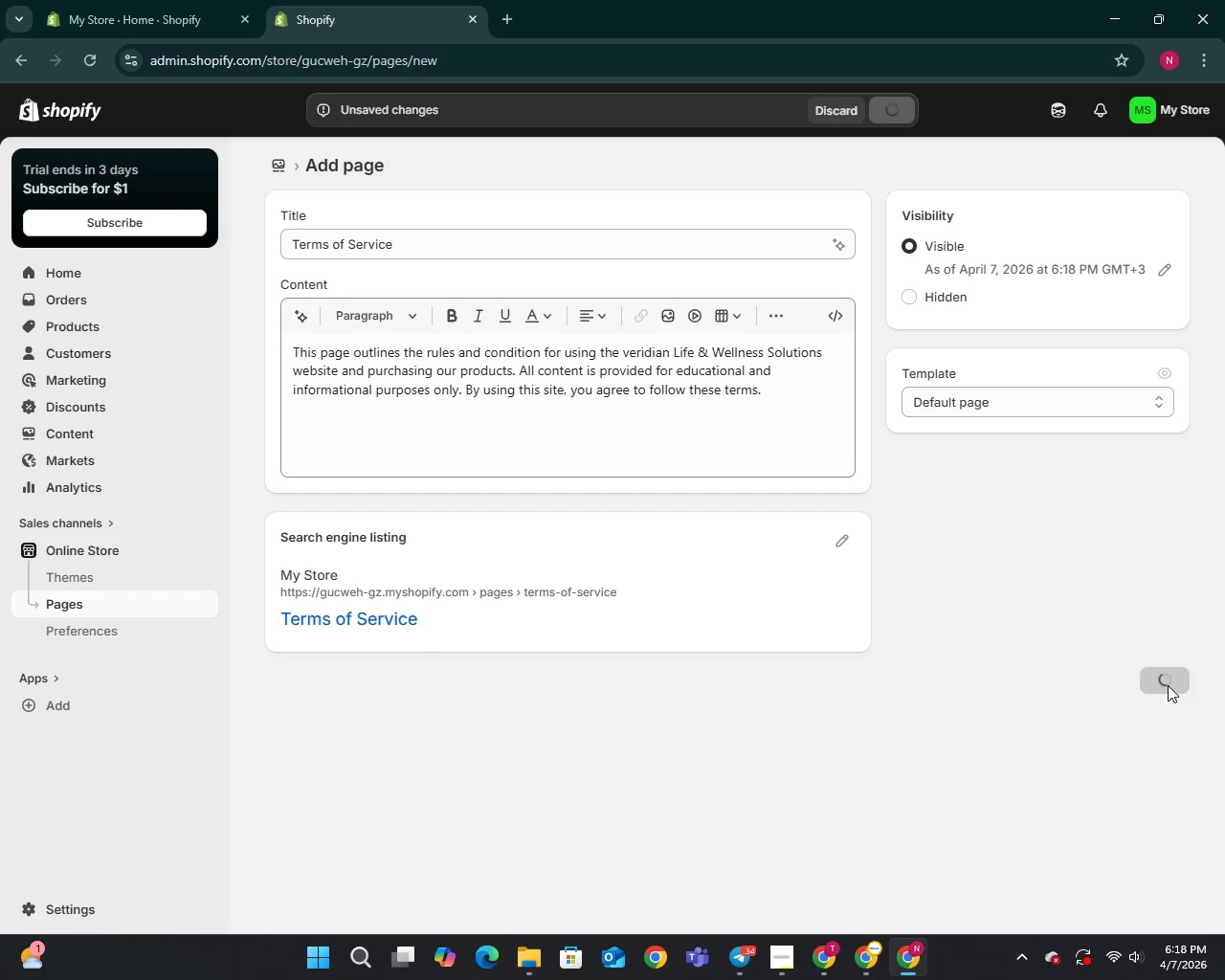 
left_click([69, 601])
 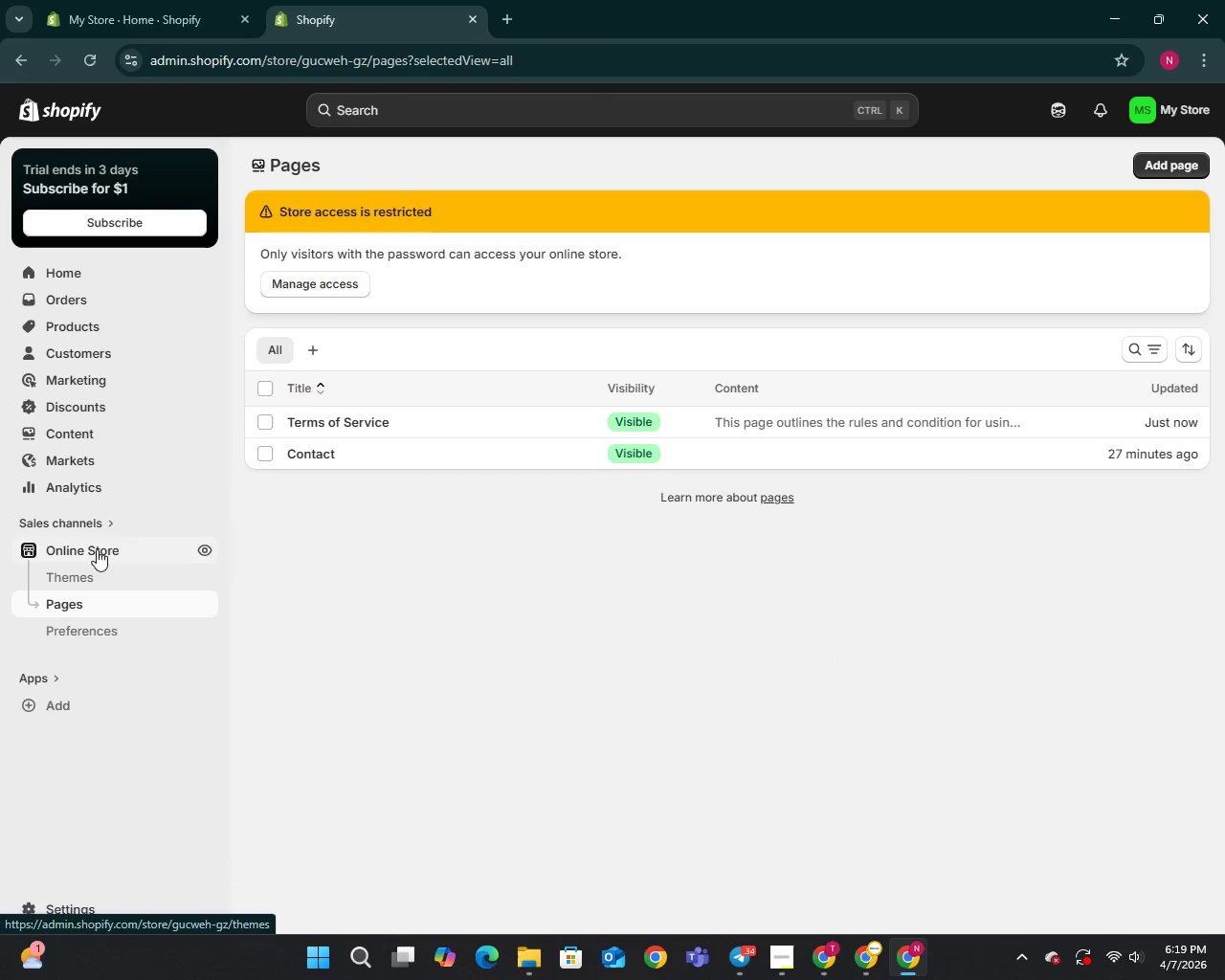 
left_click([1171, 172])
 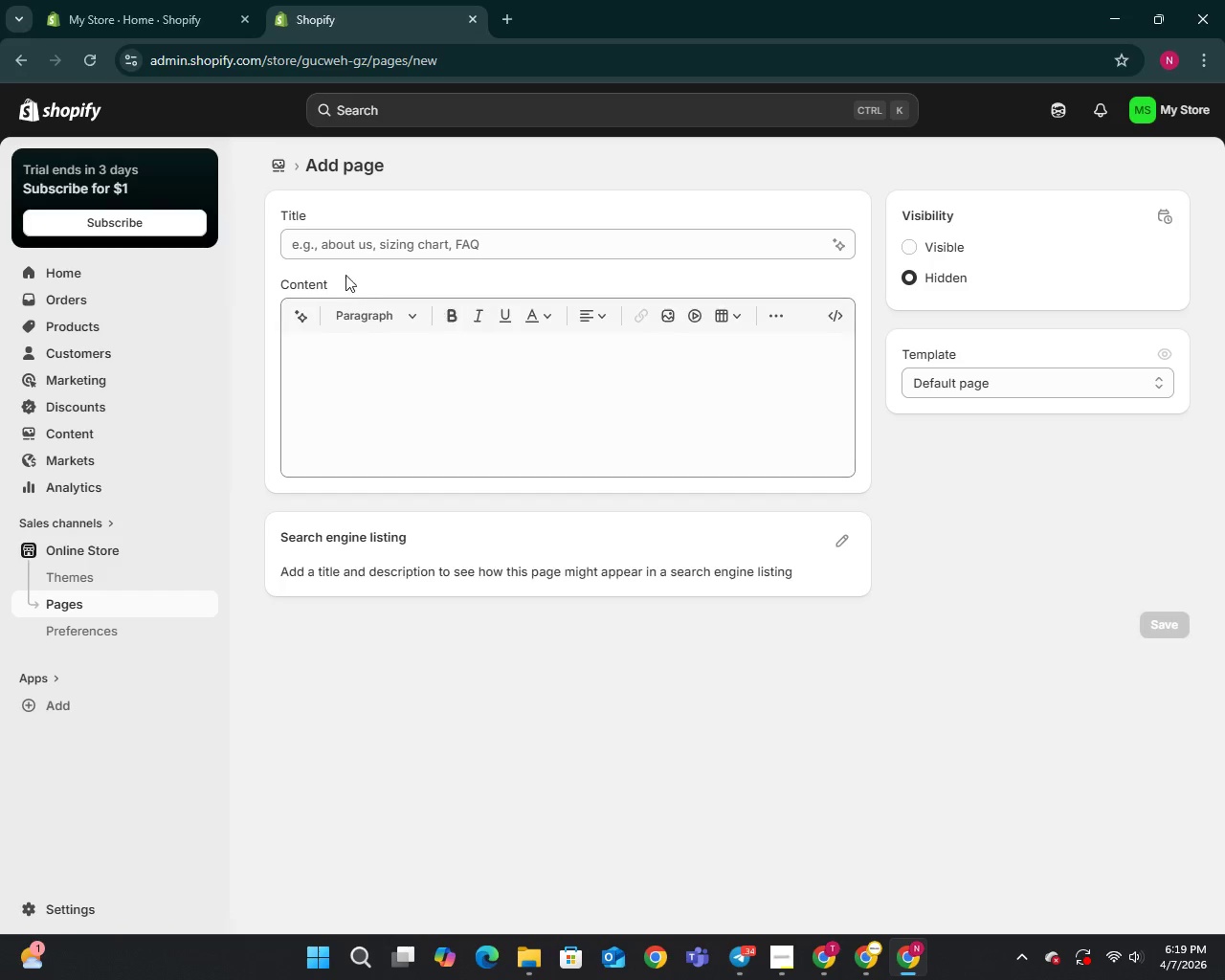 
left_click([330, 246])
 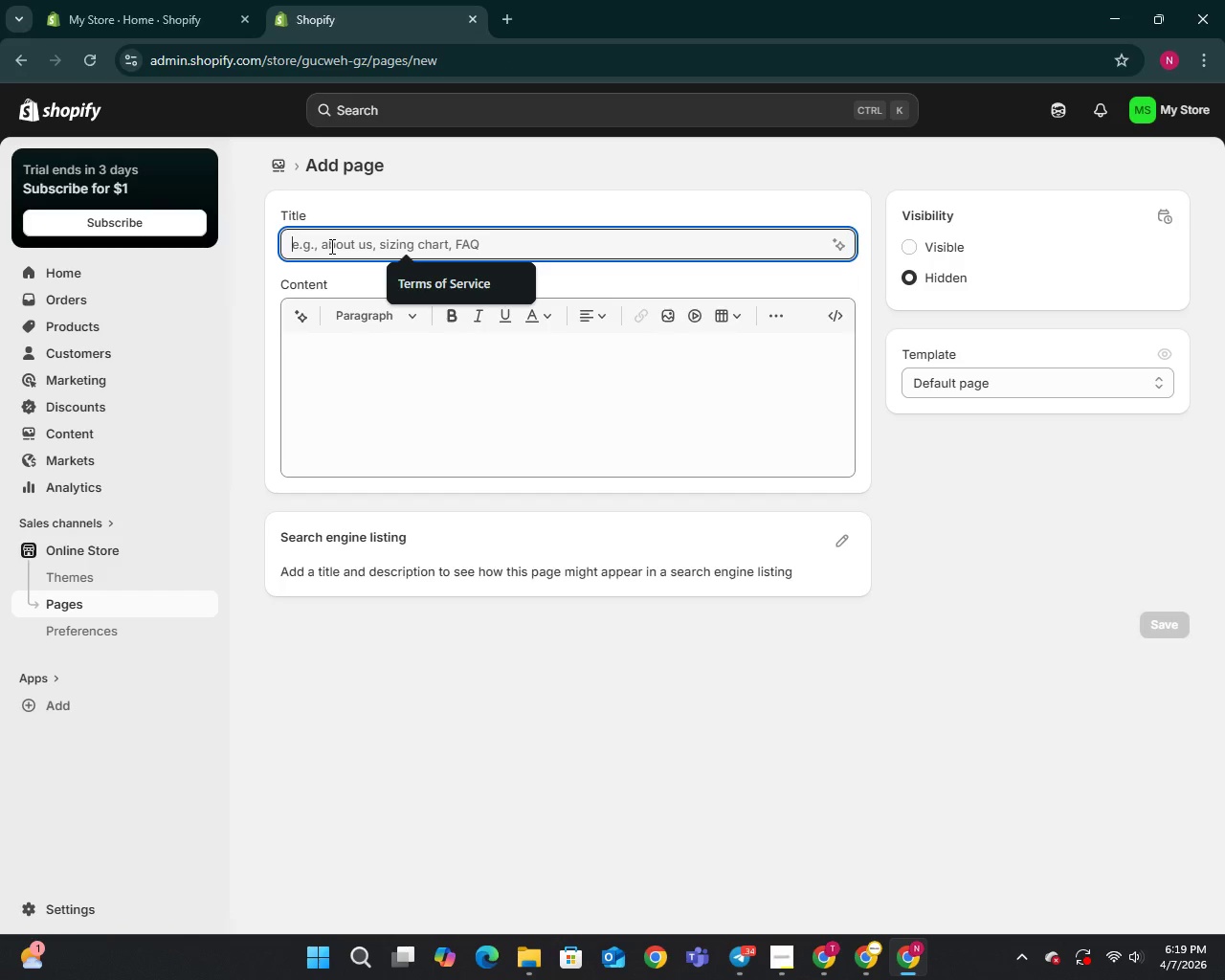 
type(Privacy Policy)
 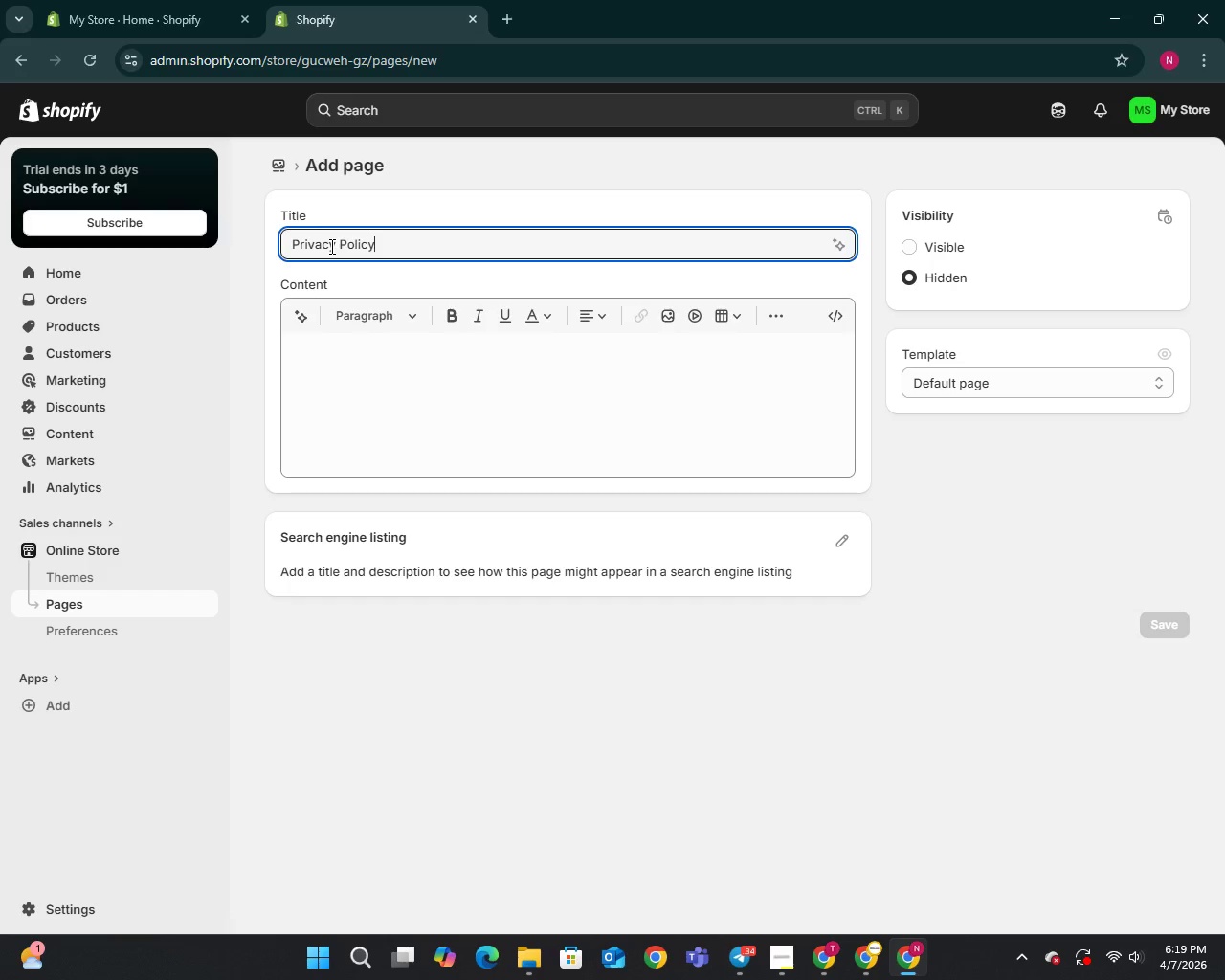 
wait(5.84)
 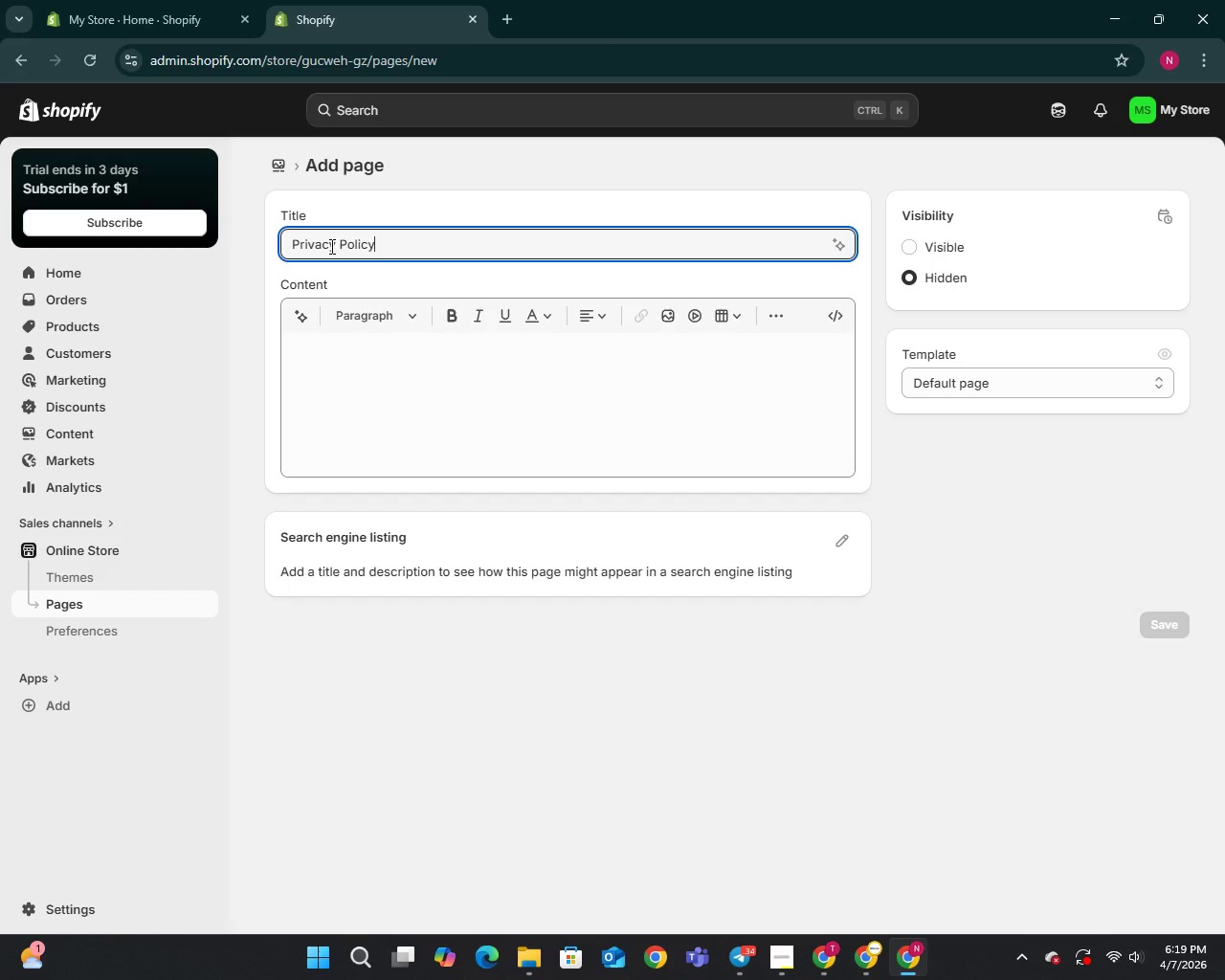 
left_click([314, 369])
 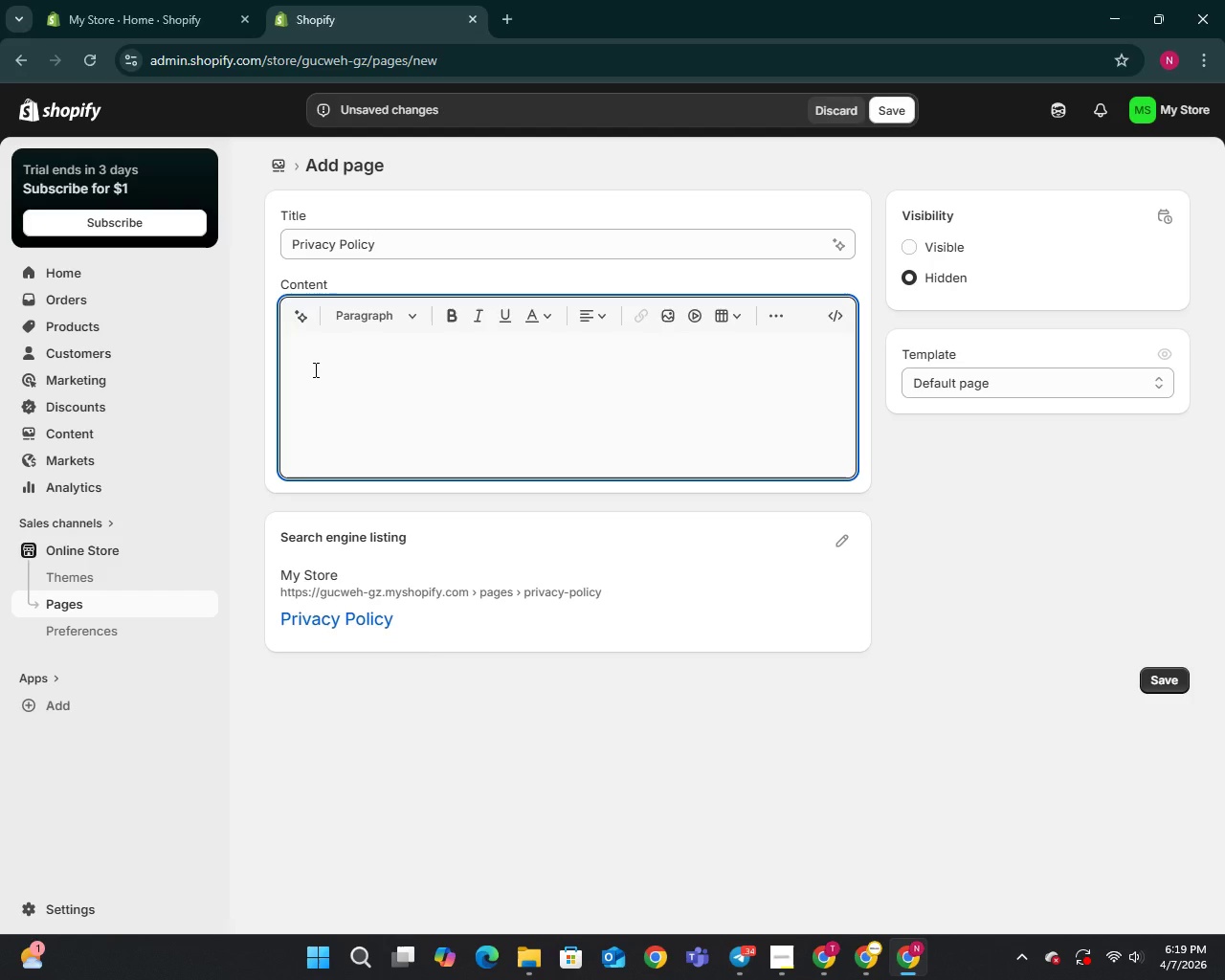 
type(Learn how ver)
 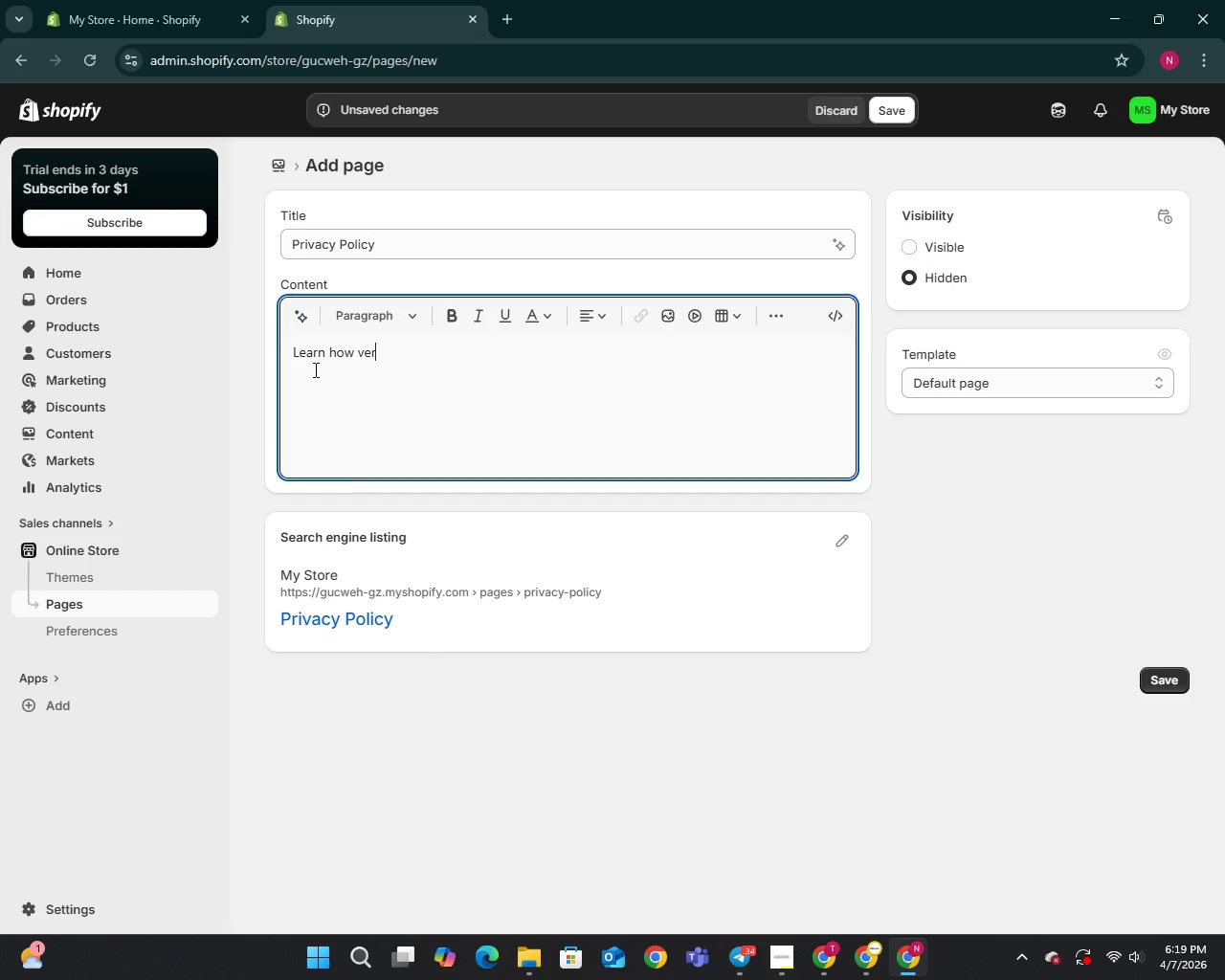 
type(idian Life )
 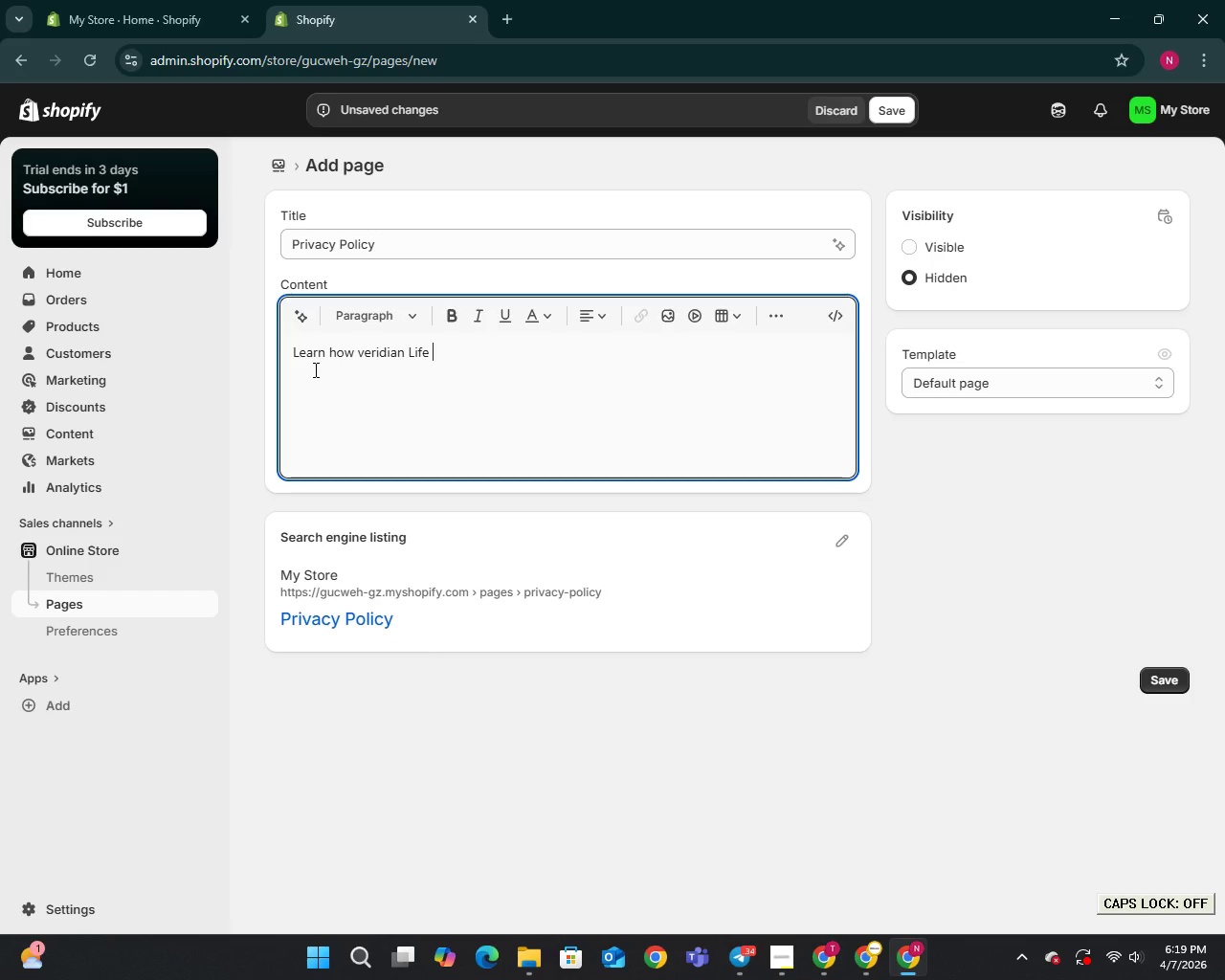 
hold_key(key=ShiftLeft, duration=1.5)
 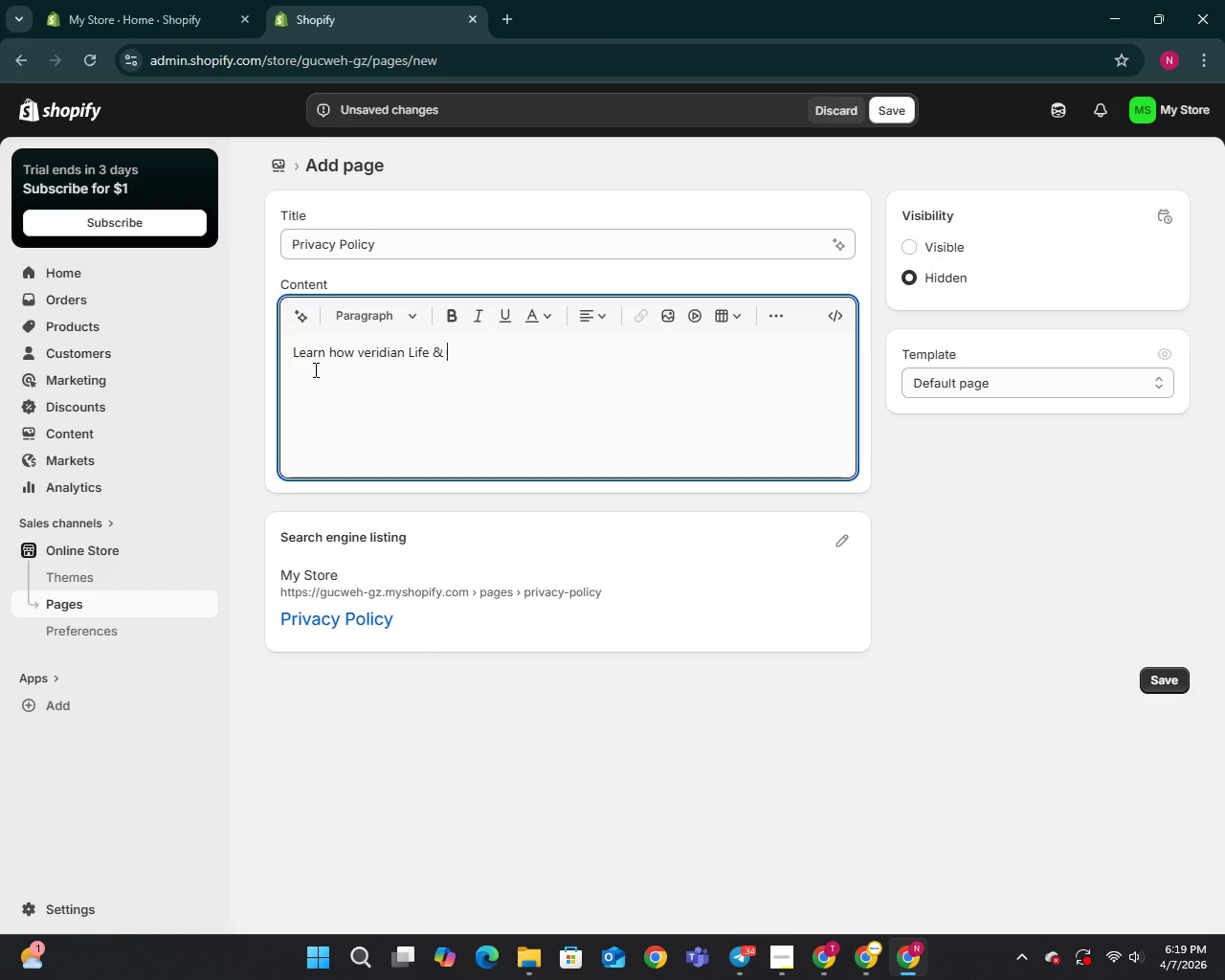 
type(& Wellness Solutions collects, )
 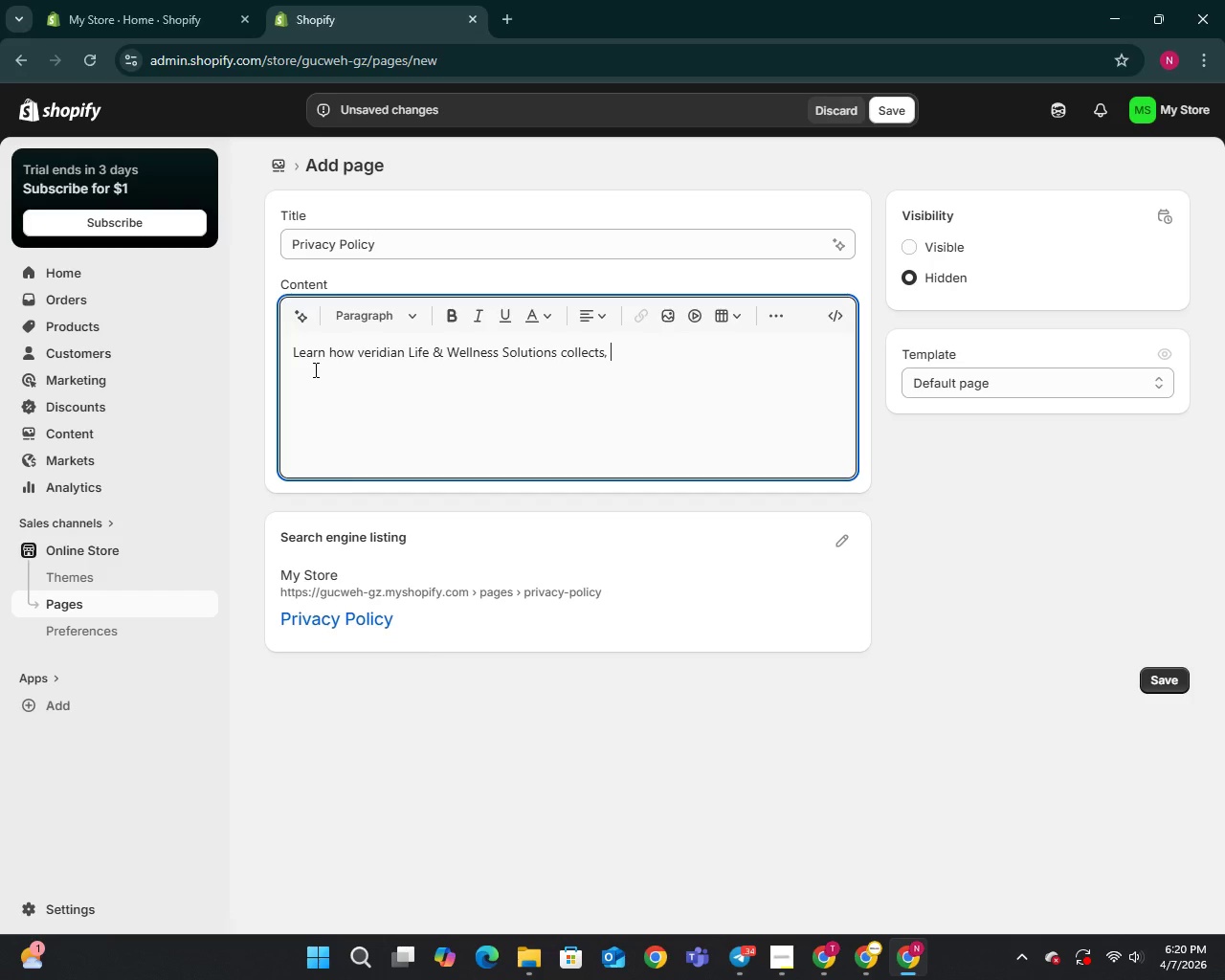 
type(uses, and protects yours)
key(Backspace)
type( personal information. This pric)
key(Backspace)
type(vacy)
 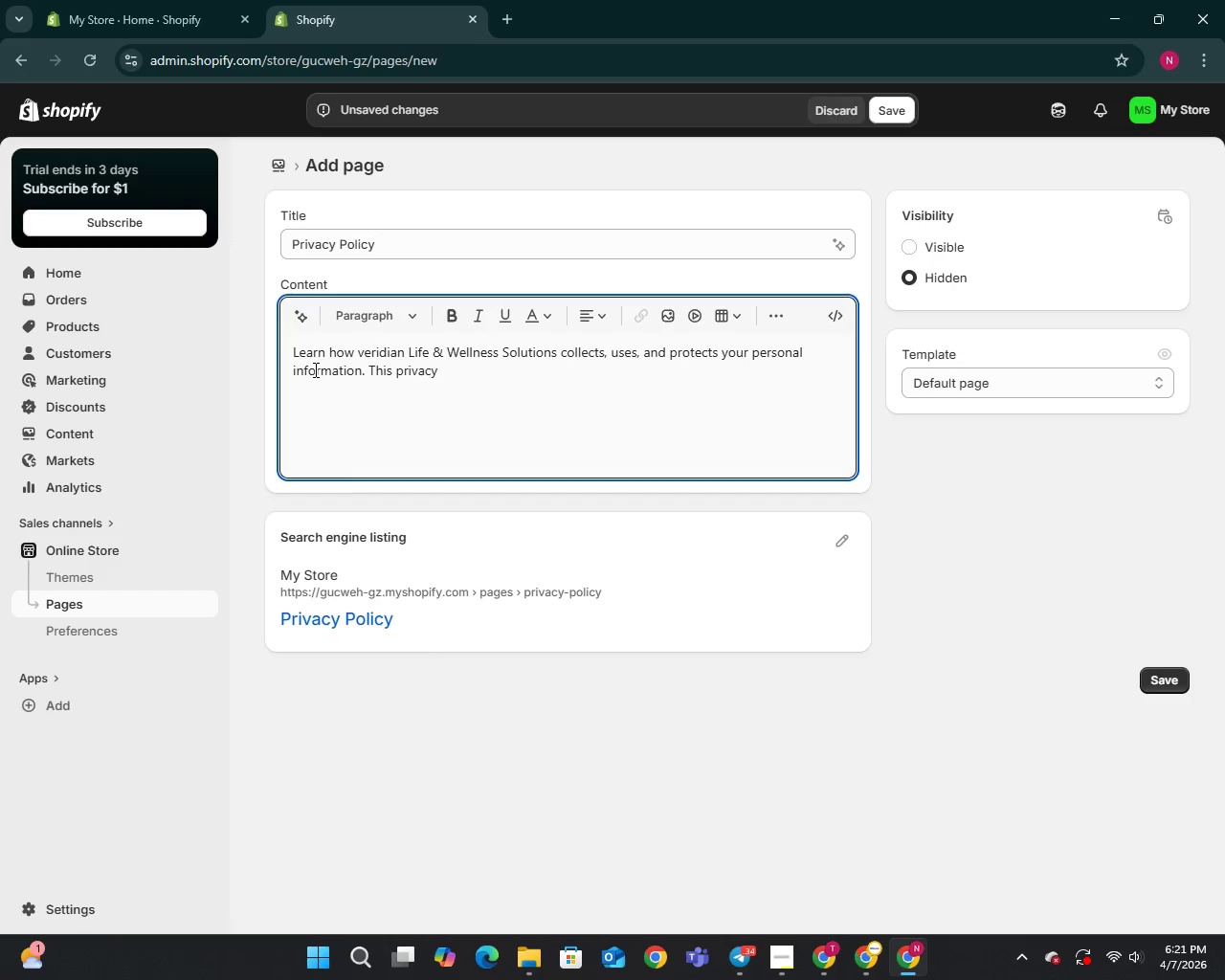 
type( policy ex)
 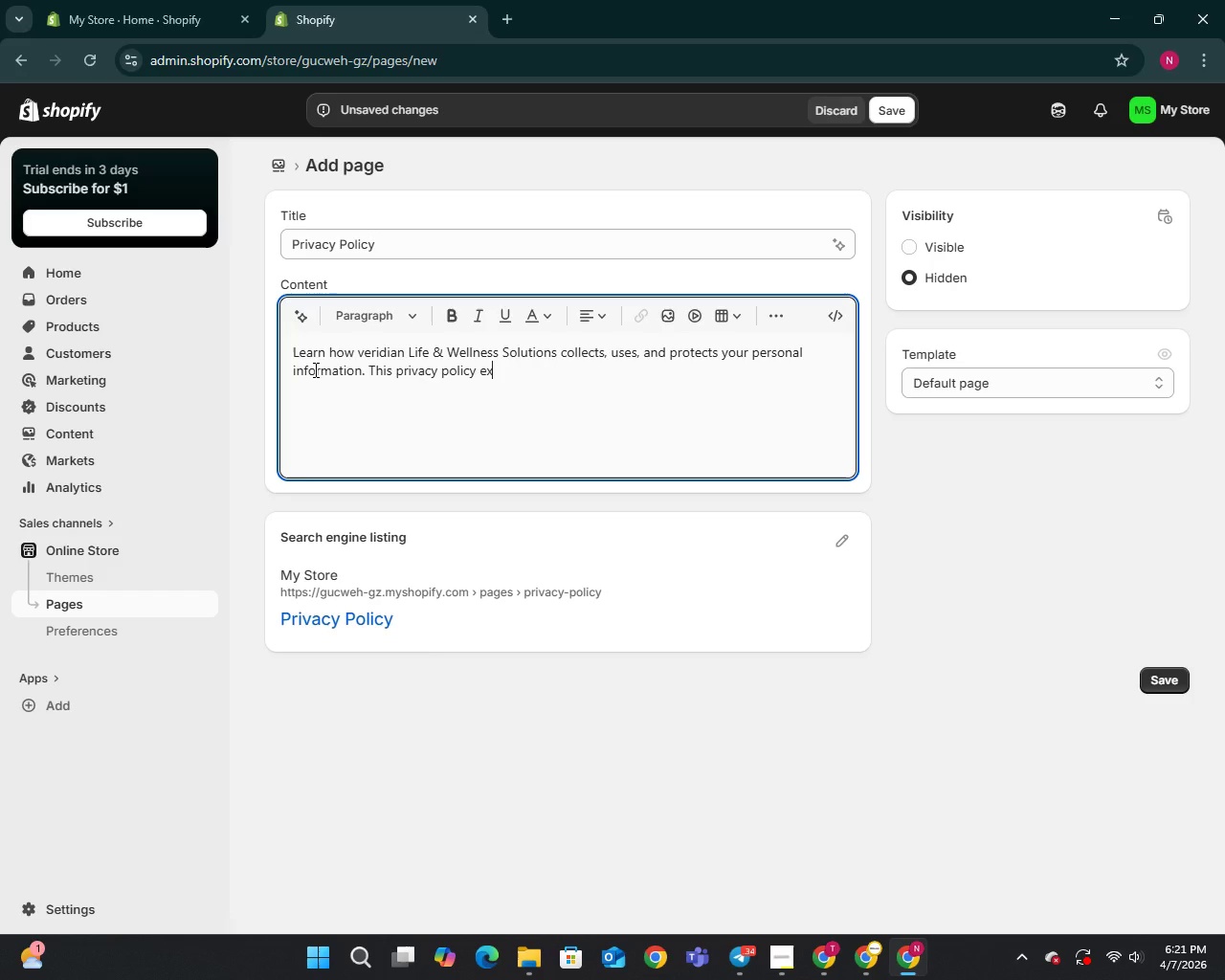 
type(plains dta)
key(Backspace)
key(Backspace)
type(ata)
 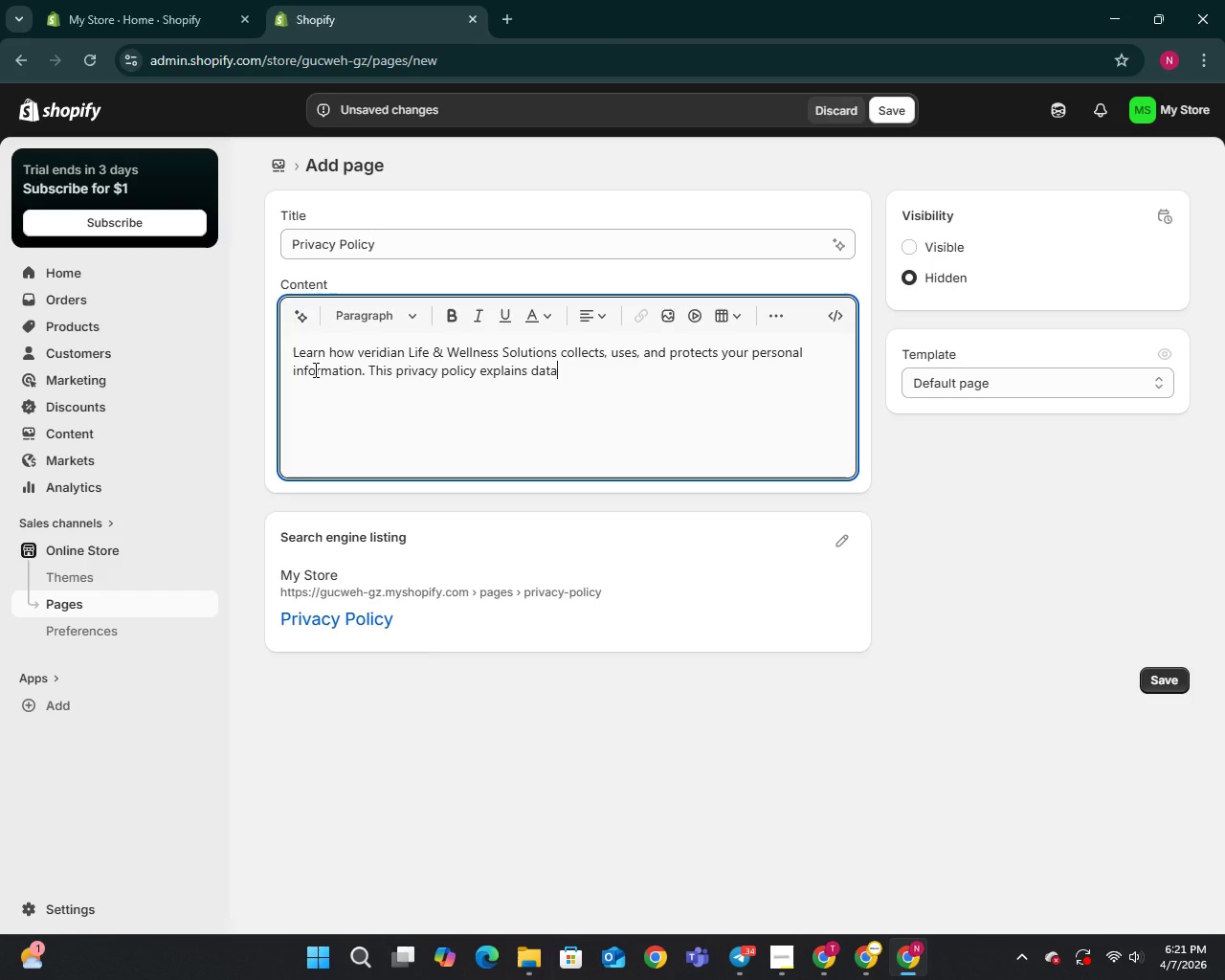 
type( handling practices, security meas)
 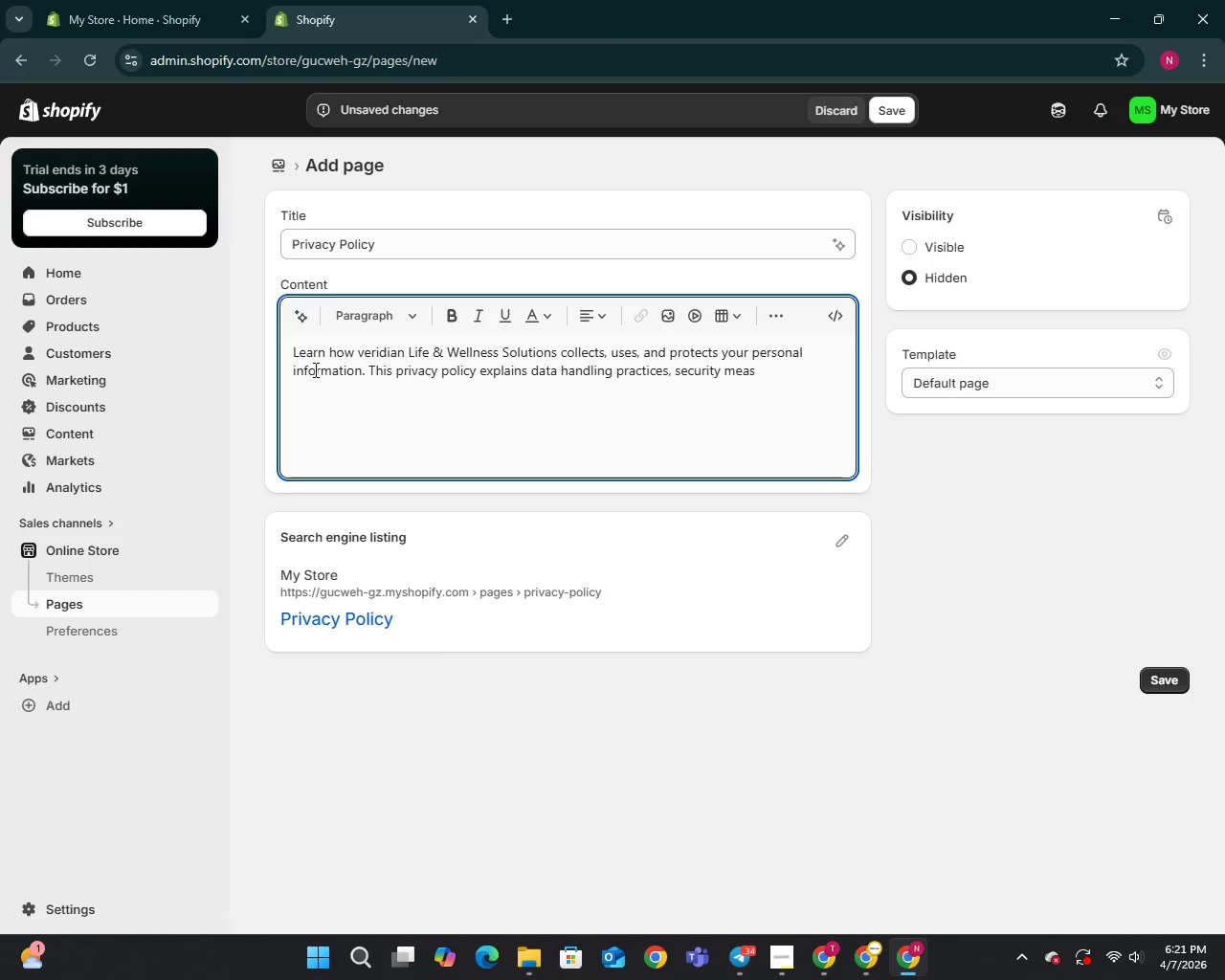 
type(ures)
 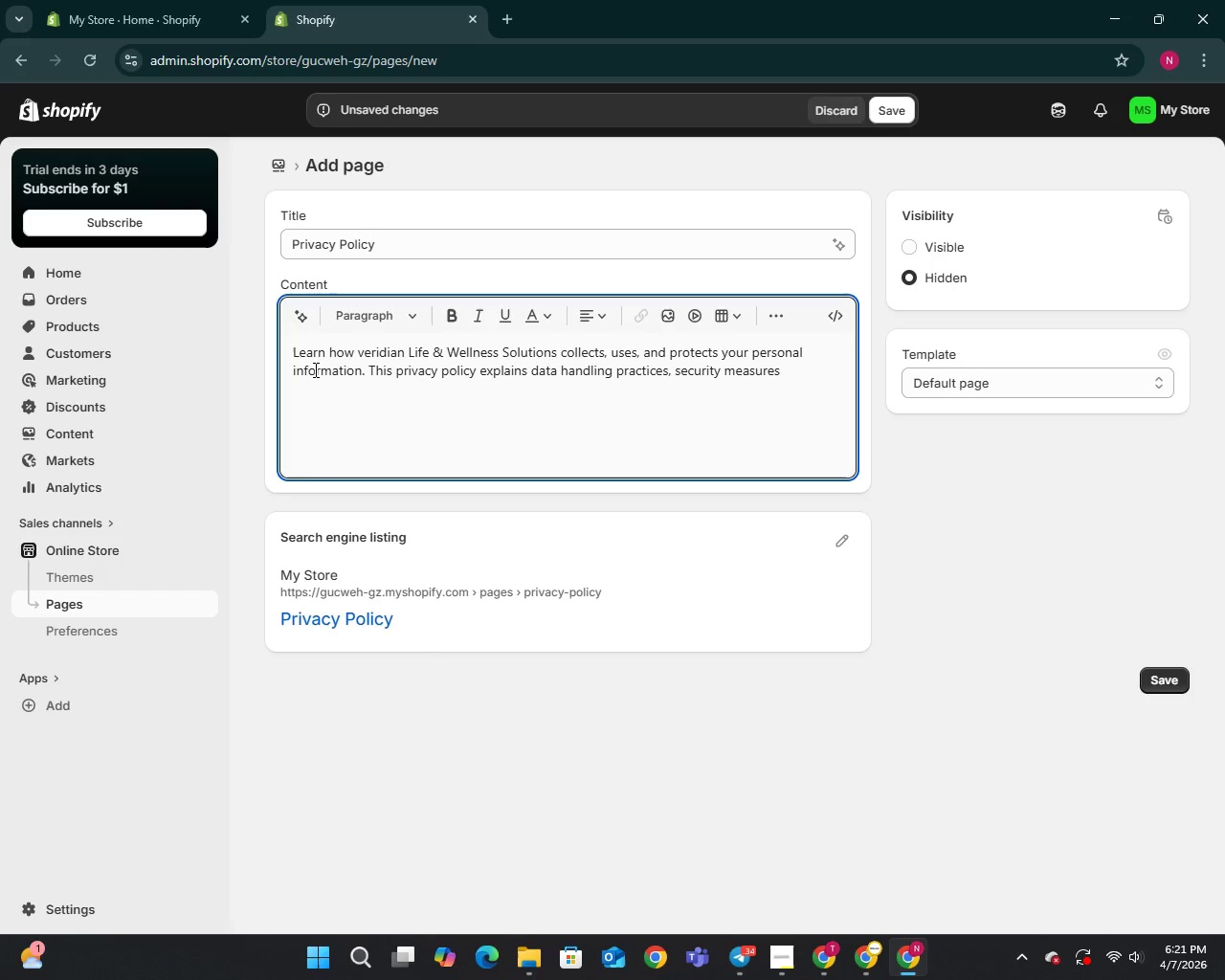 
type(, and rights regarding personal data on our )
 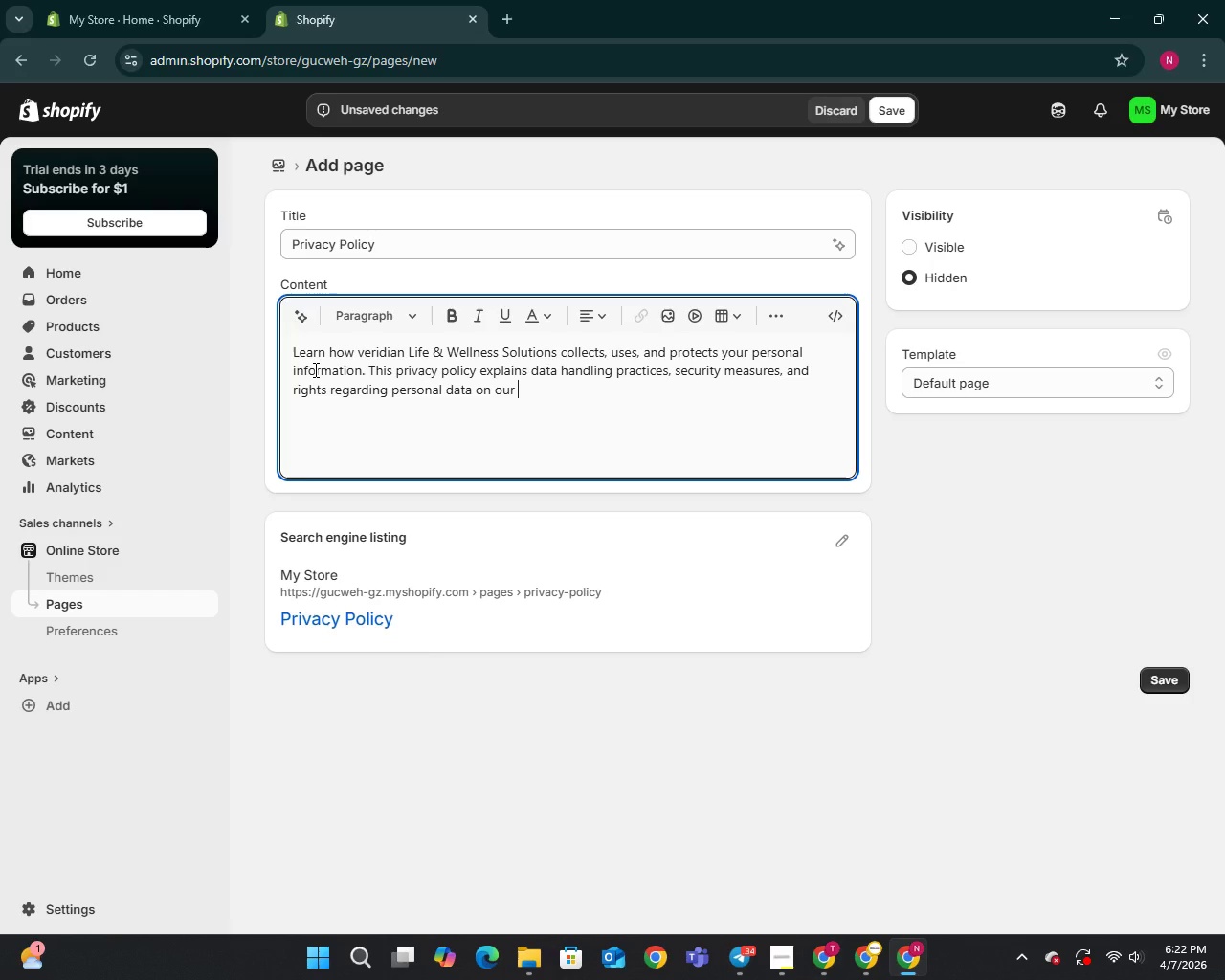 
type(website.)
 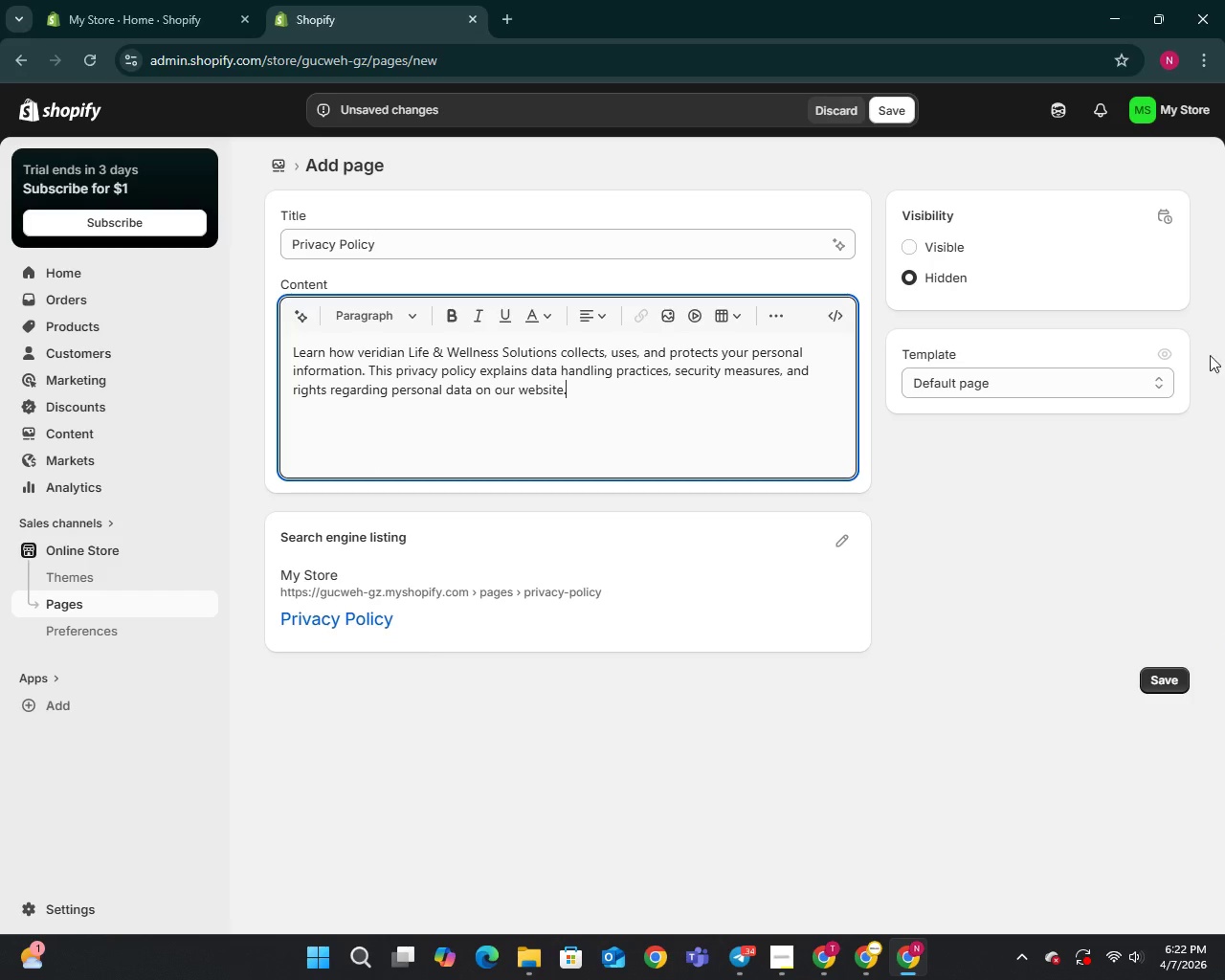 
left_click([906, 251])
 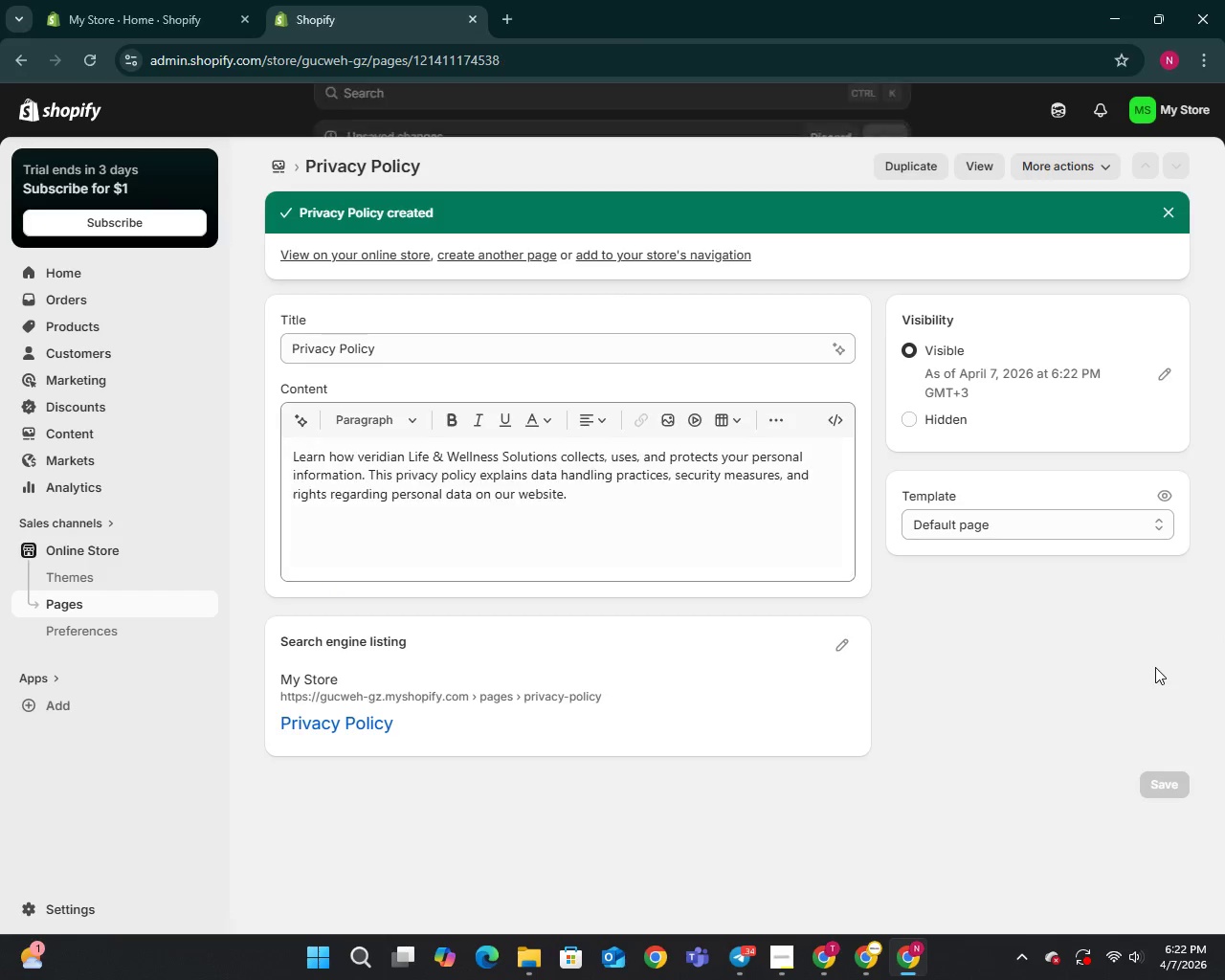 
wait(6.47)
 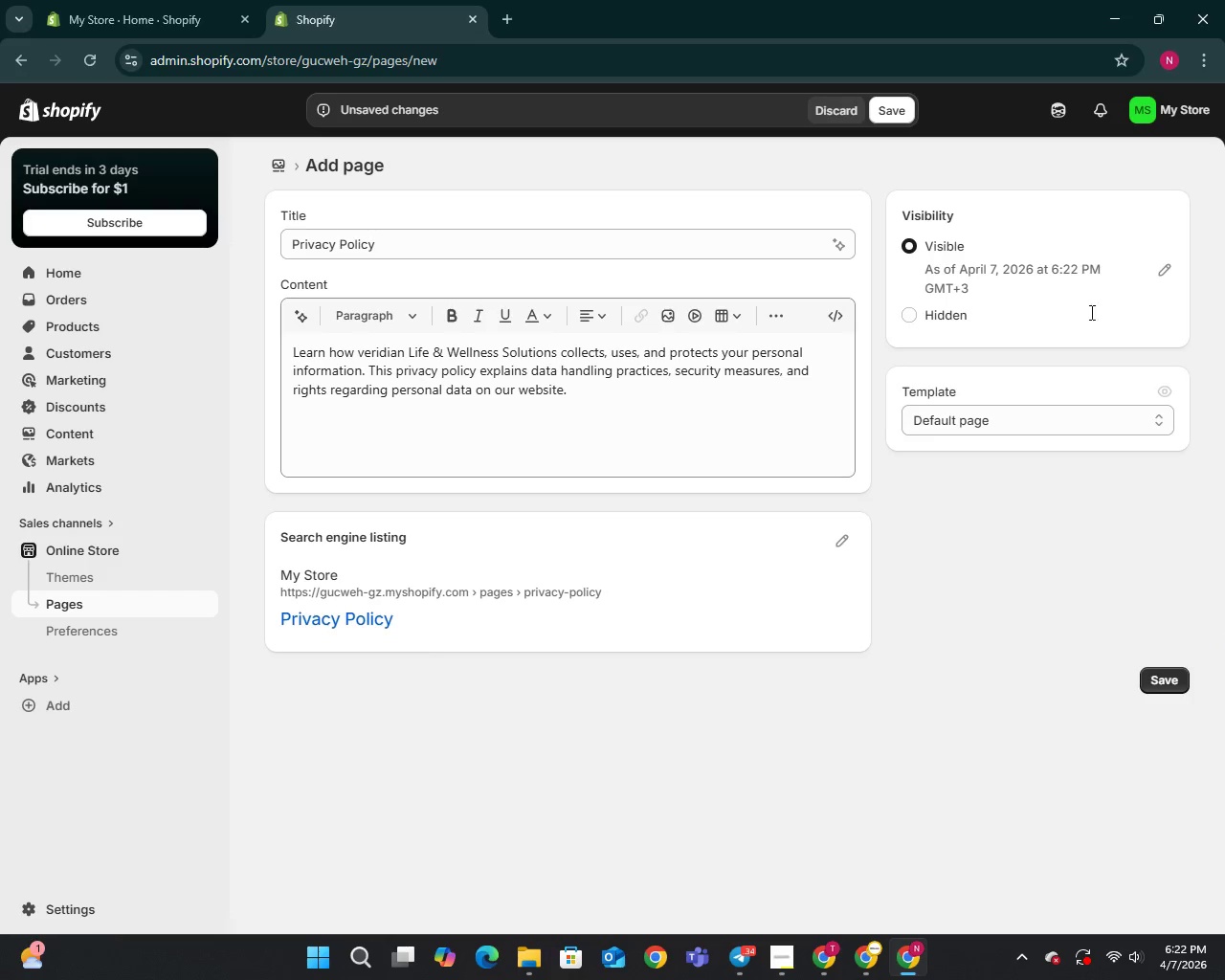 
left_click([81, 597])
 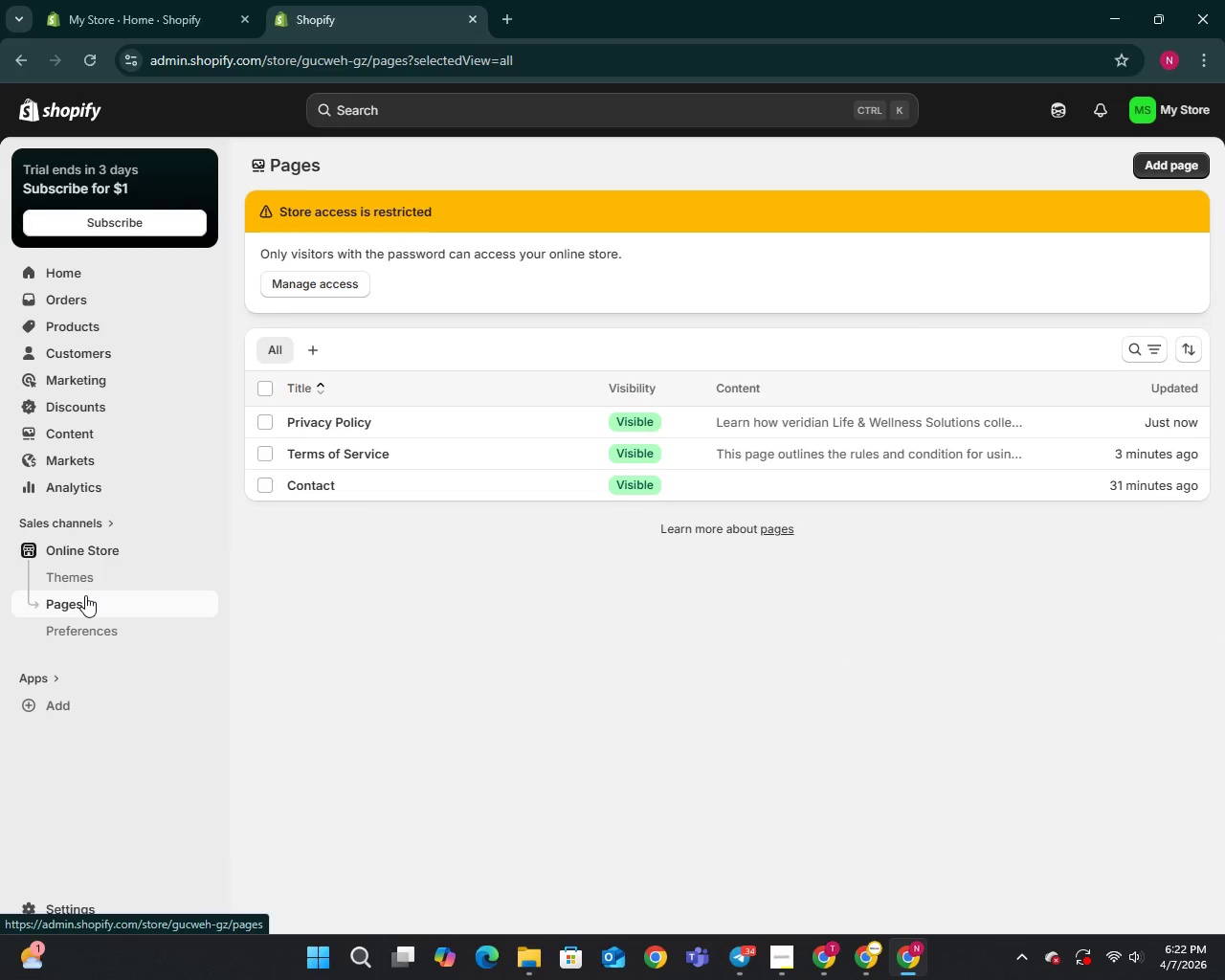 
wait(19.52)
 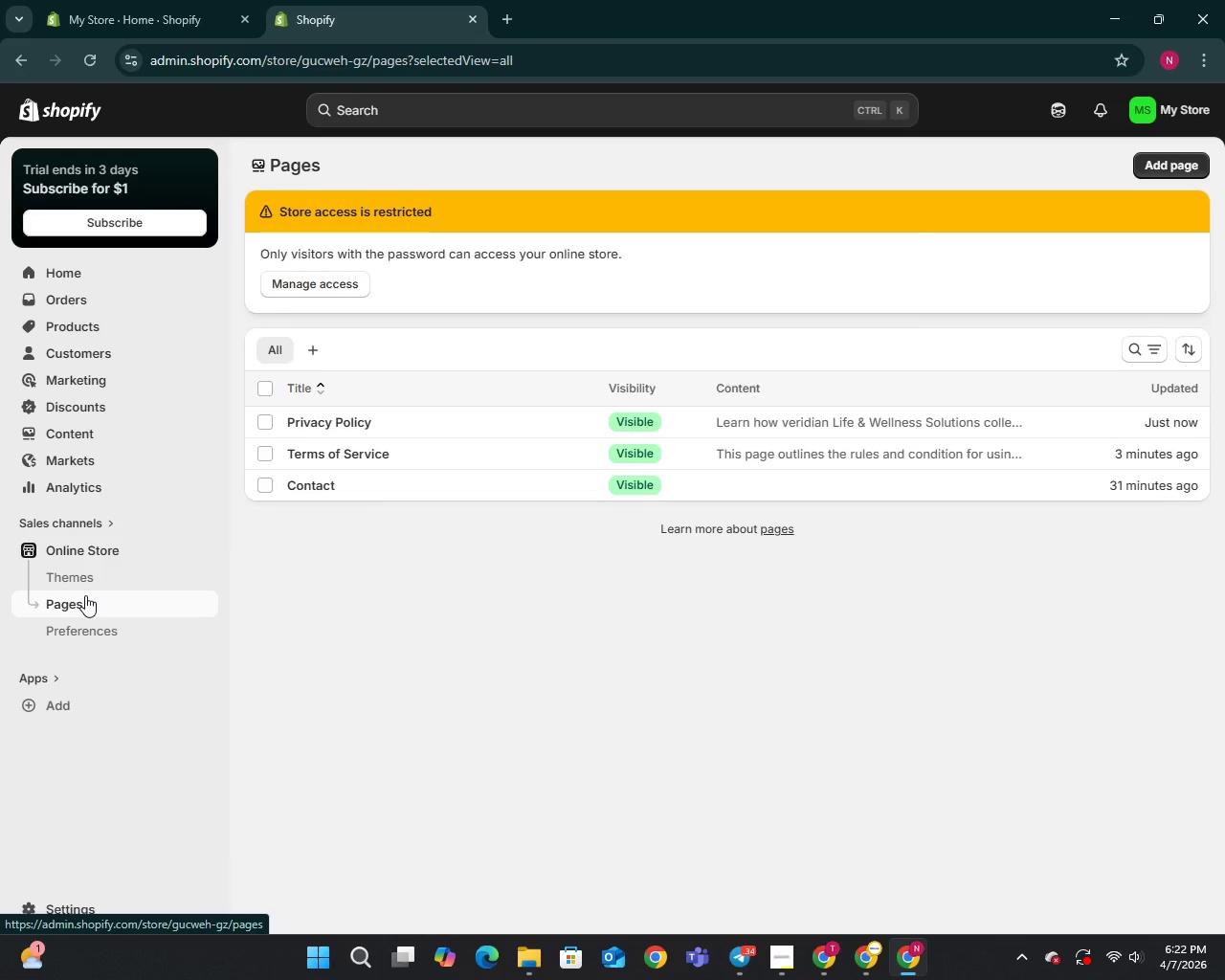 
left_click([382, 243])
 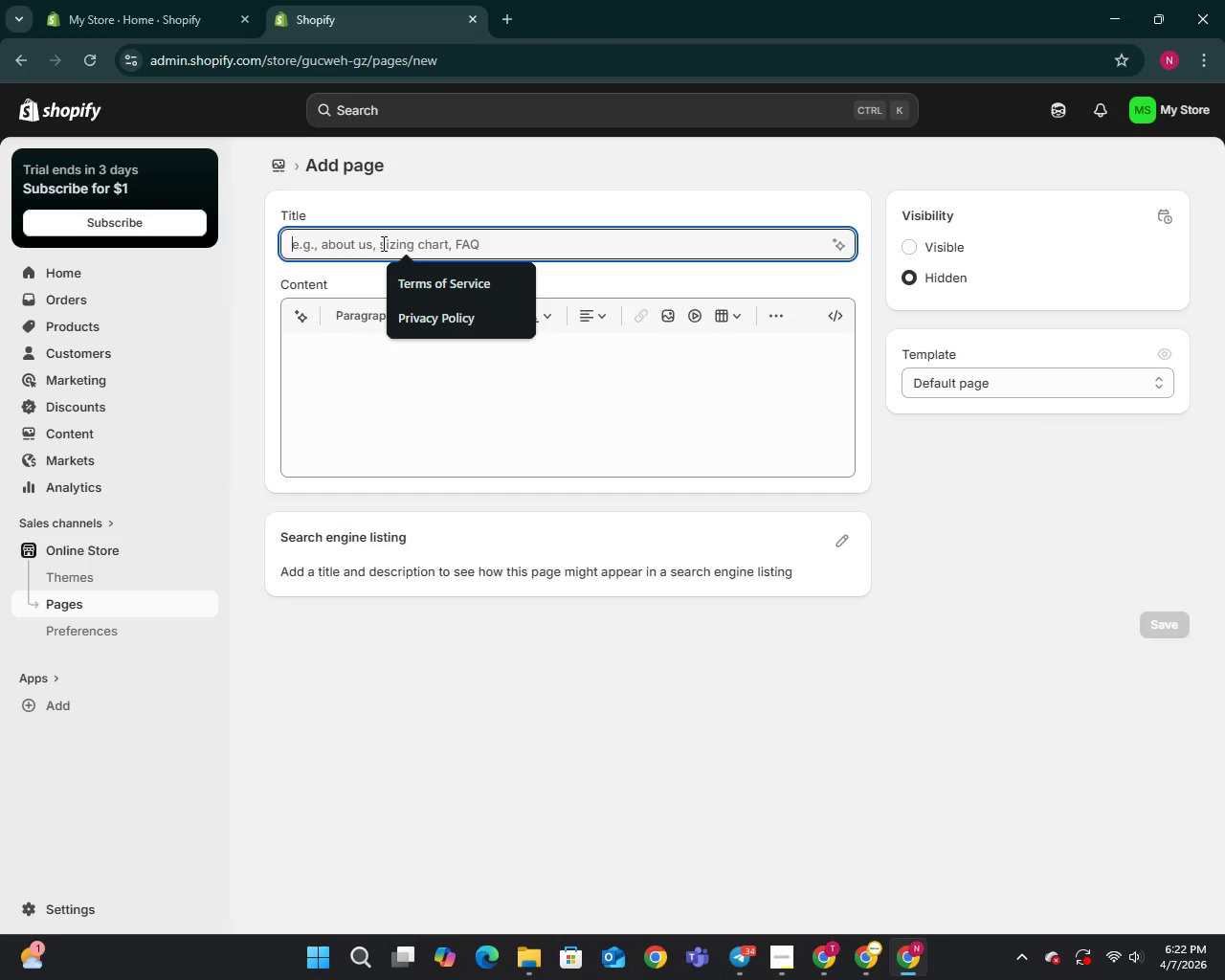 
type(Disclaimer)
 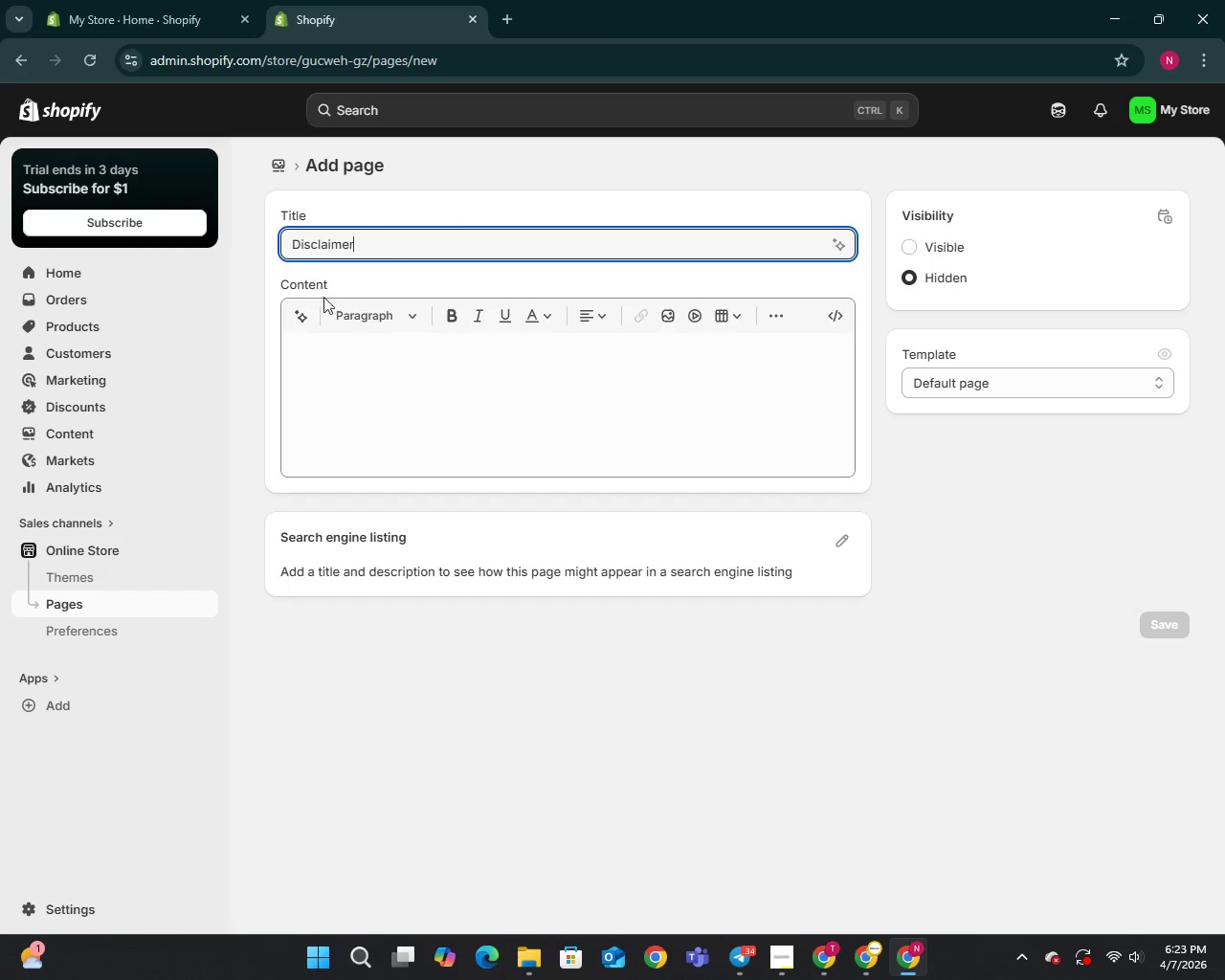 
left_click([306, 344])
 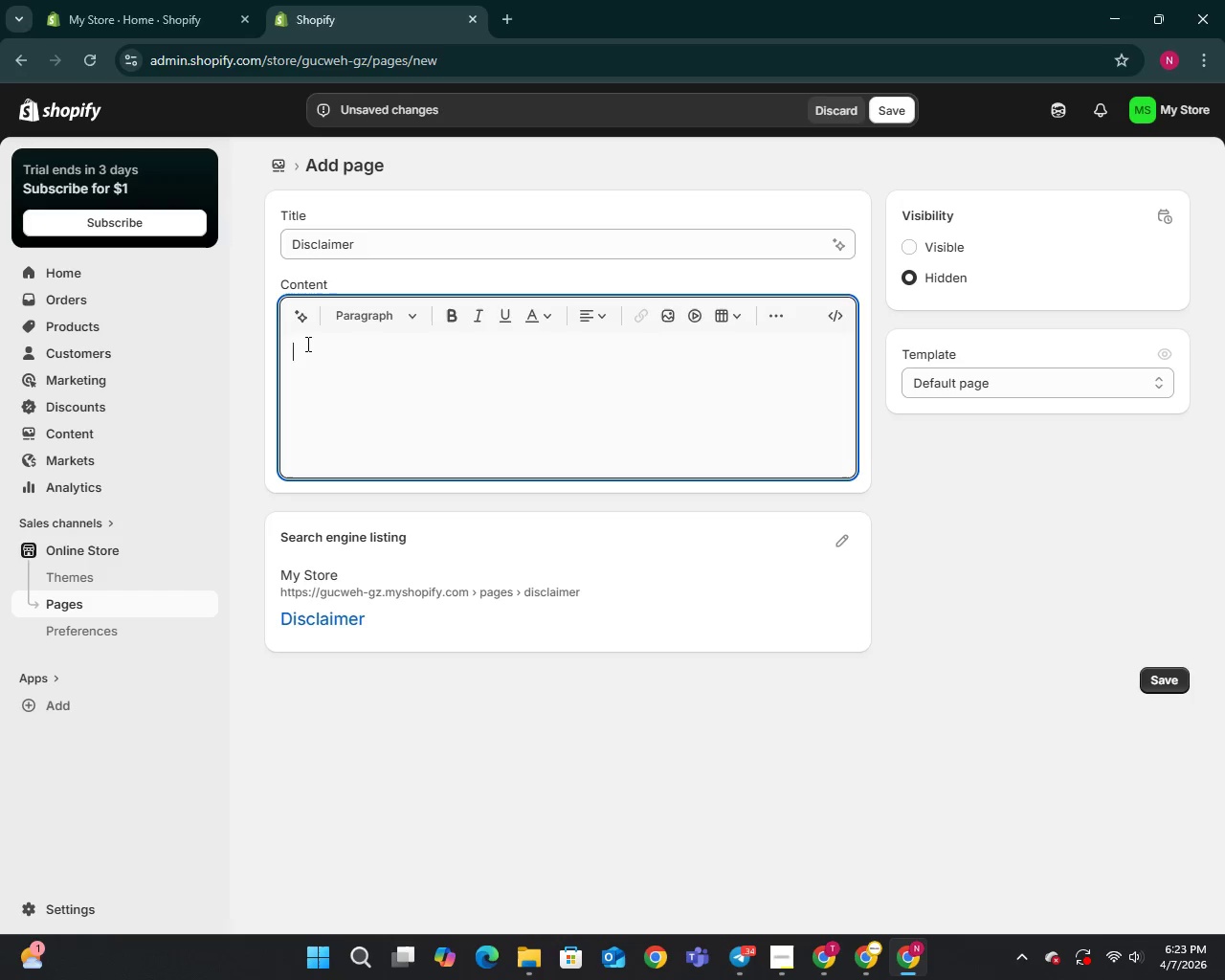 
type(Veridian Life & Wellness)
 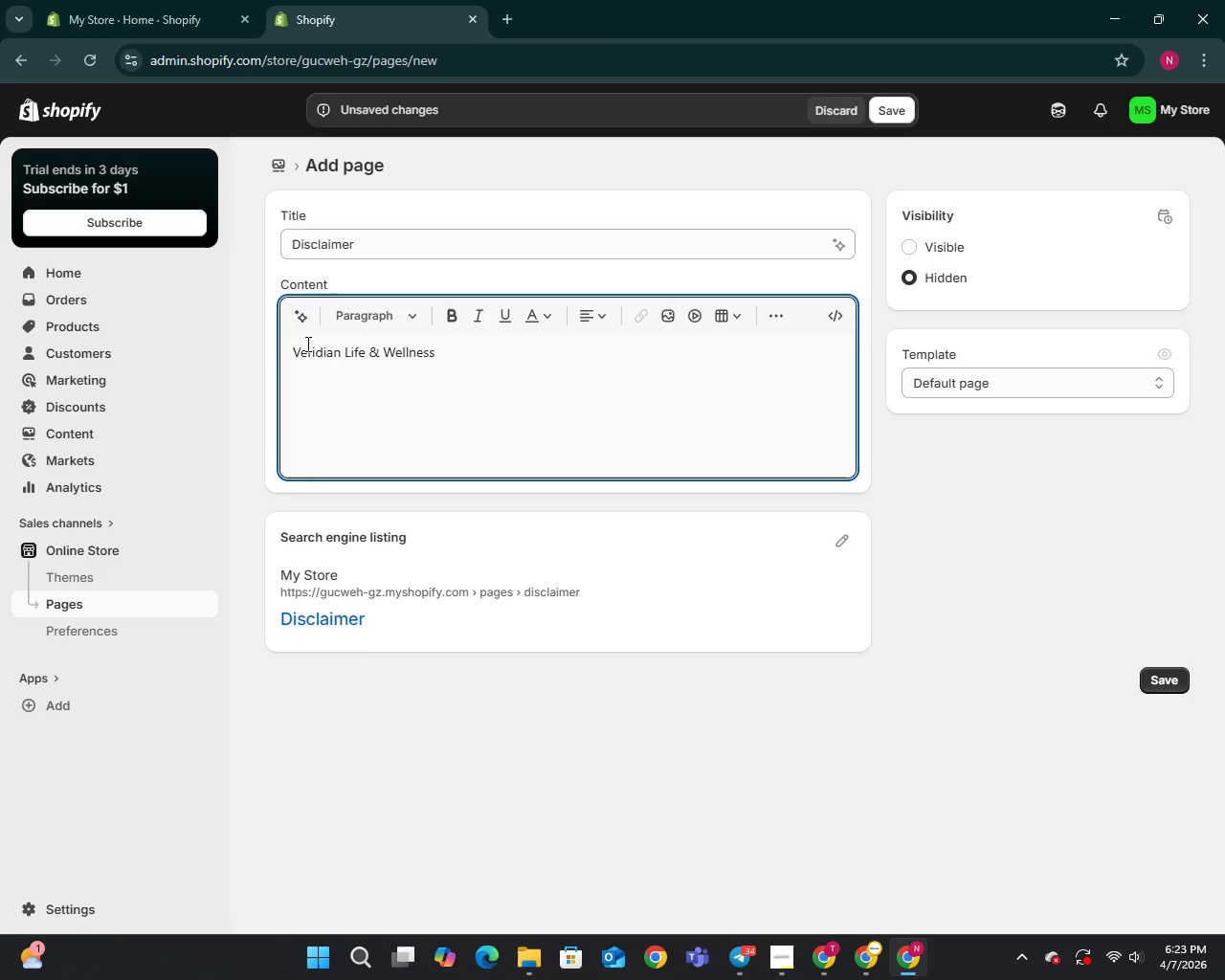 
type( Solutions is an independe)
 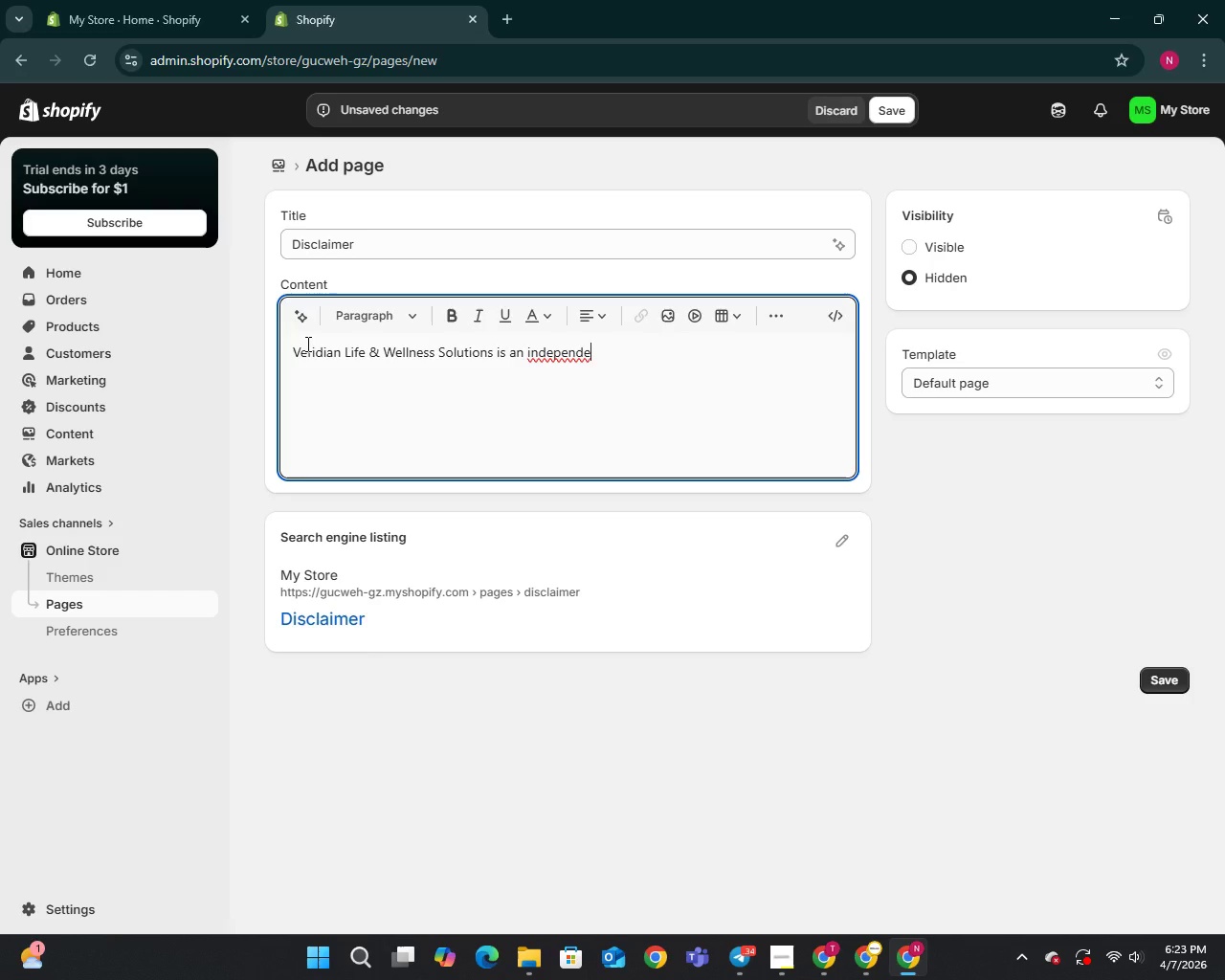 
wait(6.0)
 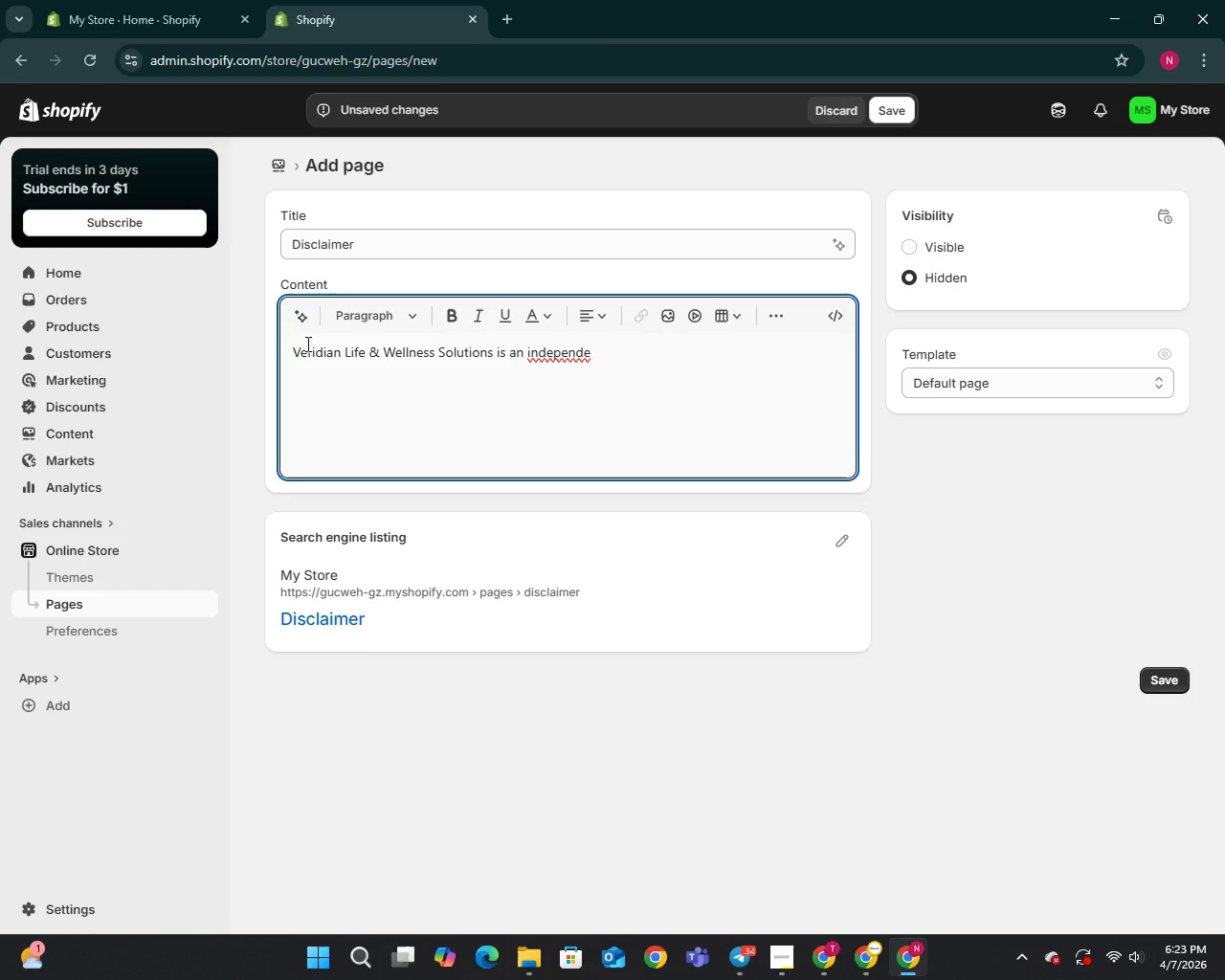 
type(nt brokerage and does not issue insurance )
 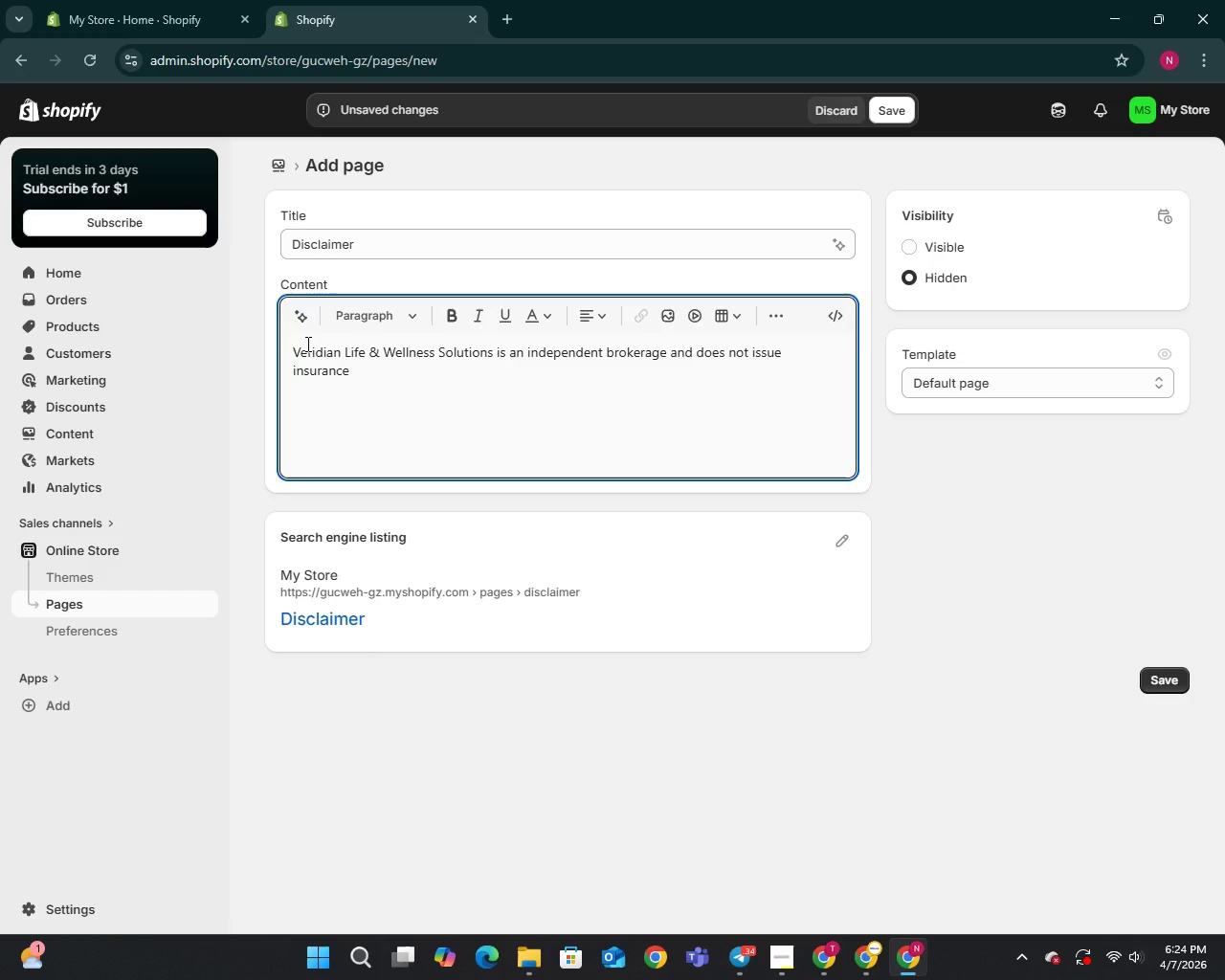 
type(policies. All )
 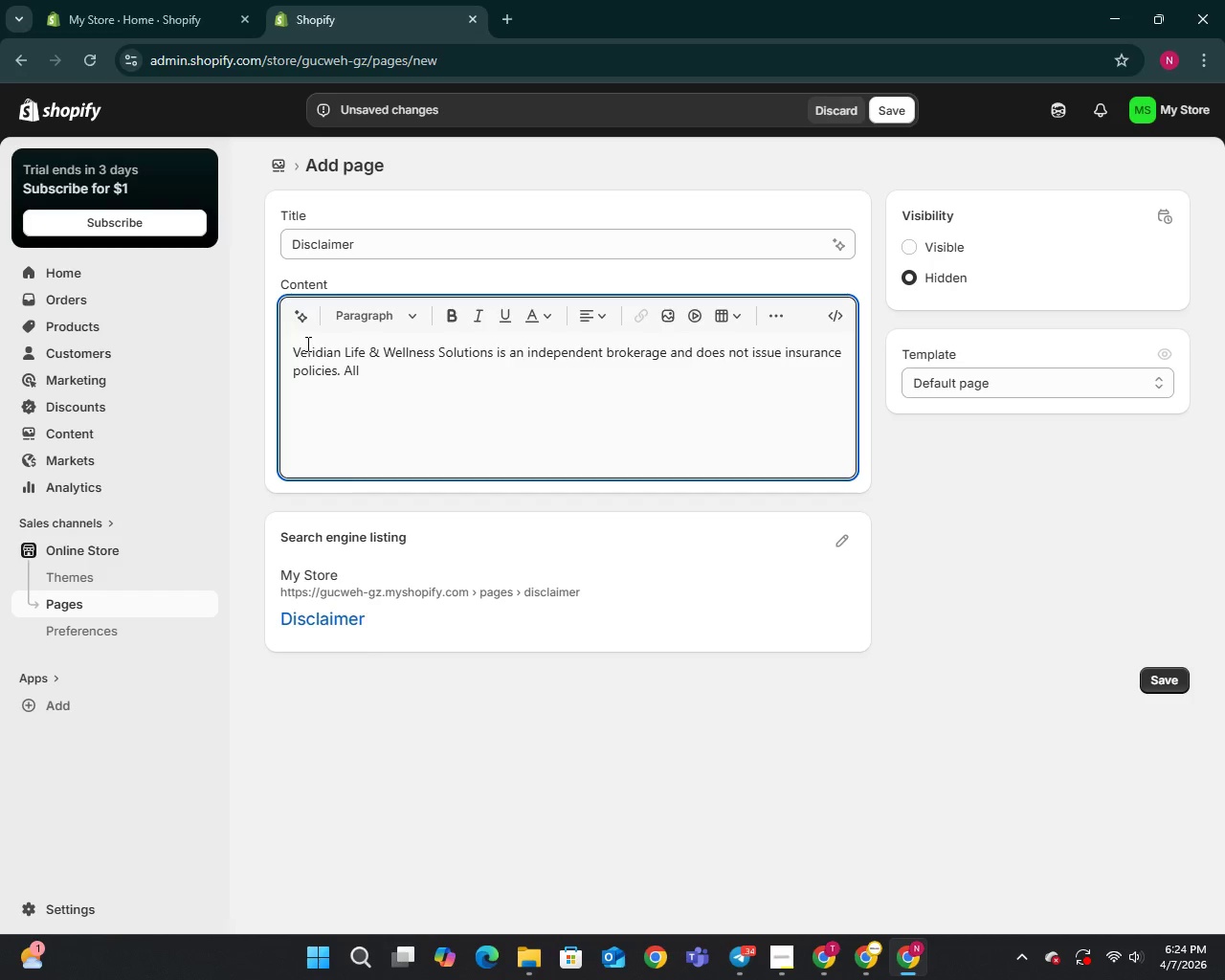 
wait(5.05)
 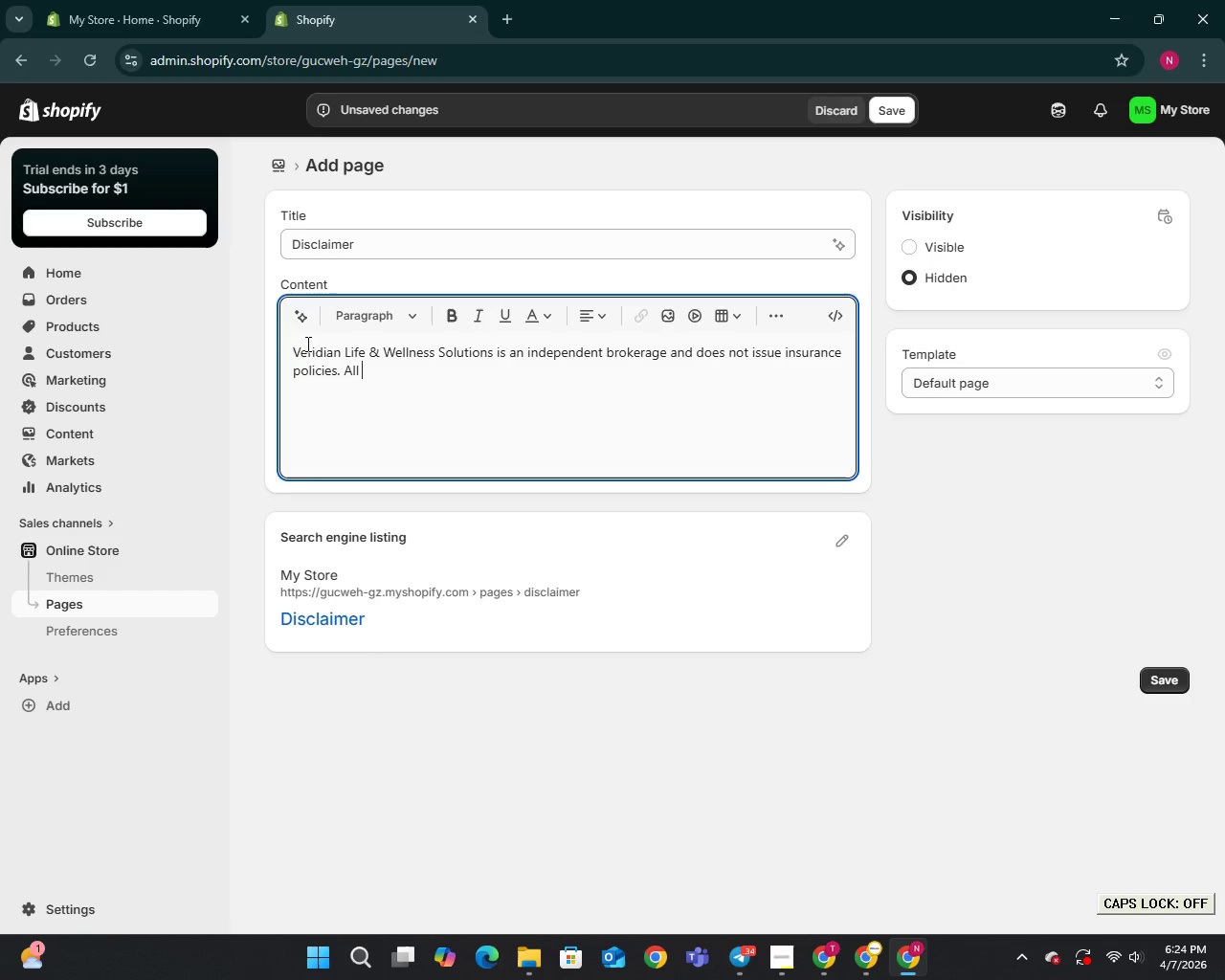 
type(content )
key(Backspace)
type(, courses)
 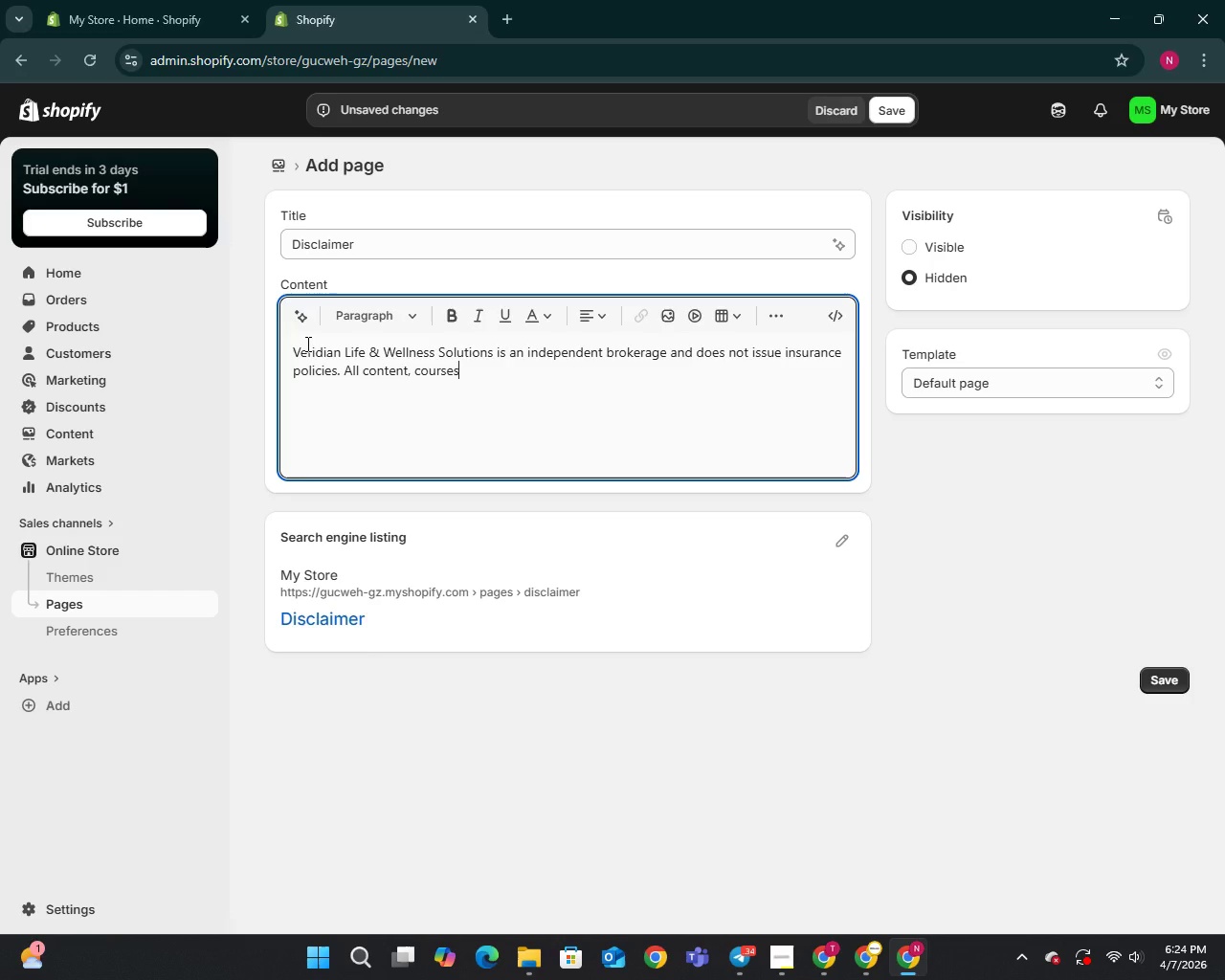 
type(, and materials are fp)
key(Backspace)
type(or educationl)
key(Backspace)
type(al purpose only and should not be considerd financial or insurance advice)
 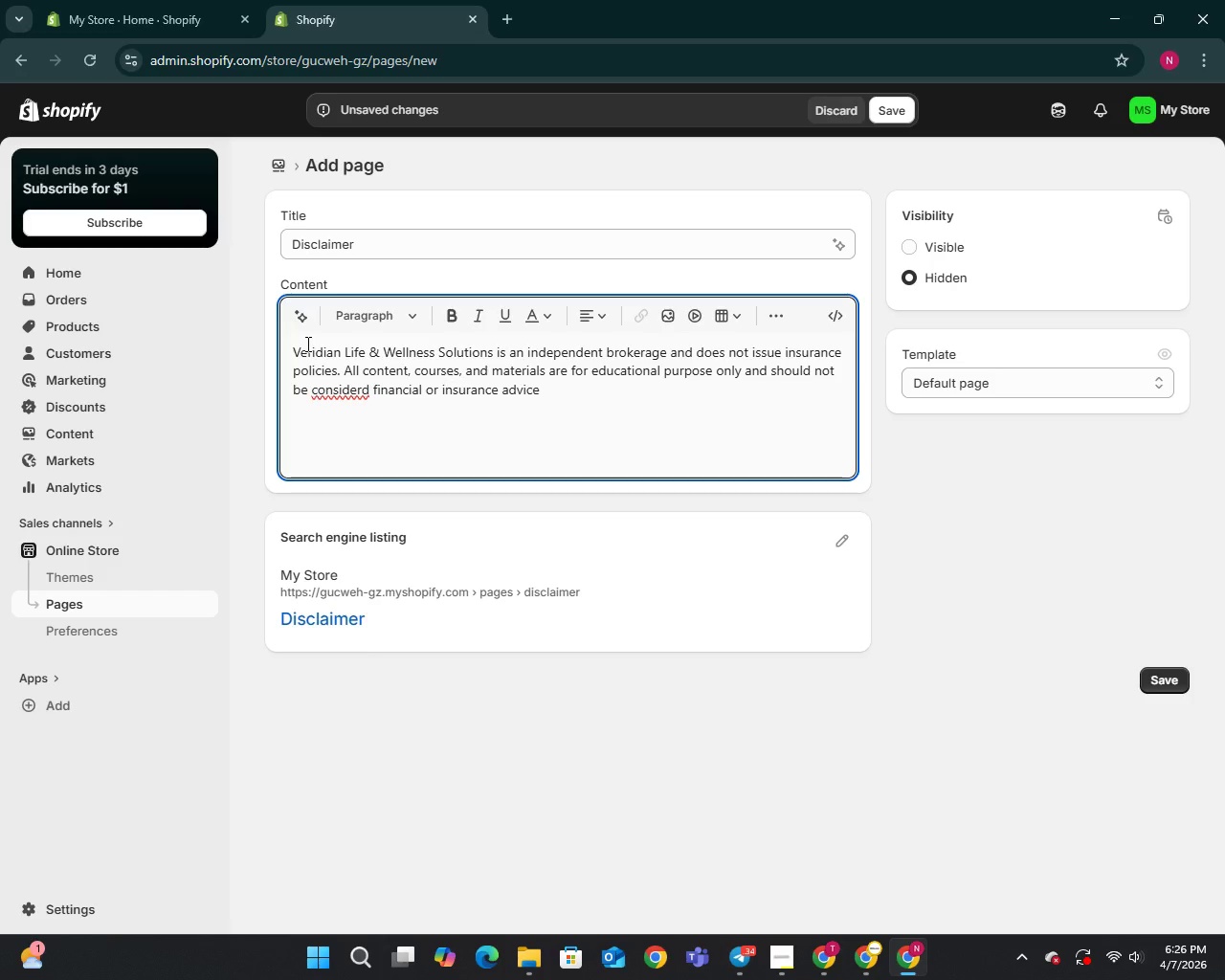 
key(Comma)
 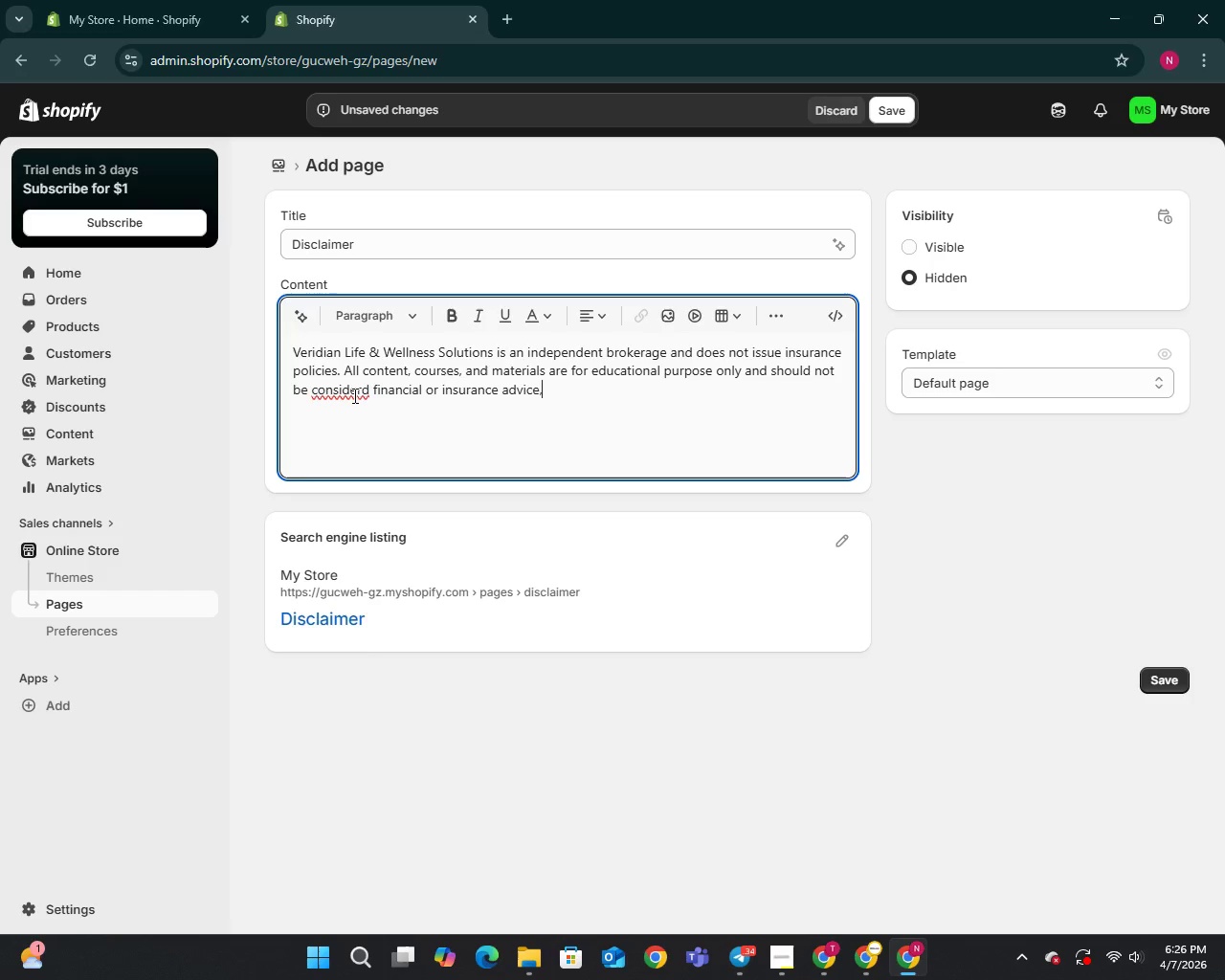 
wait(15.58)
 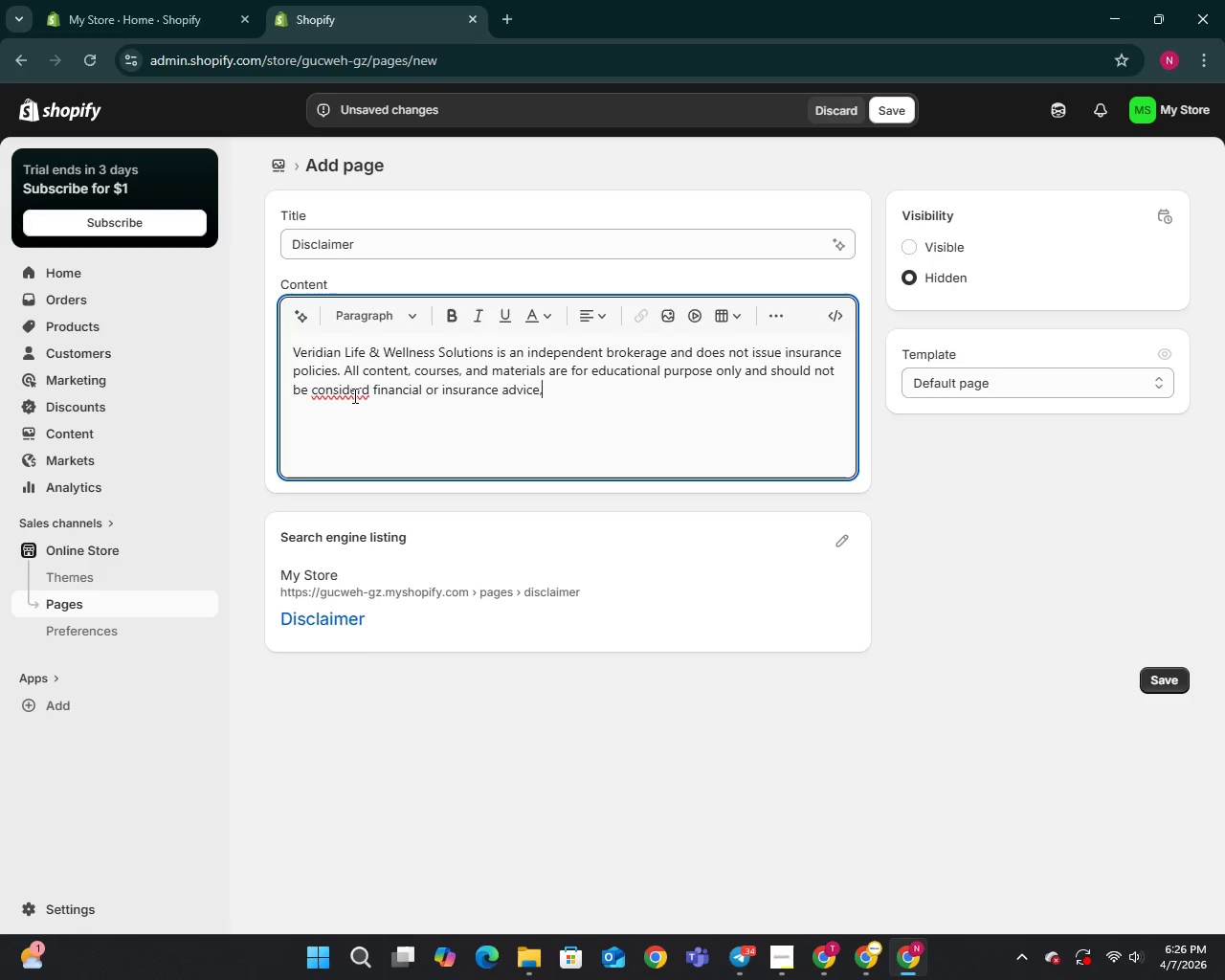 
left_click([365, 393])
 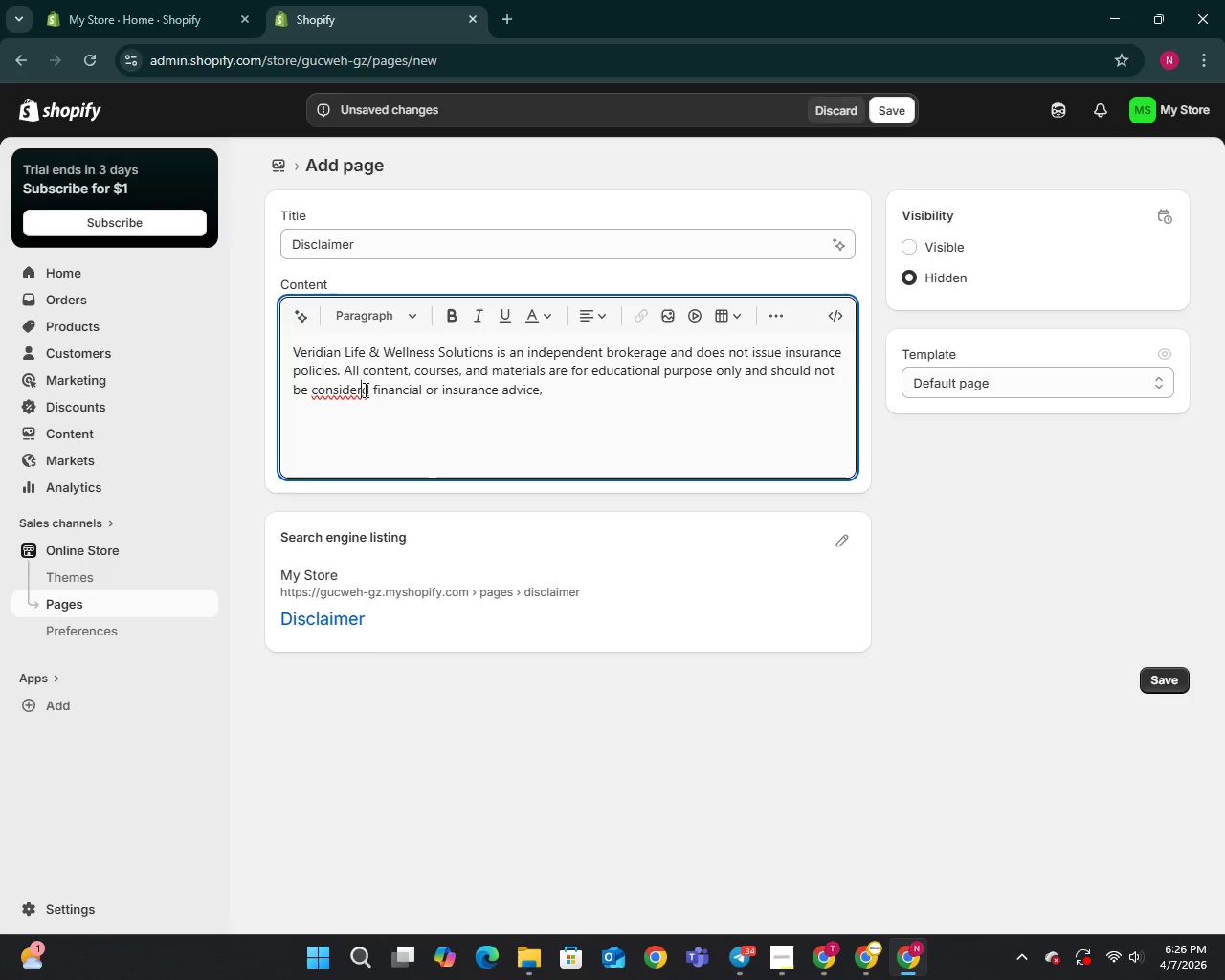 
key(E)
 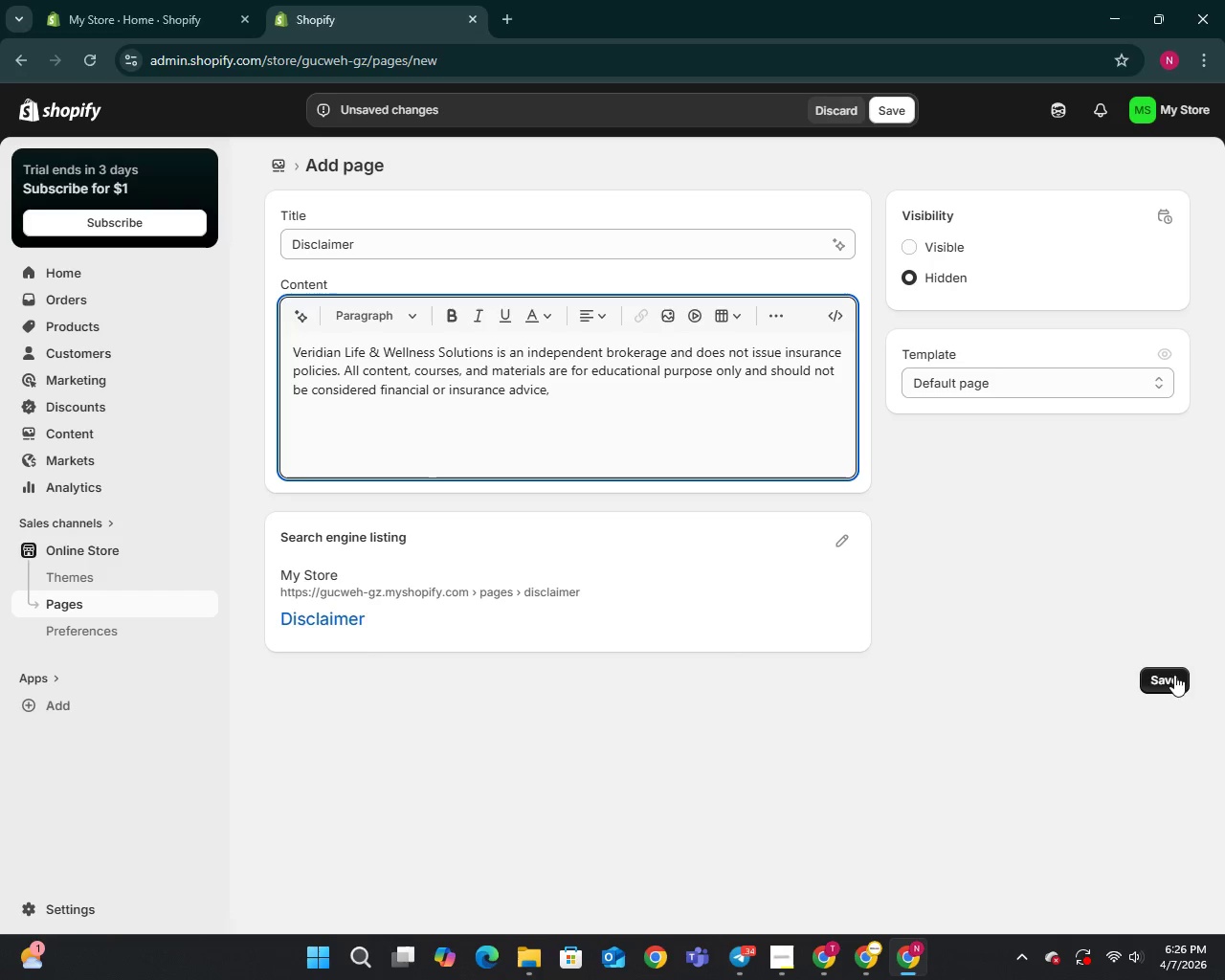 
left_click([1170, 679])
 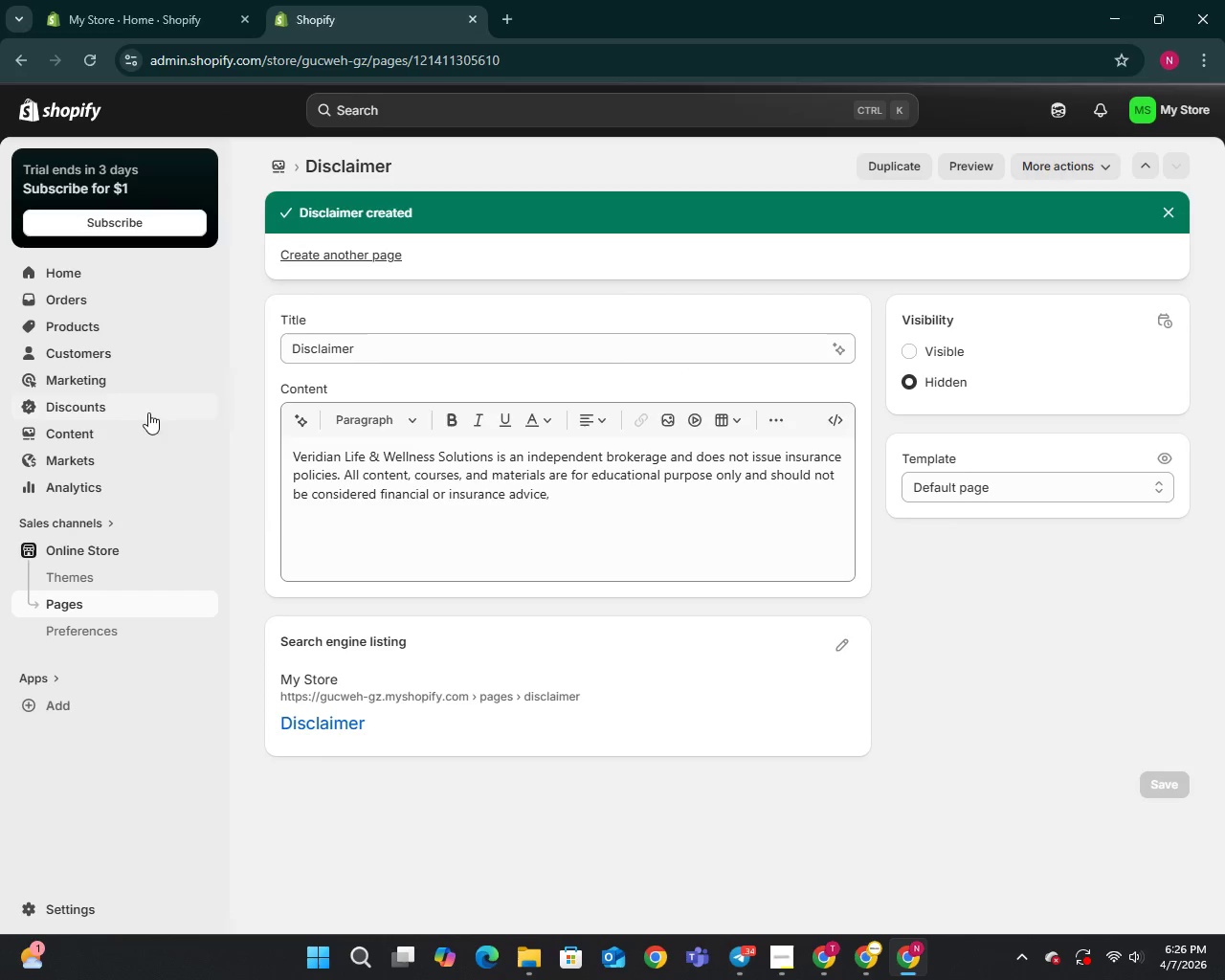 
left_click([86, 603])
 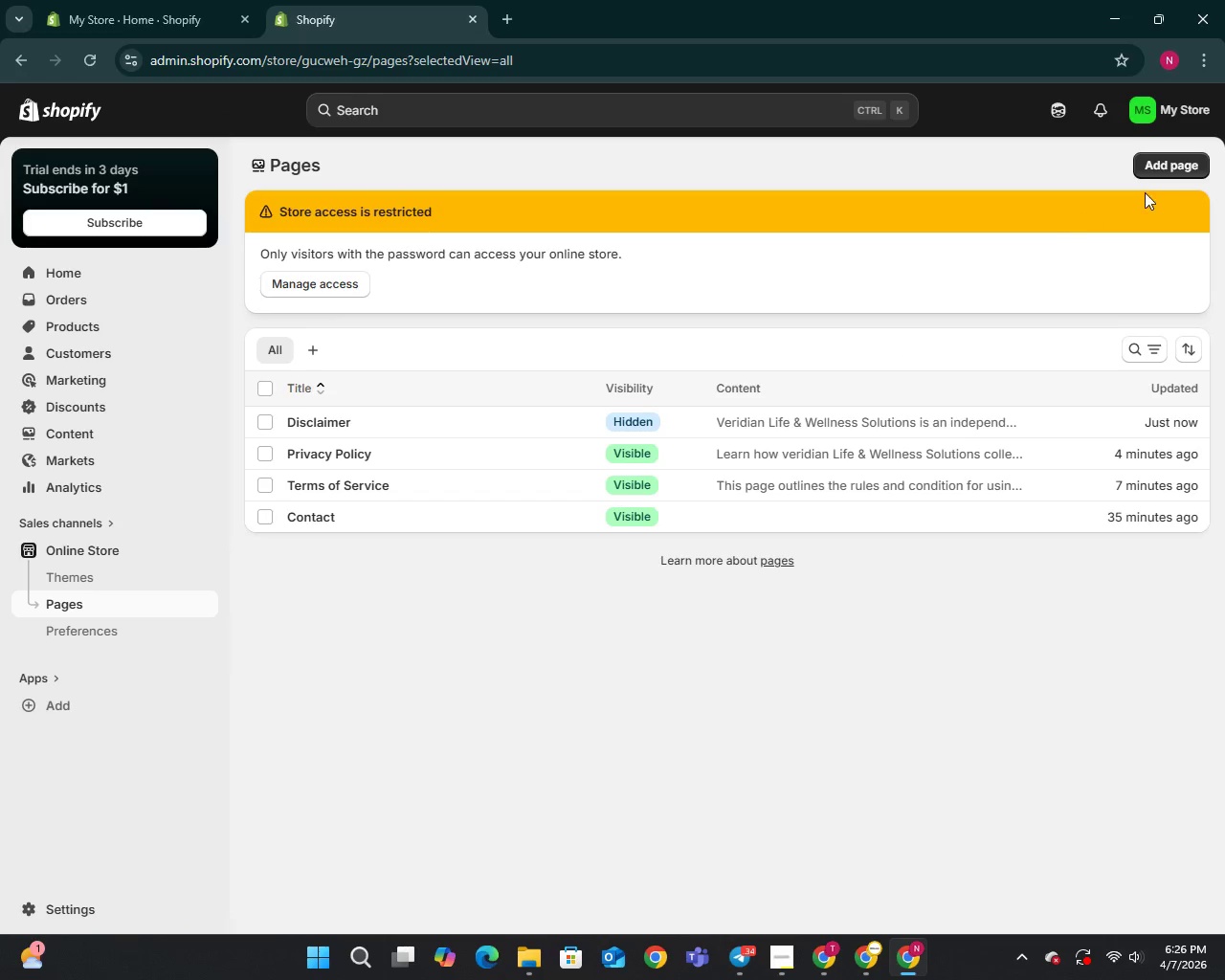 
left_click([1171, 170])
 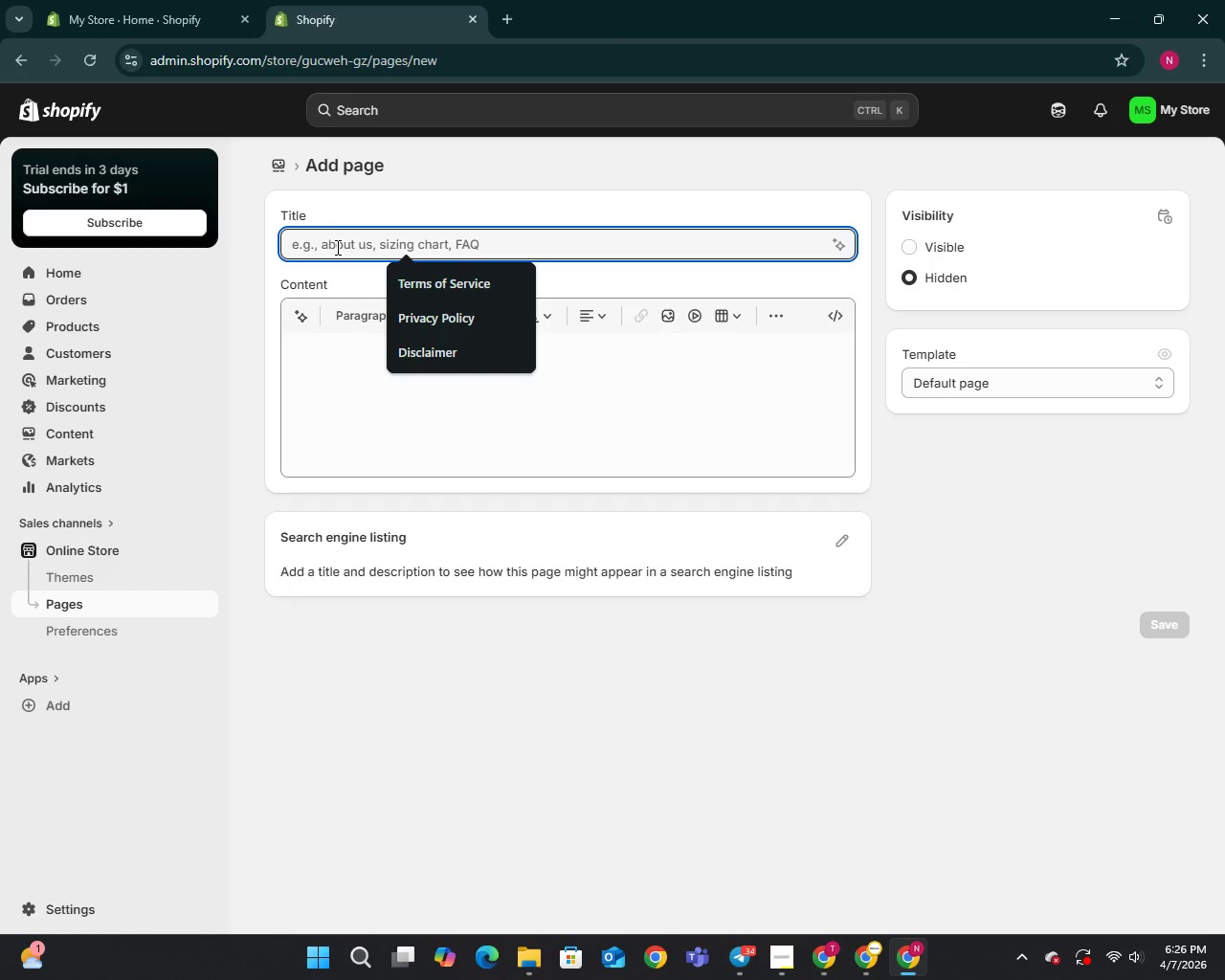 
wait(6.31)
 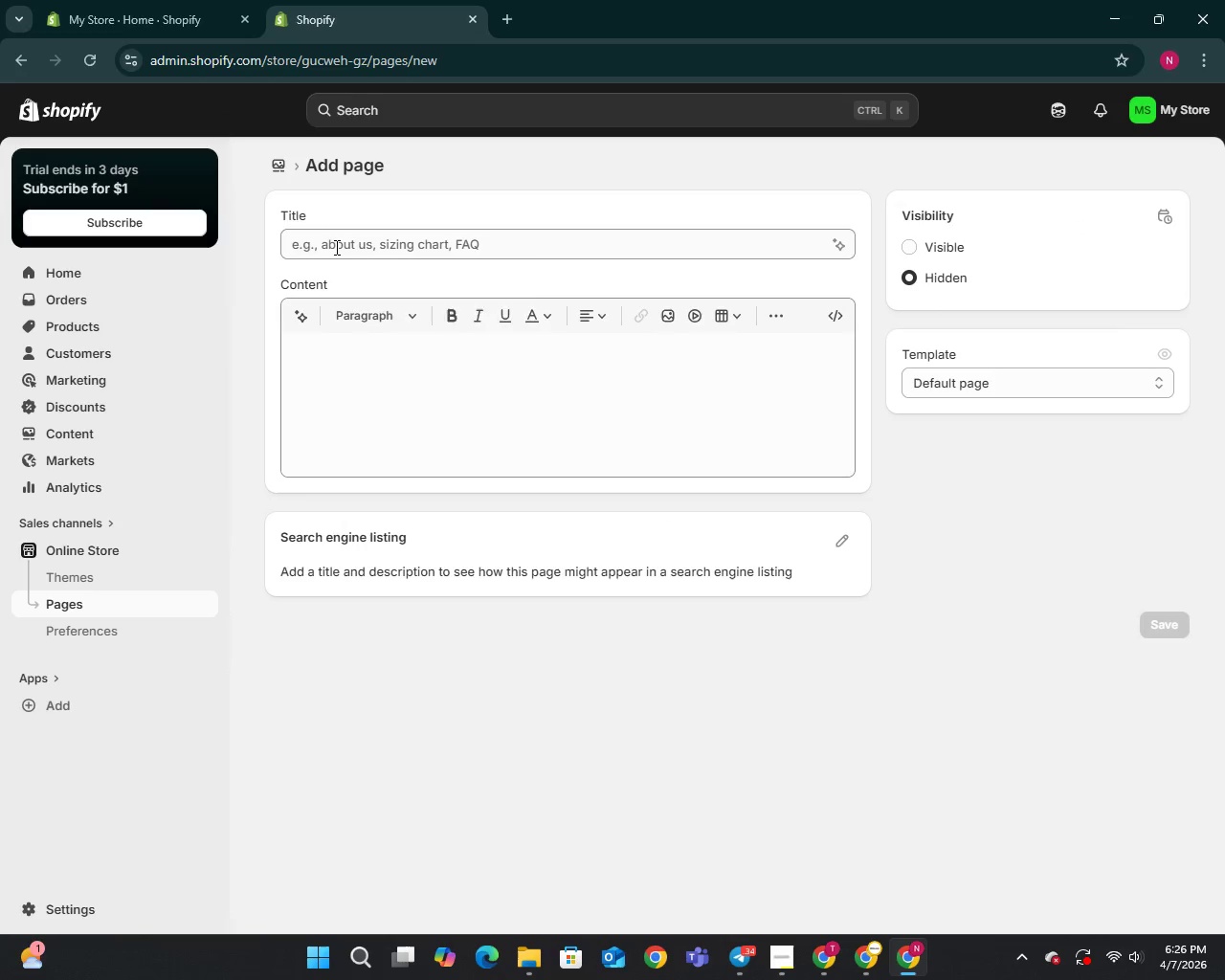 
type(Refund Policy)
 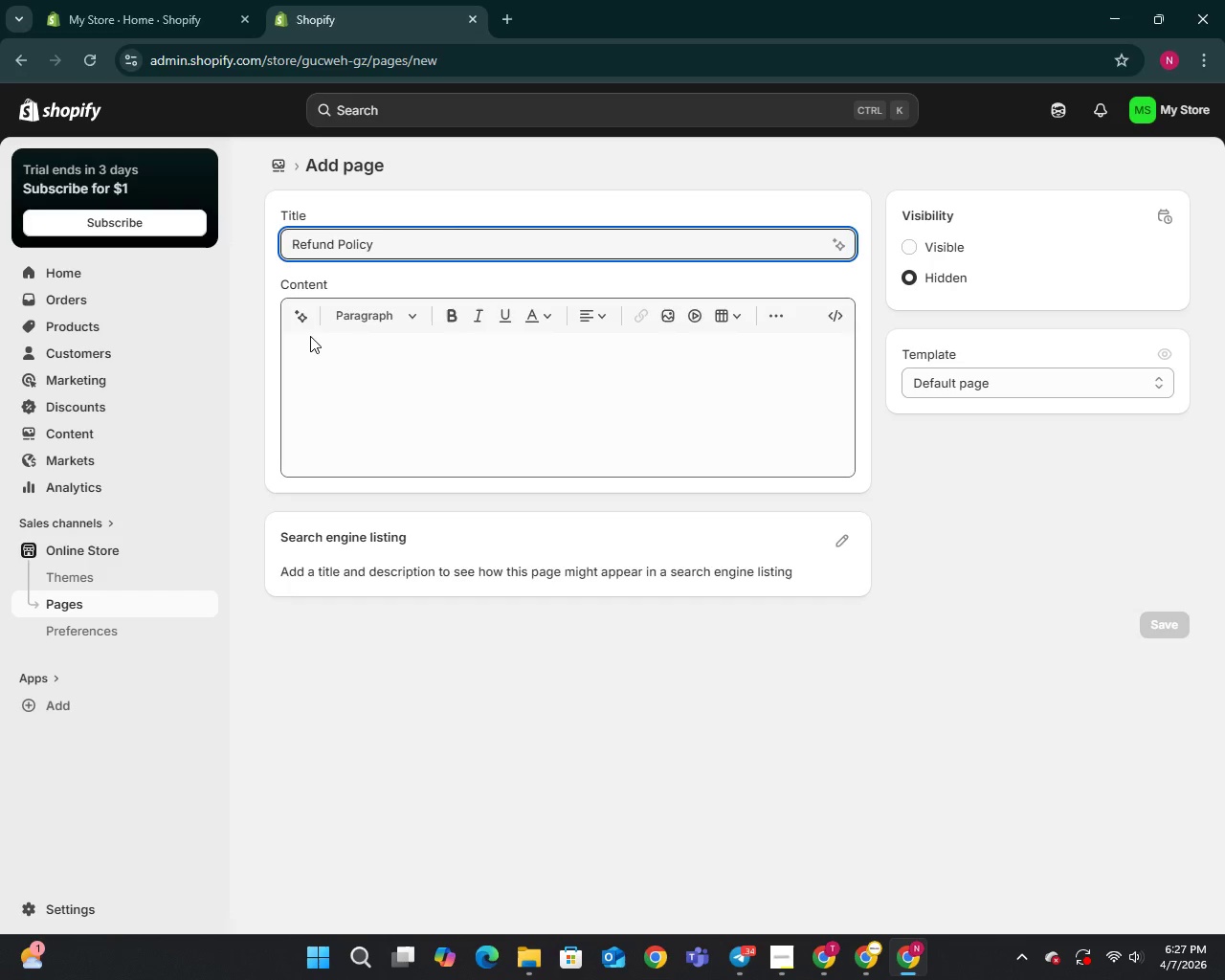 
left_click([320, 368])
 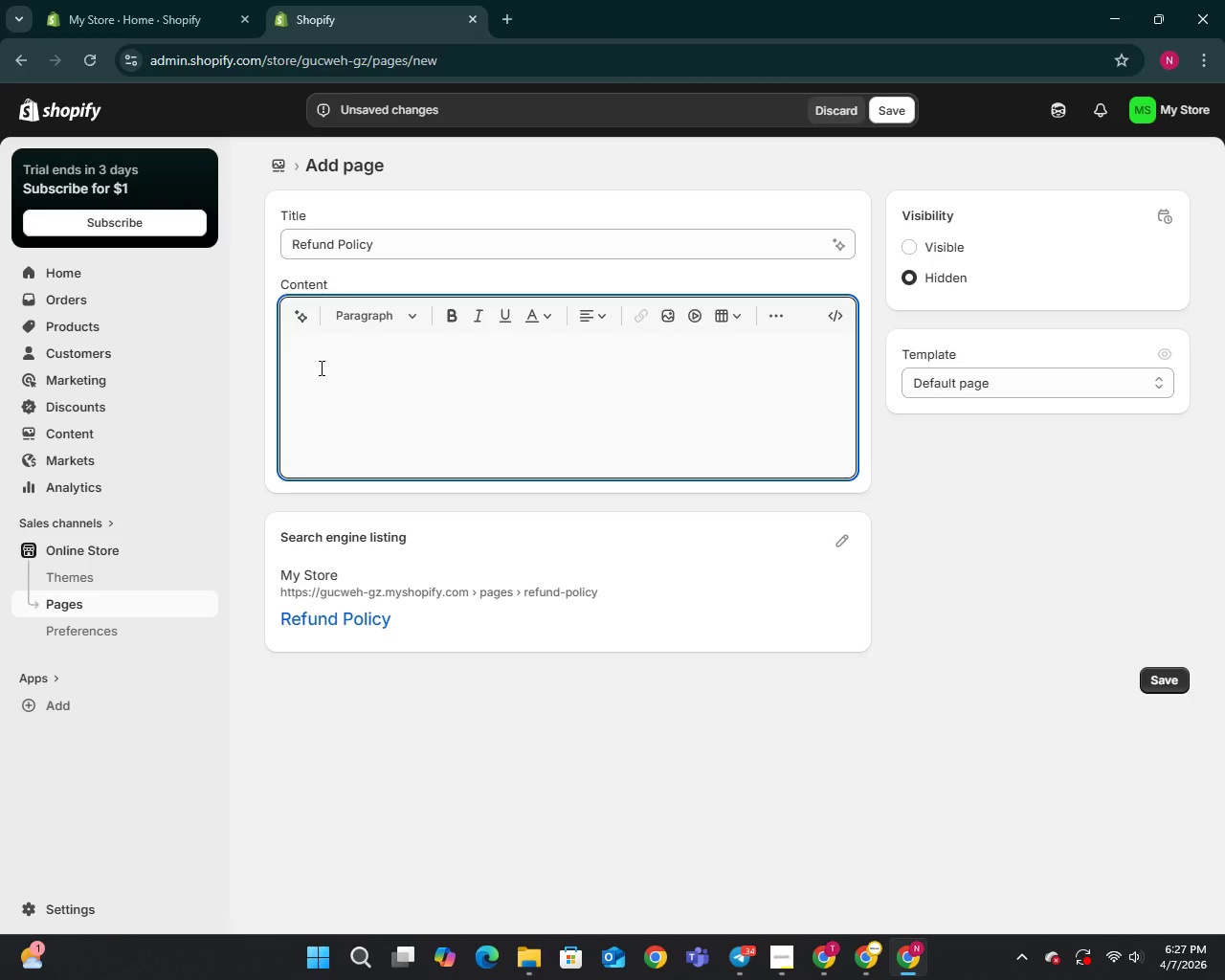 
type(This page explains our refund terms for did)
key(Backspace)
type(gital and )
 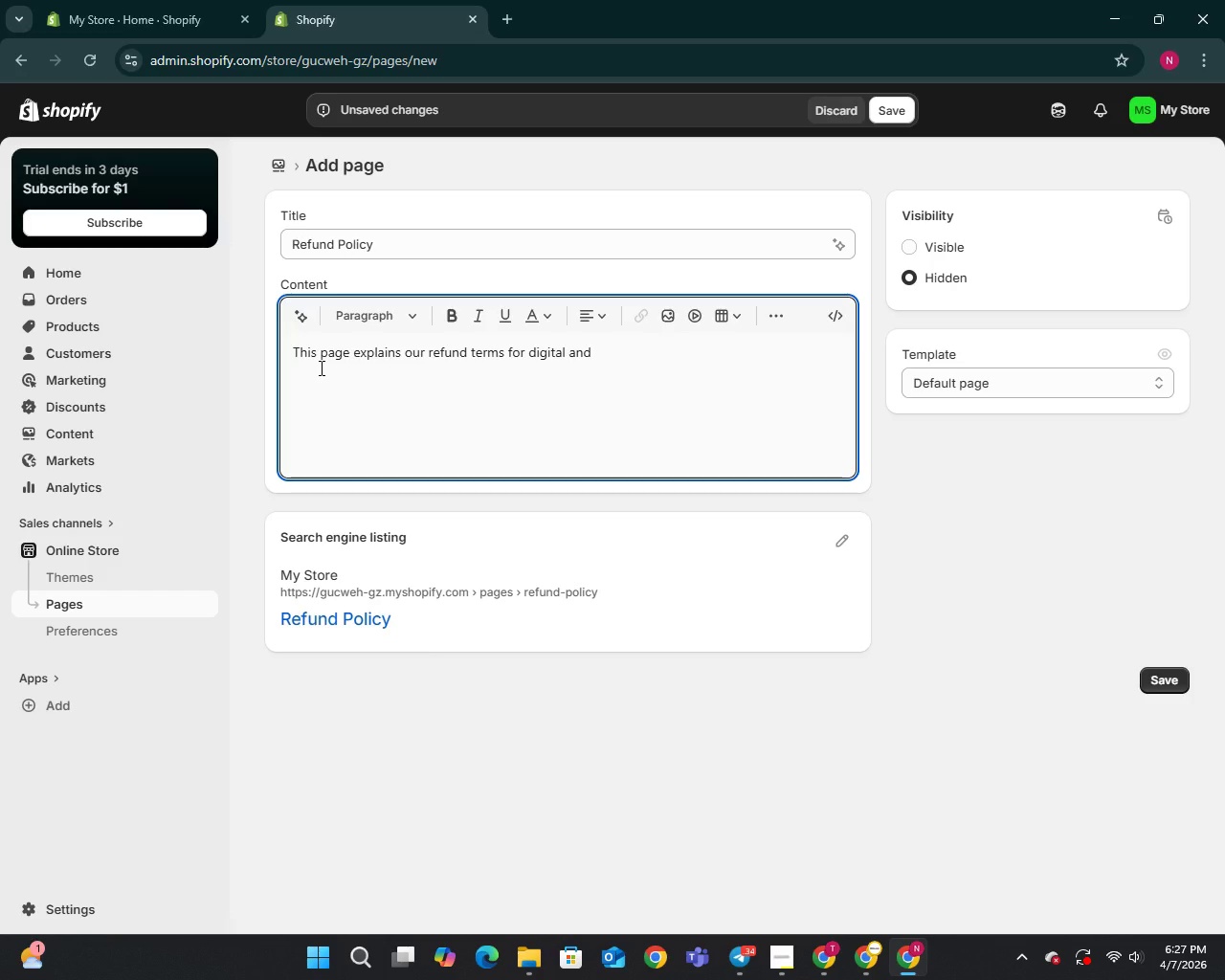 
type(physical products. Digital )
 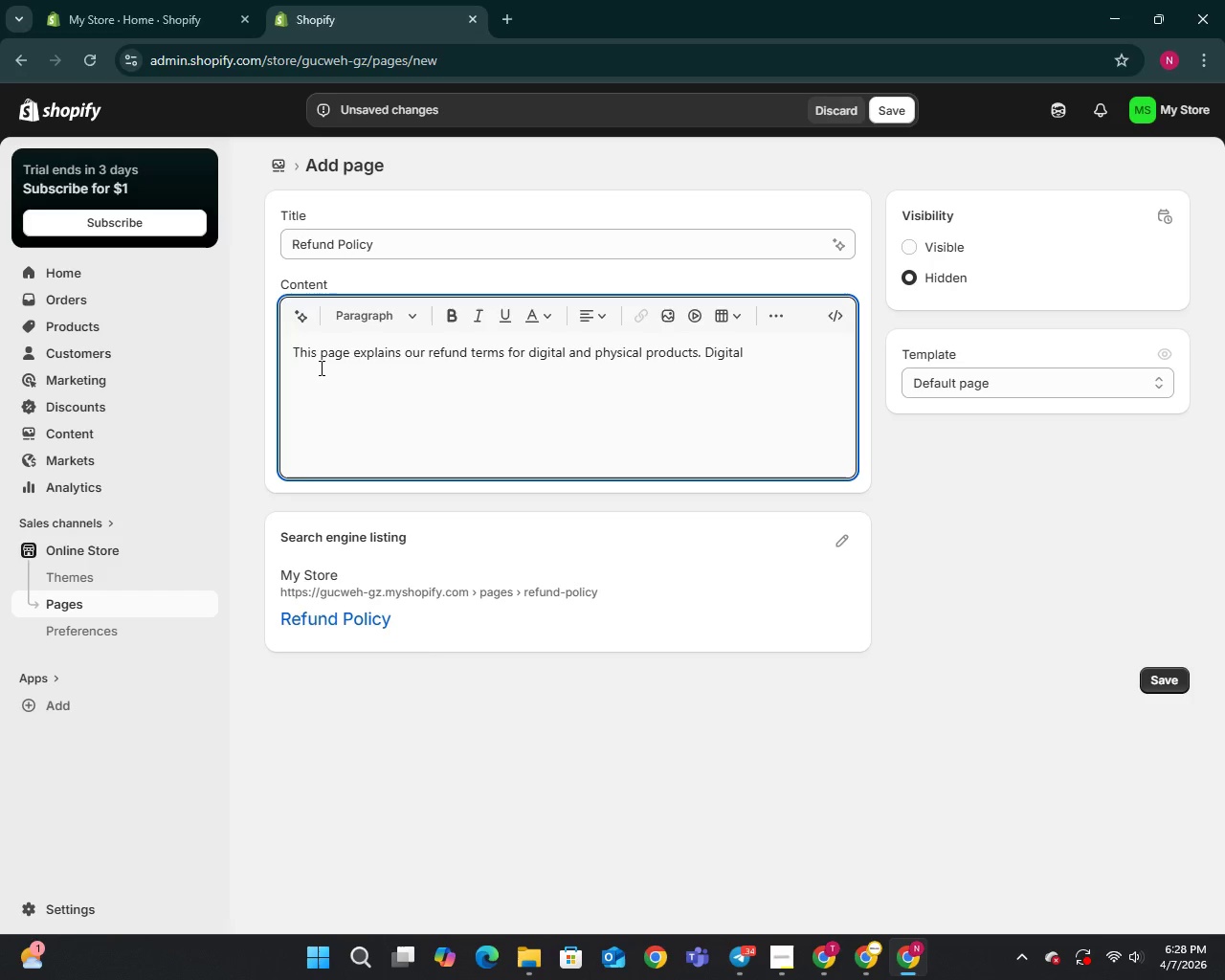 
type(products may be )
 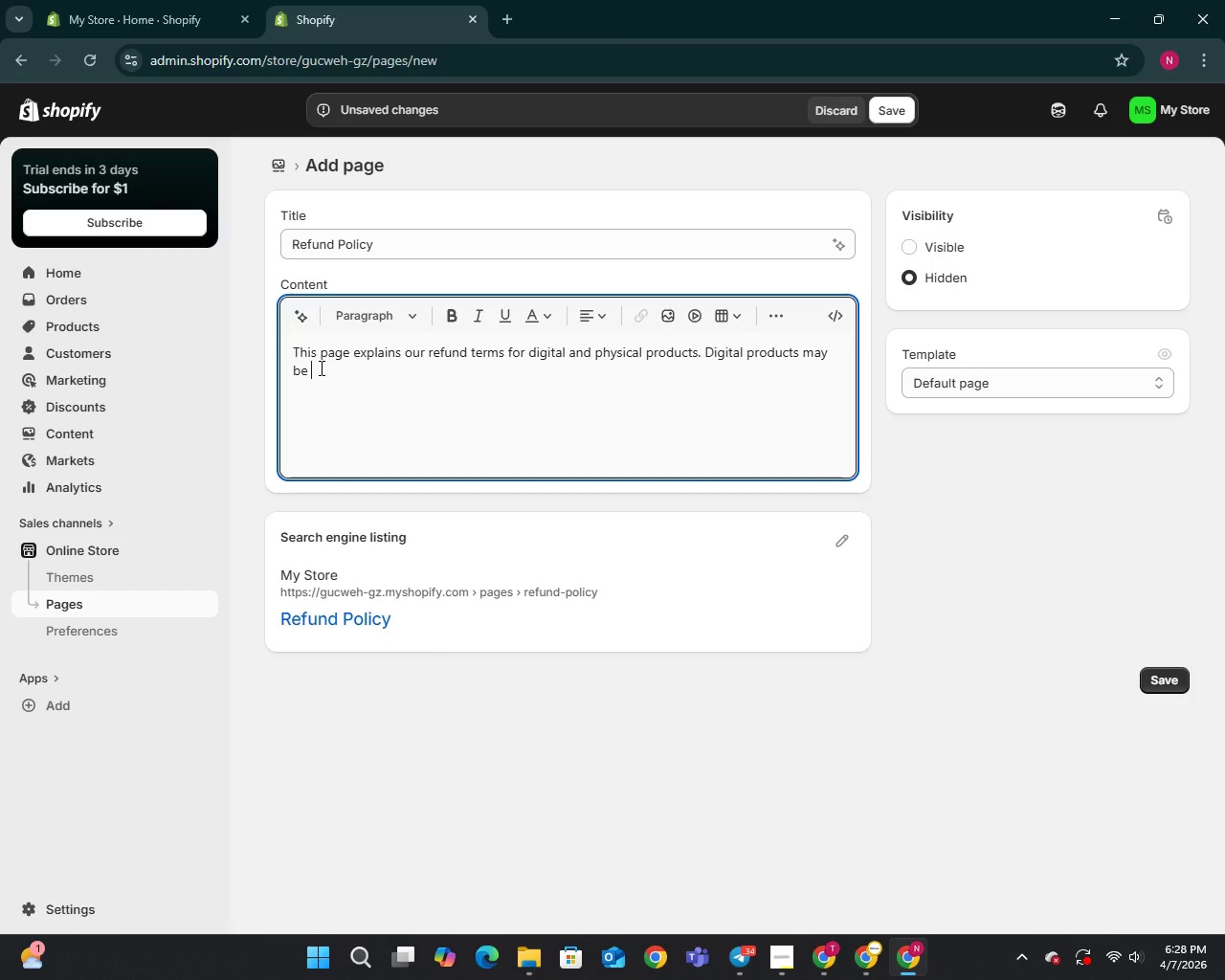 
type(non-)
 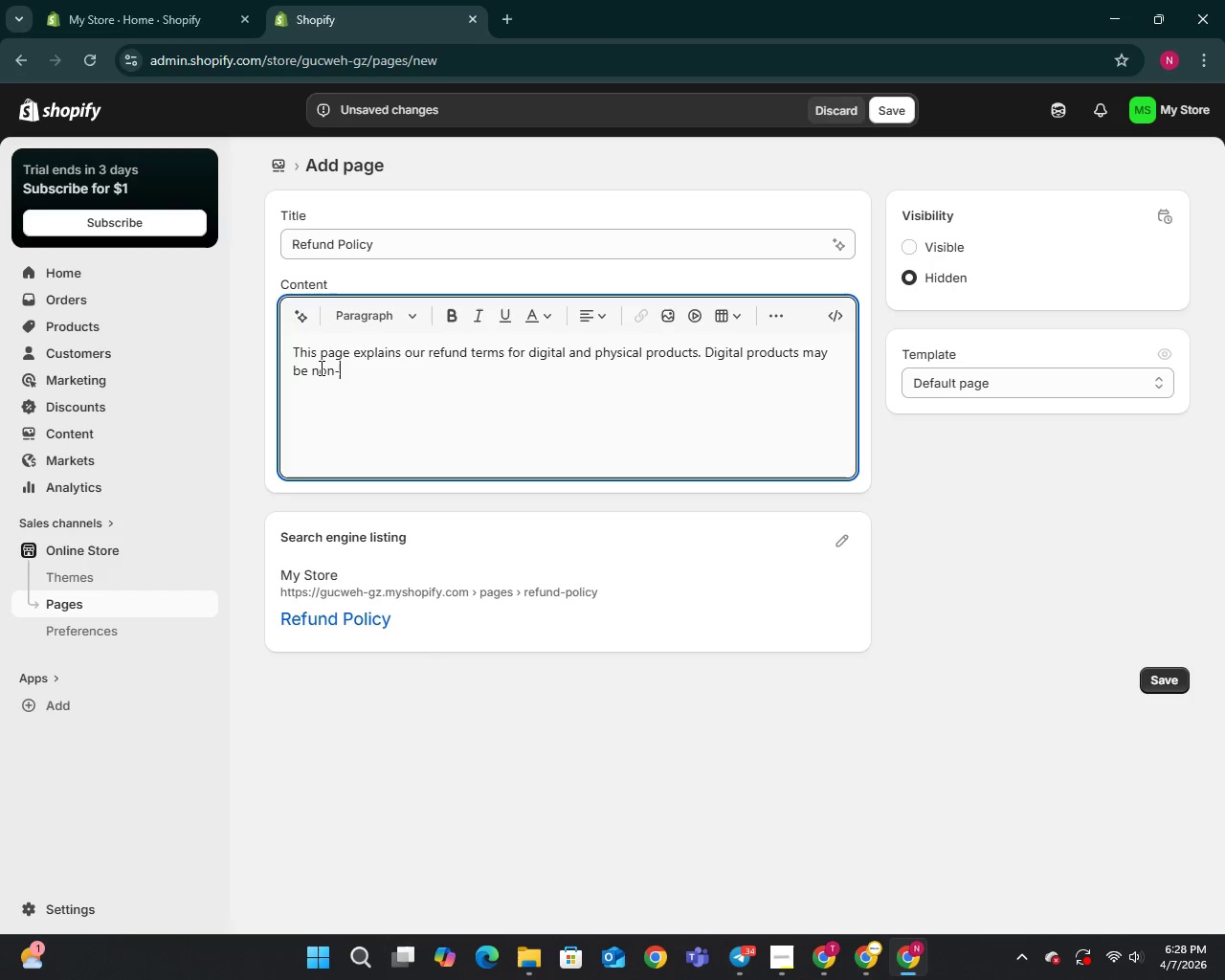 
type(refundable once accessed )
key(Backspace)
type(, while)
 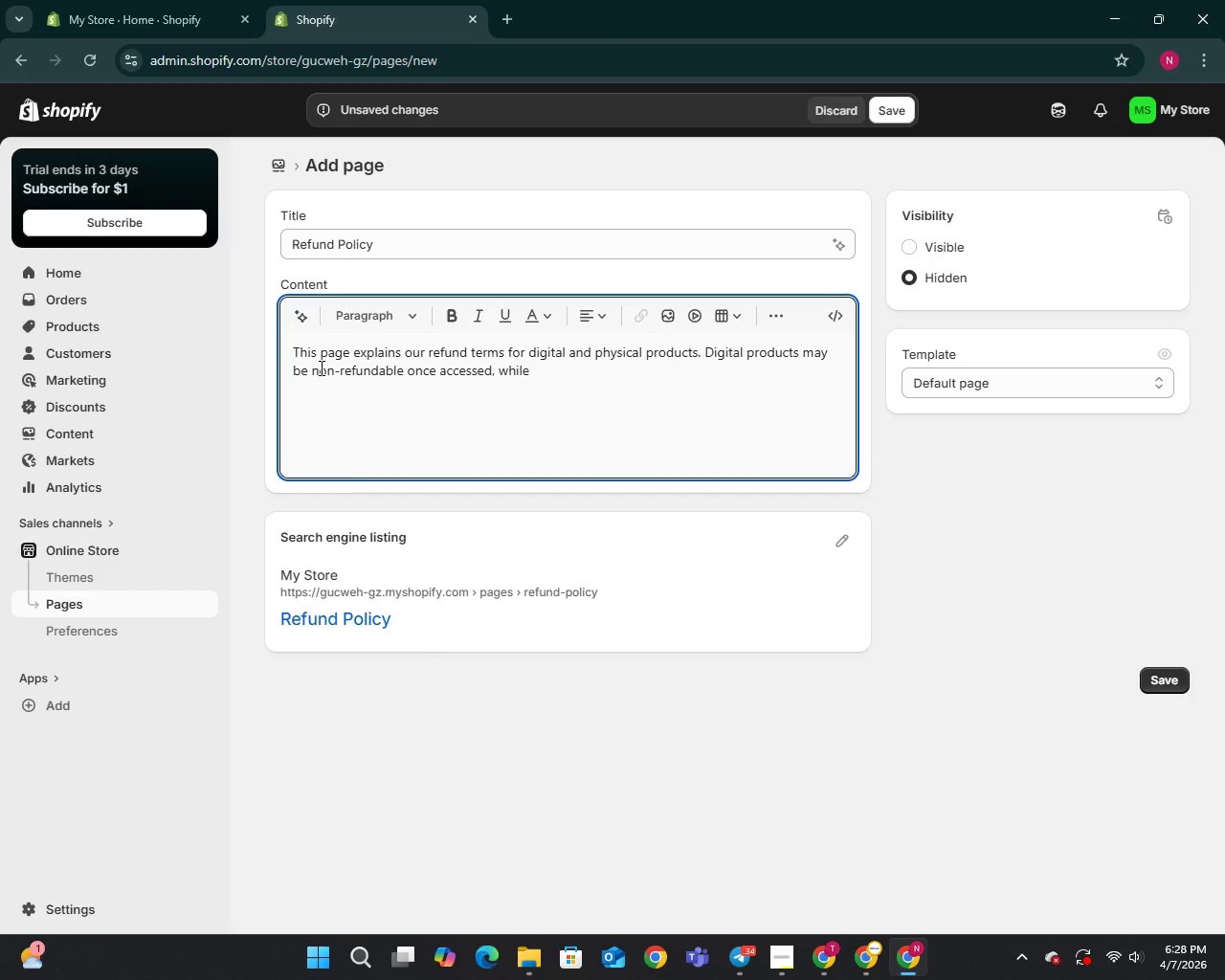 
type( physical items limit. Please review care)
 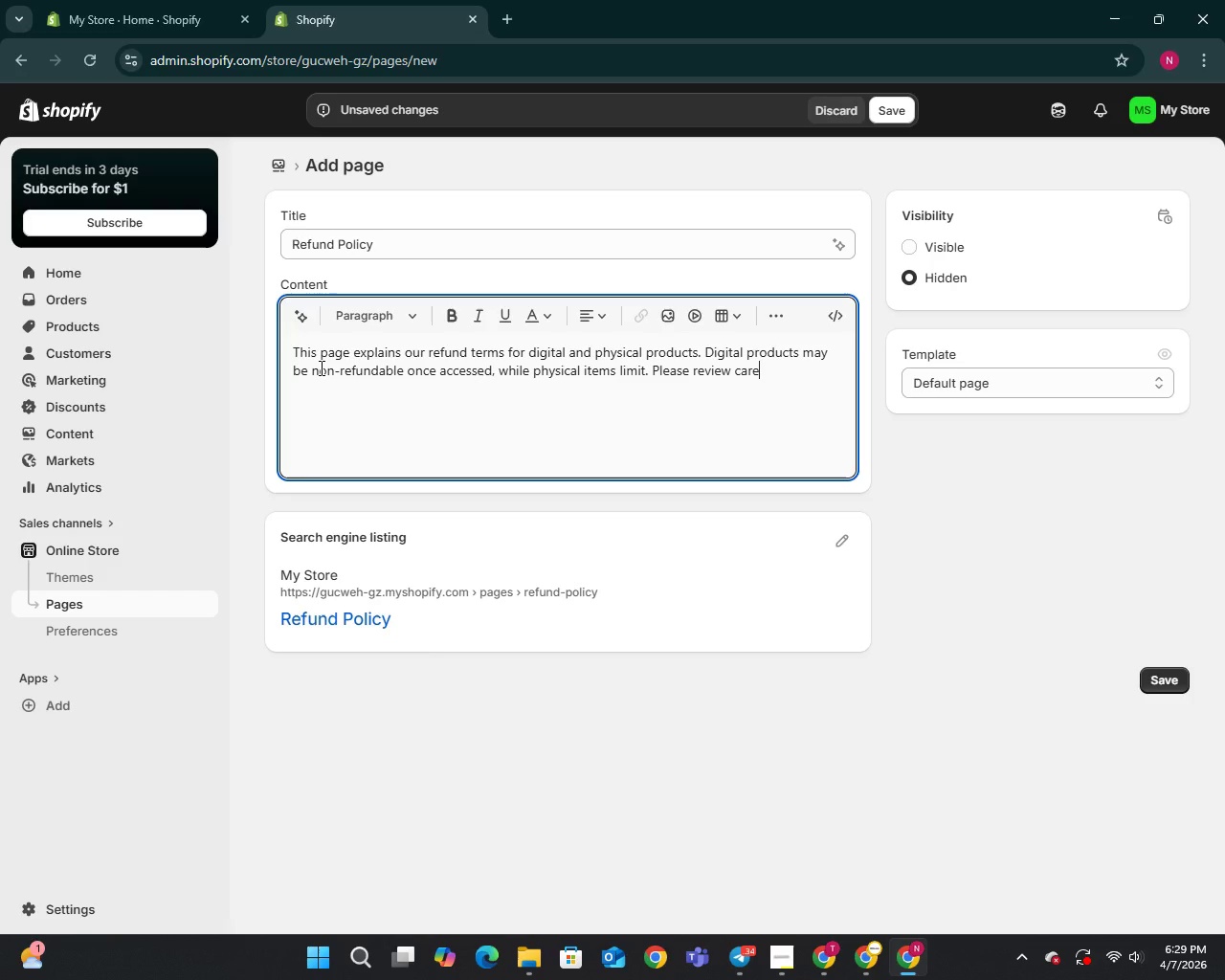 
type(fully before purchase.)
 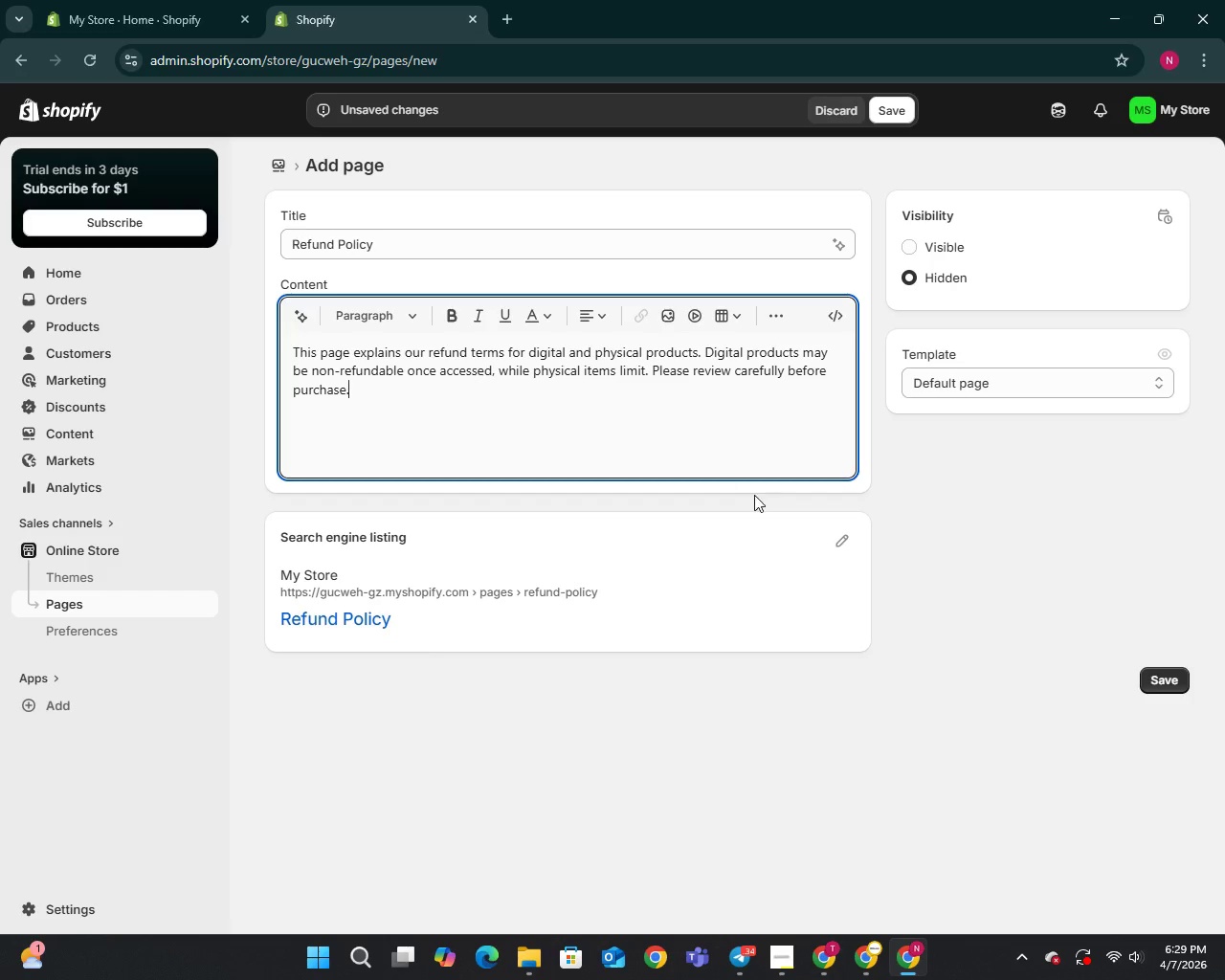 
left_click([909, 242])
 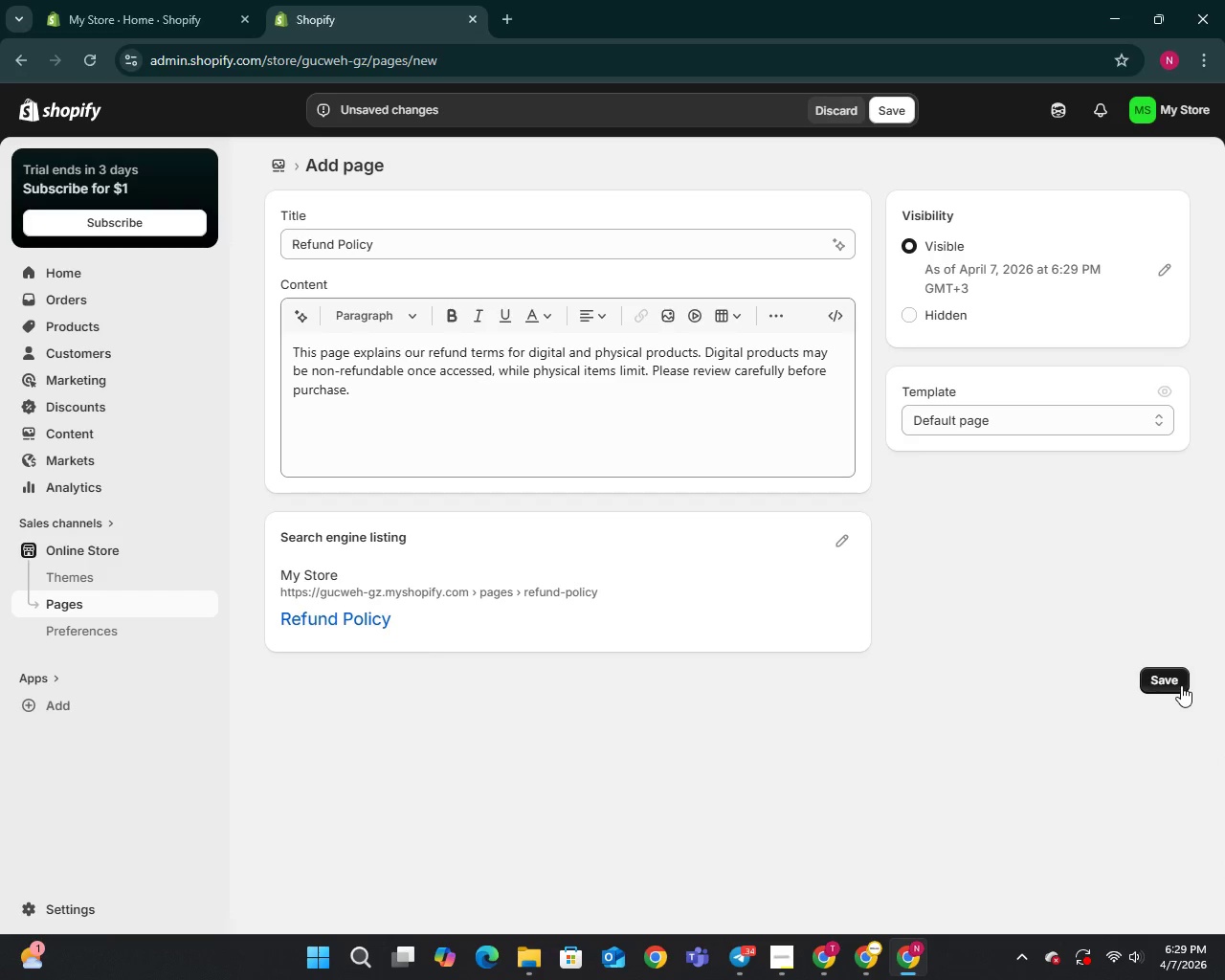 
left_click([1181, 685])
 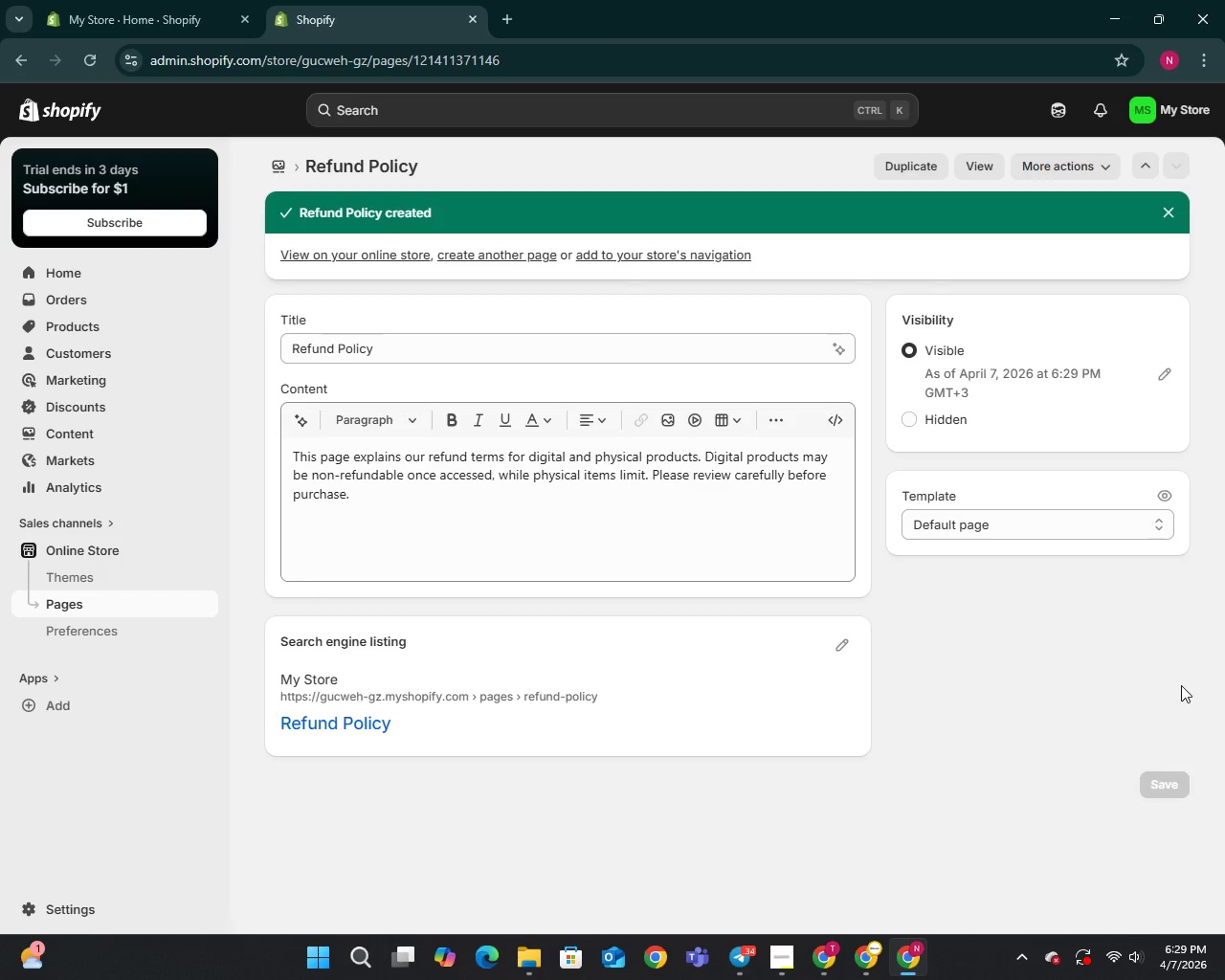 
wait(15.69)
 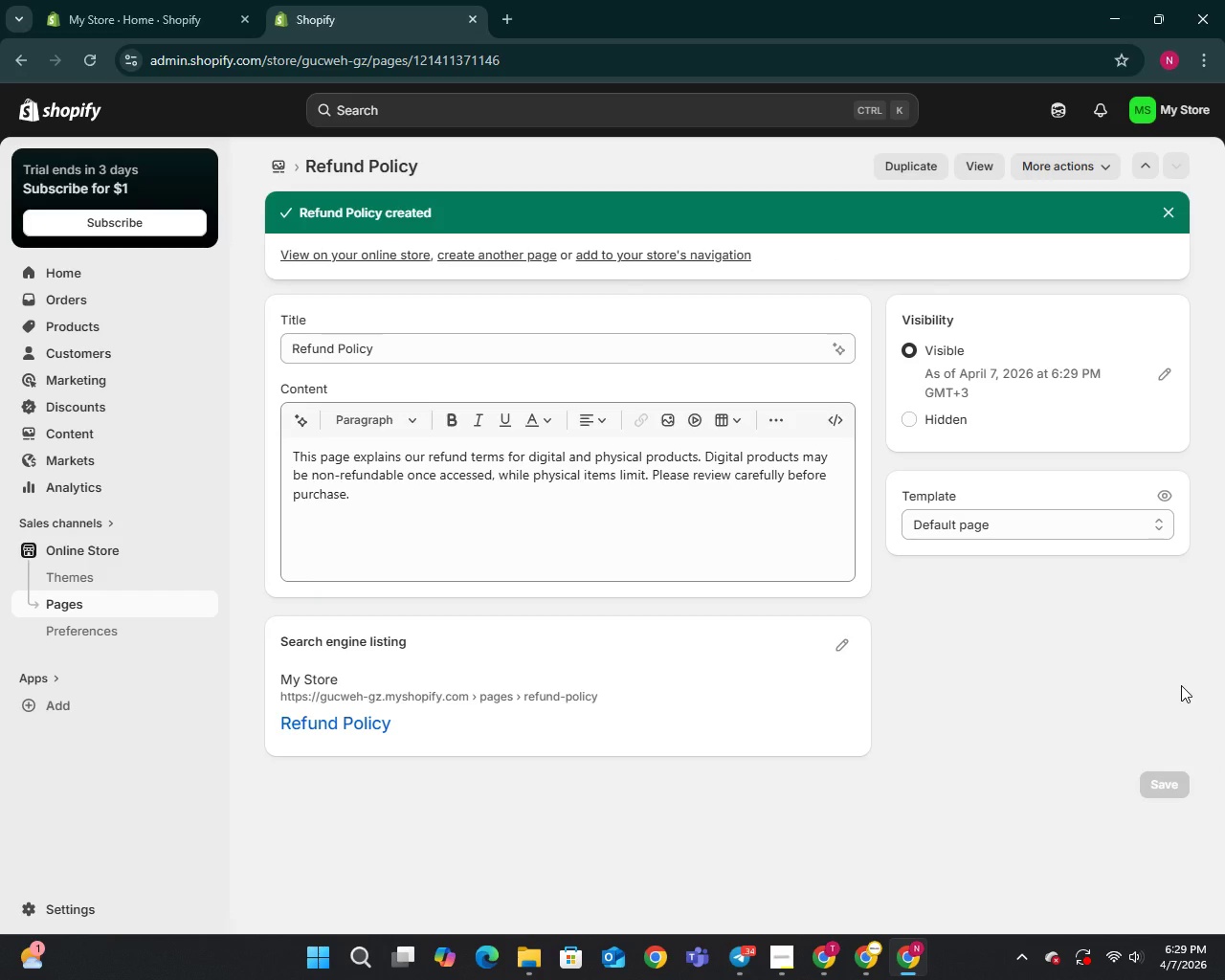 
left_click([83, 604])
 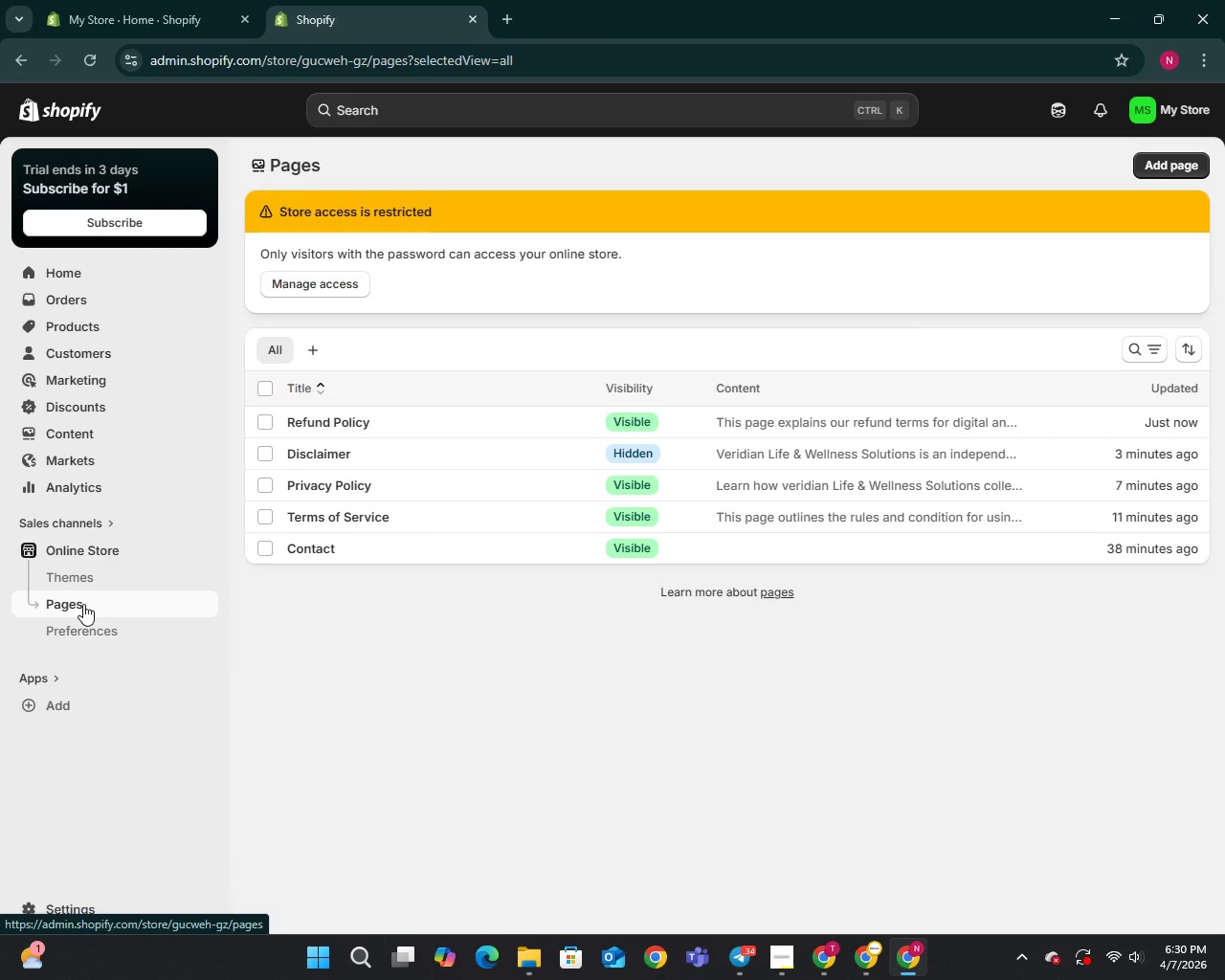 
wait(24.64)
 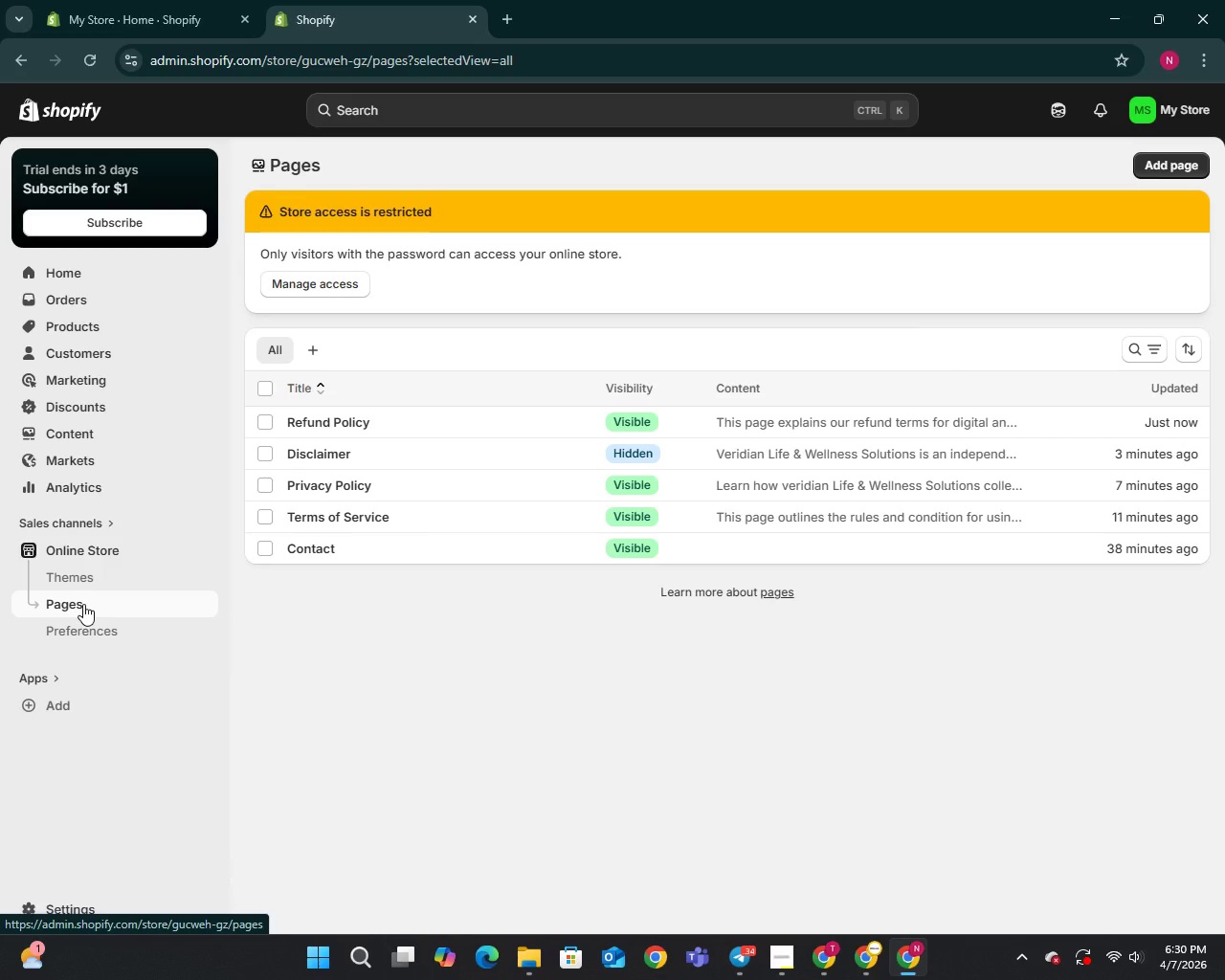 
left_click([76, 324])
 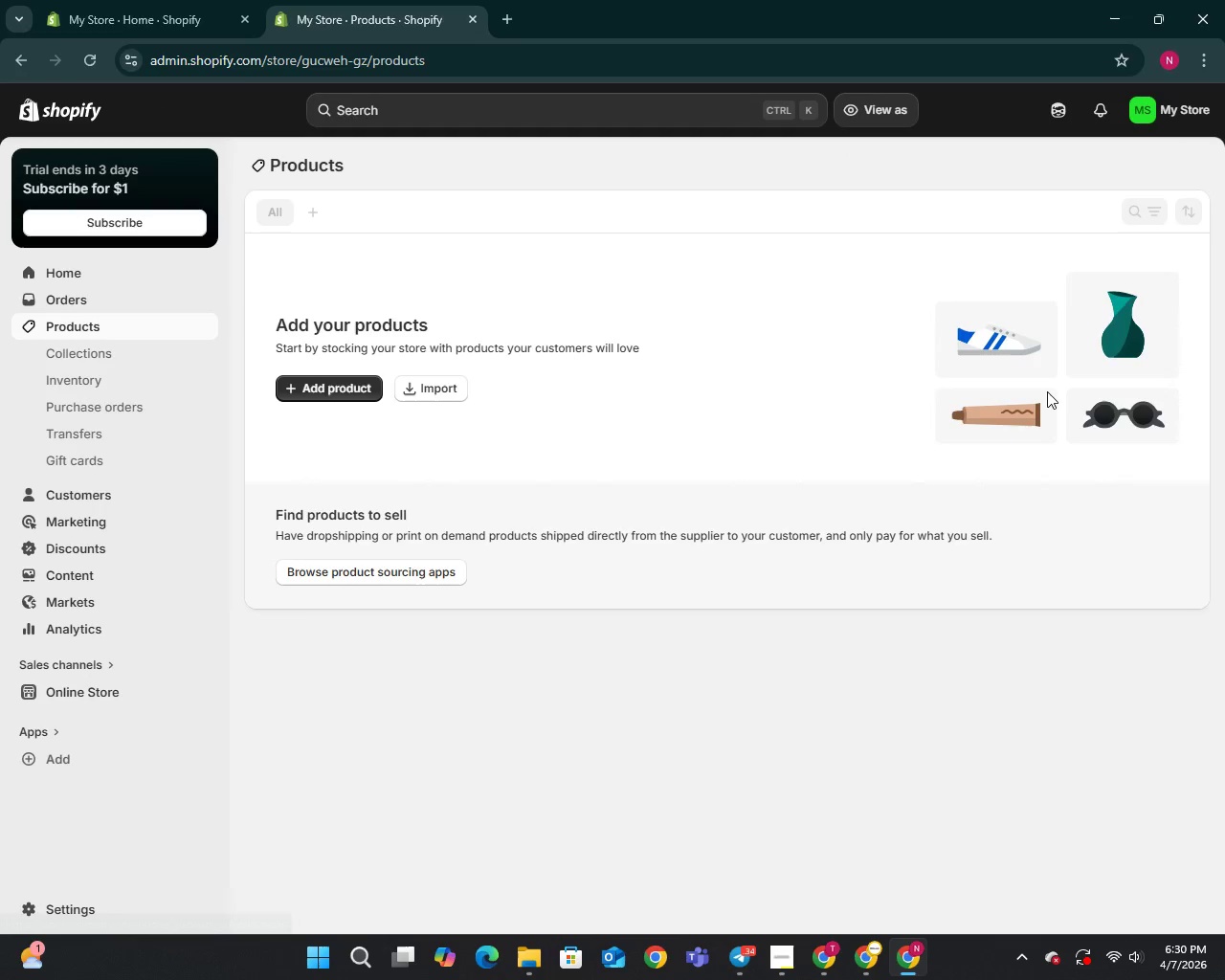 
left_click([331, 390])
 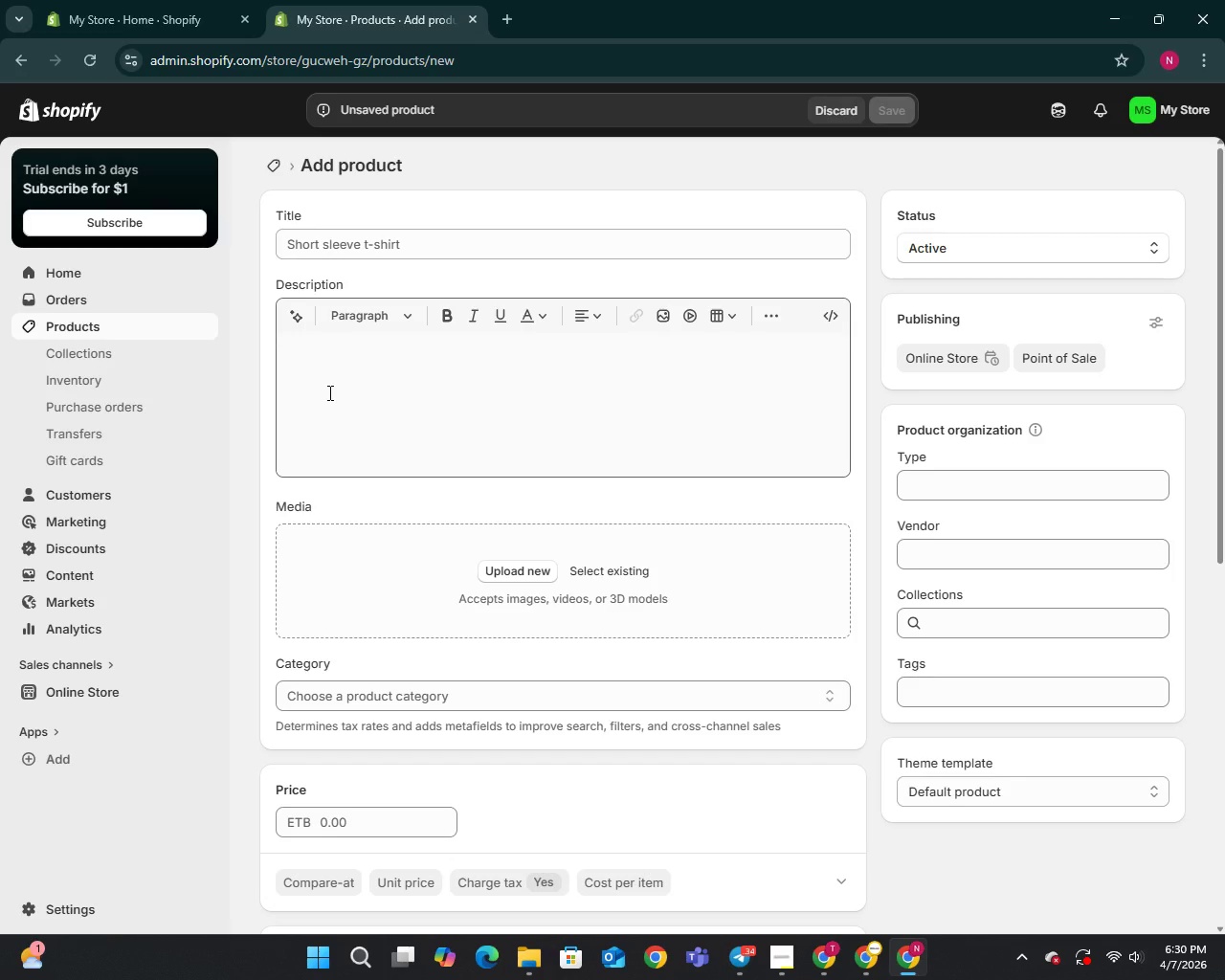 
wait(26.98)
 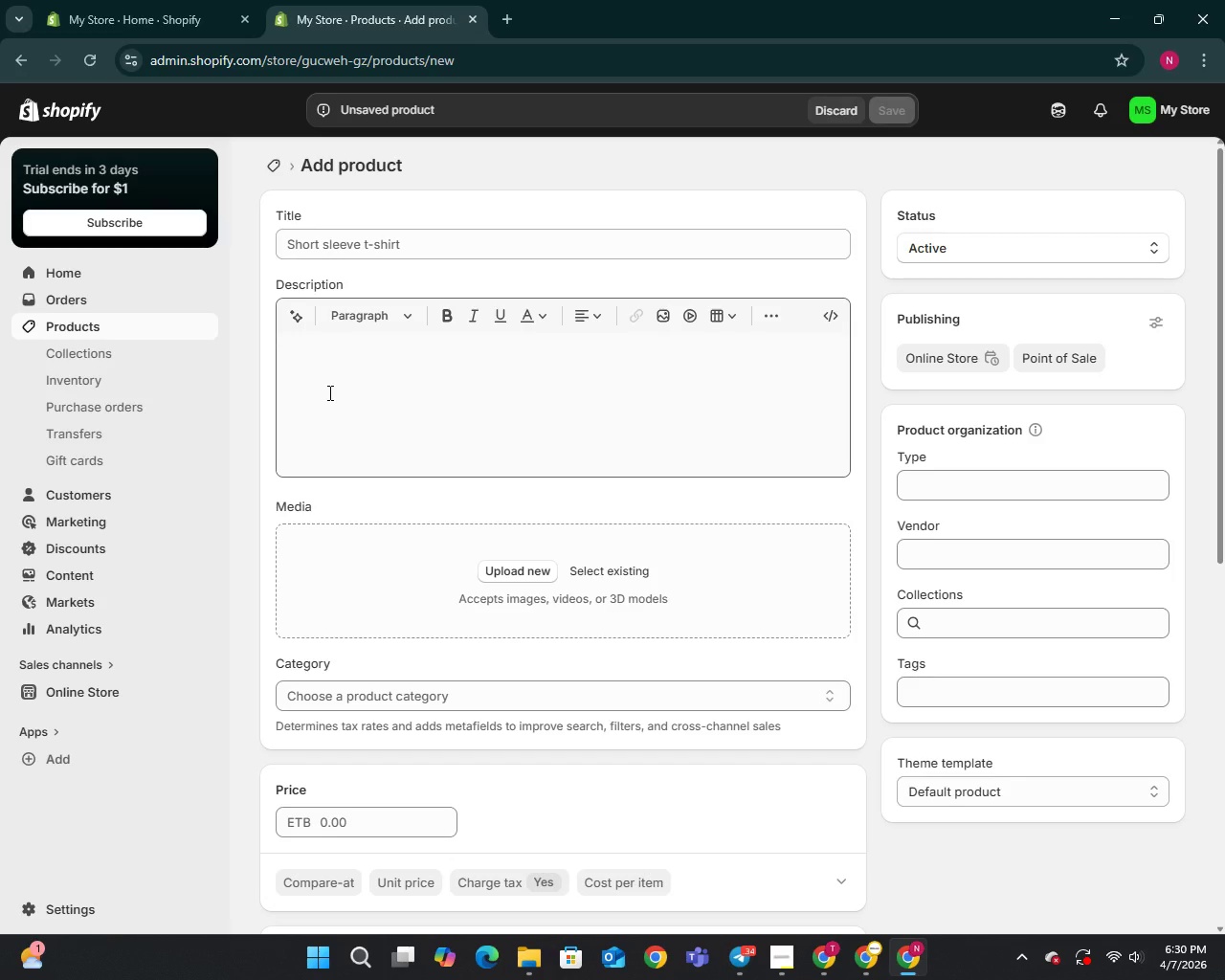 
left_click([313, 237])
 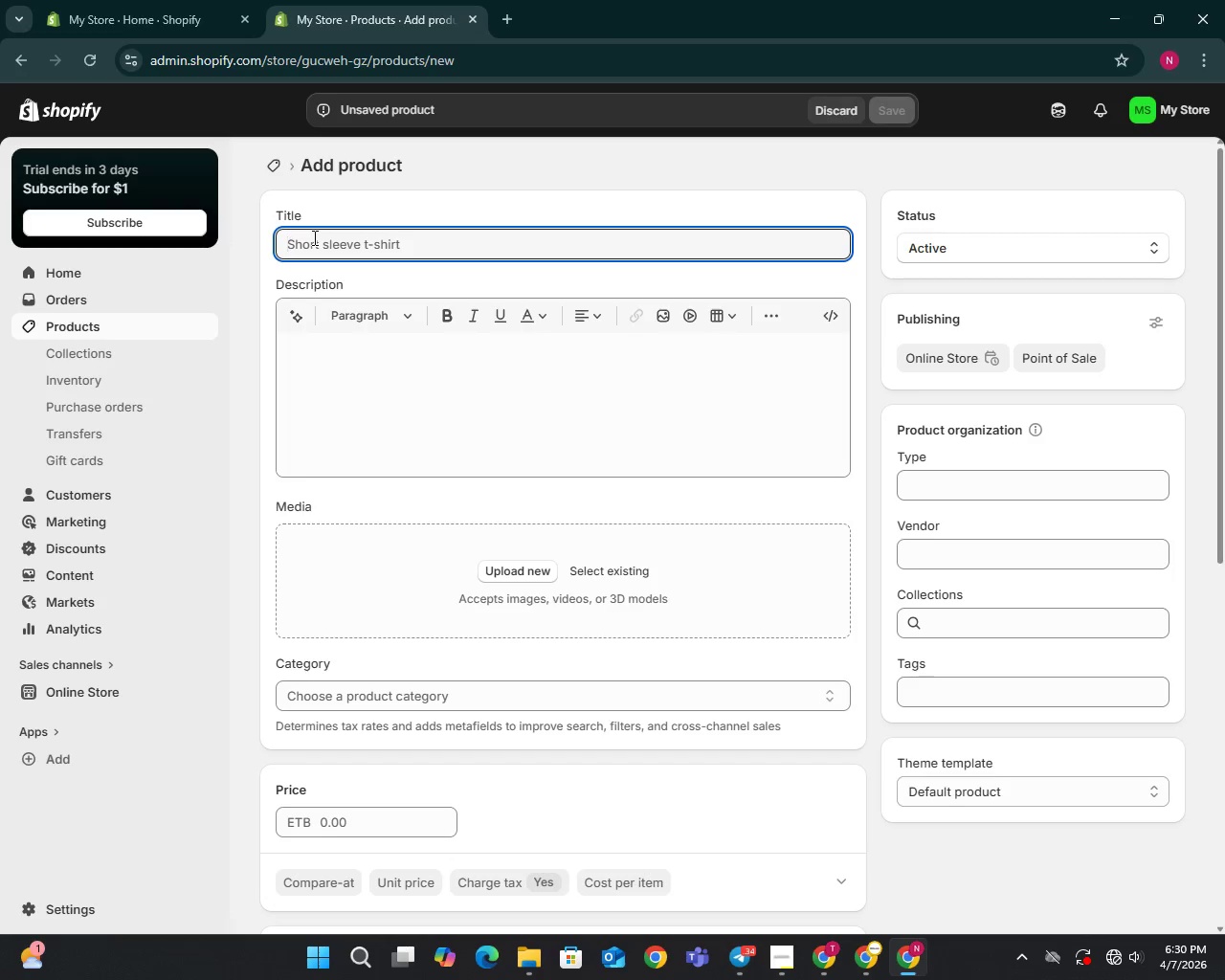 
type(Ins)
 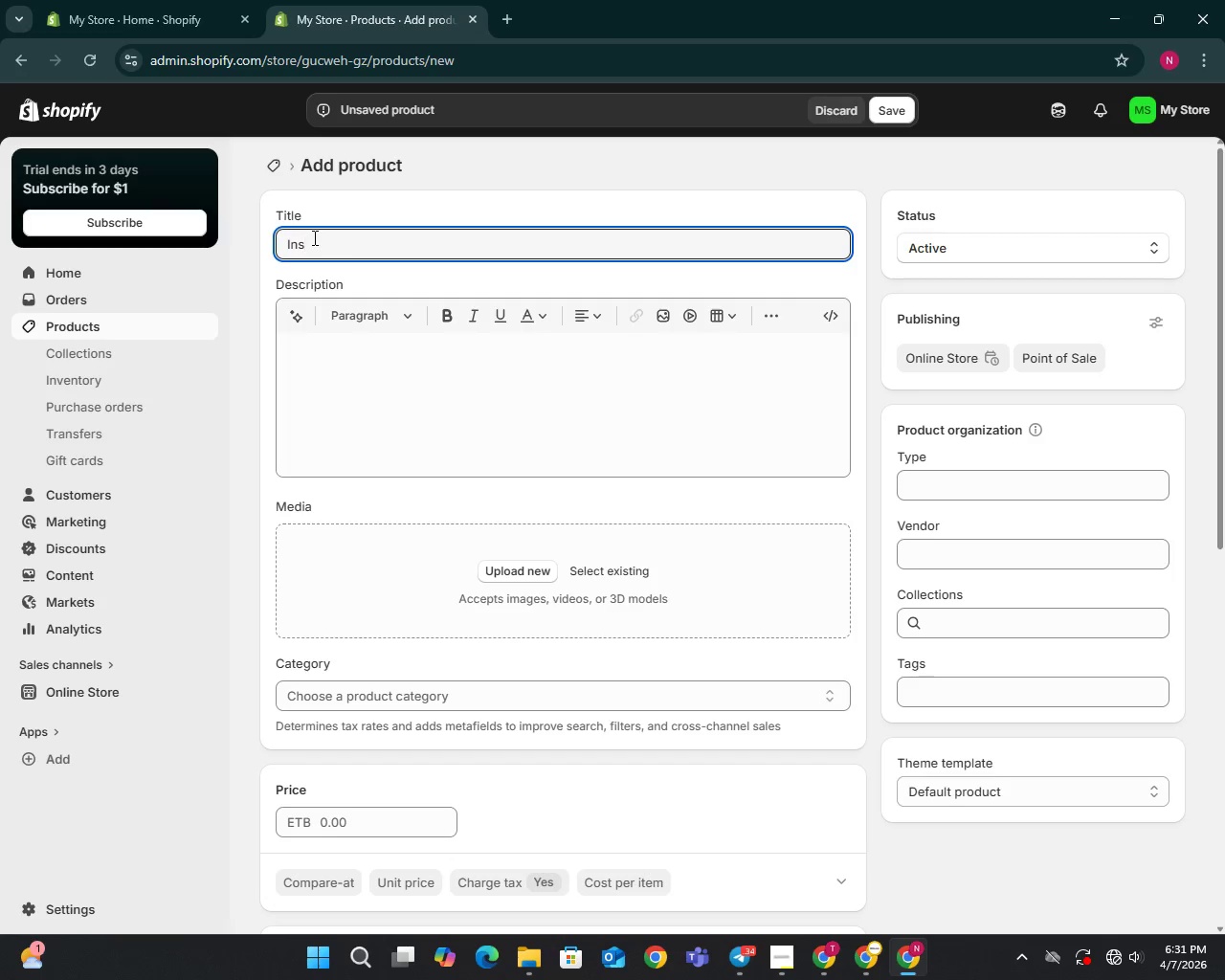 
type(urance Literacy )
 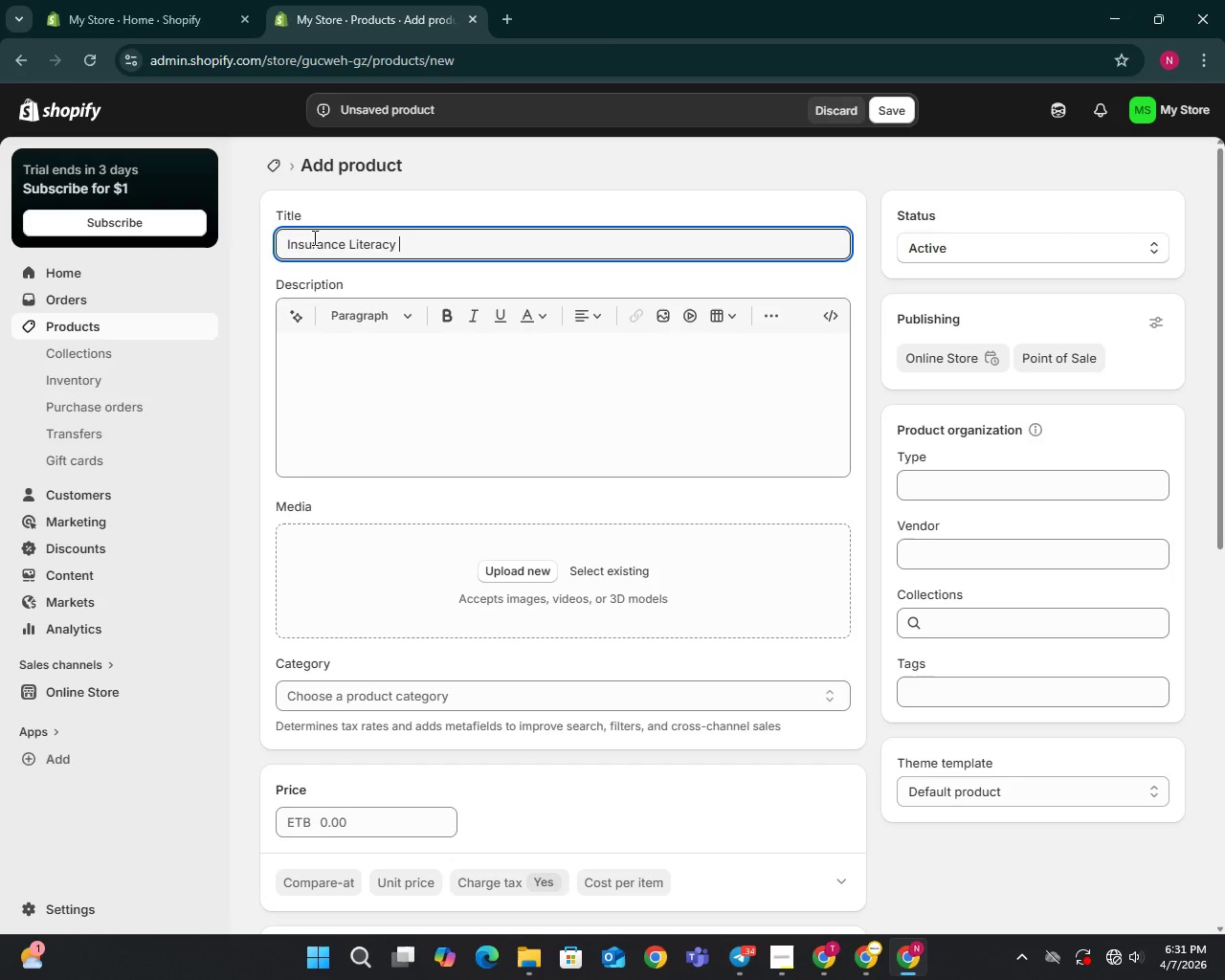 
type(Mter)
key(Backspace)
key(Backspace)
key(Backspace)
type(asterclass)
 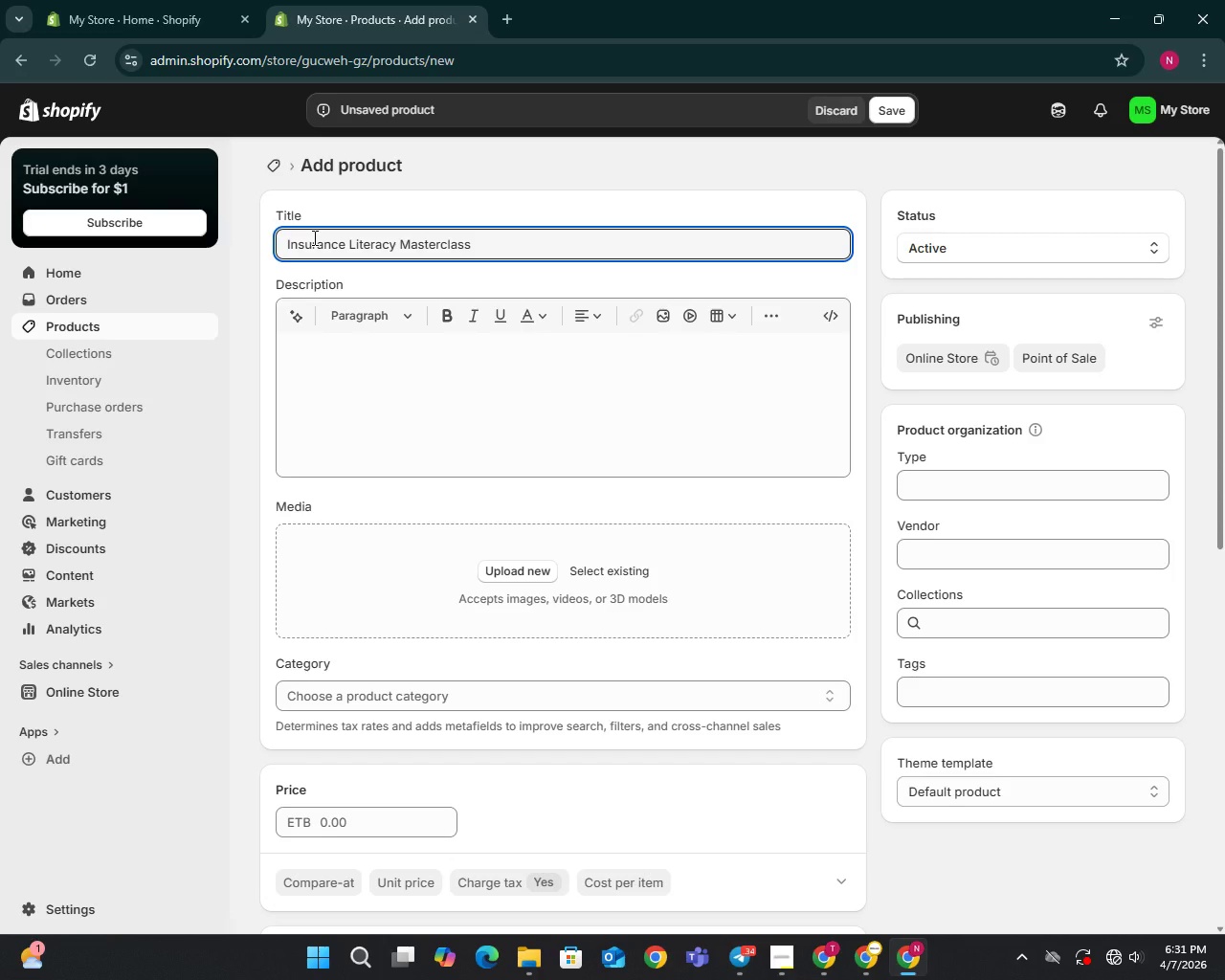 
wait(9.11)
 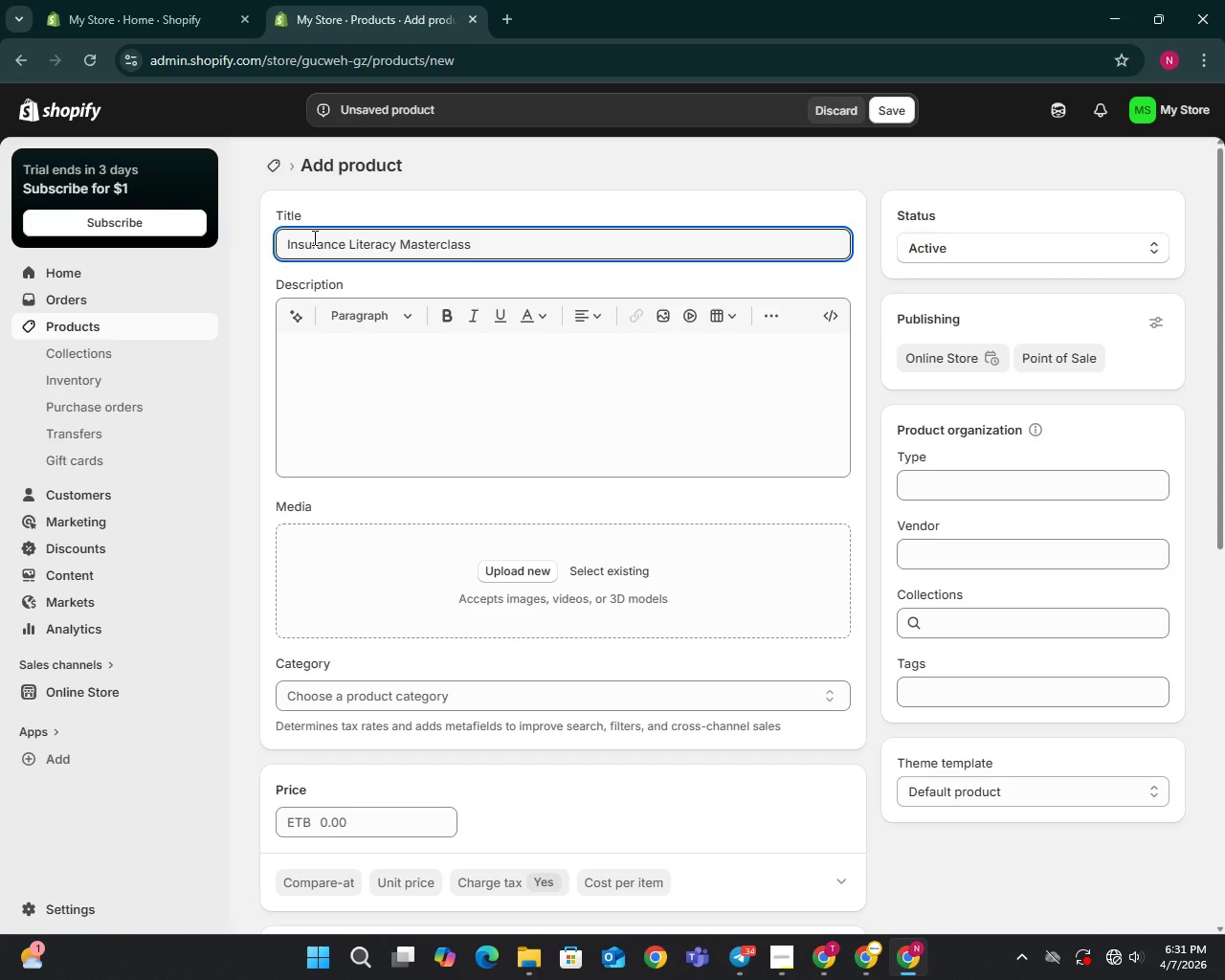 
left_click([309, 344])
 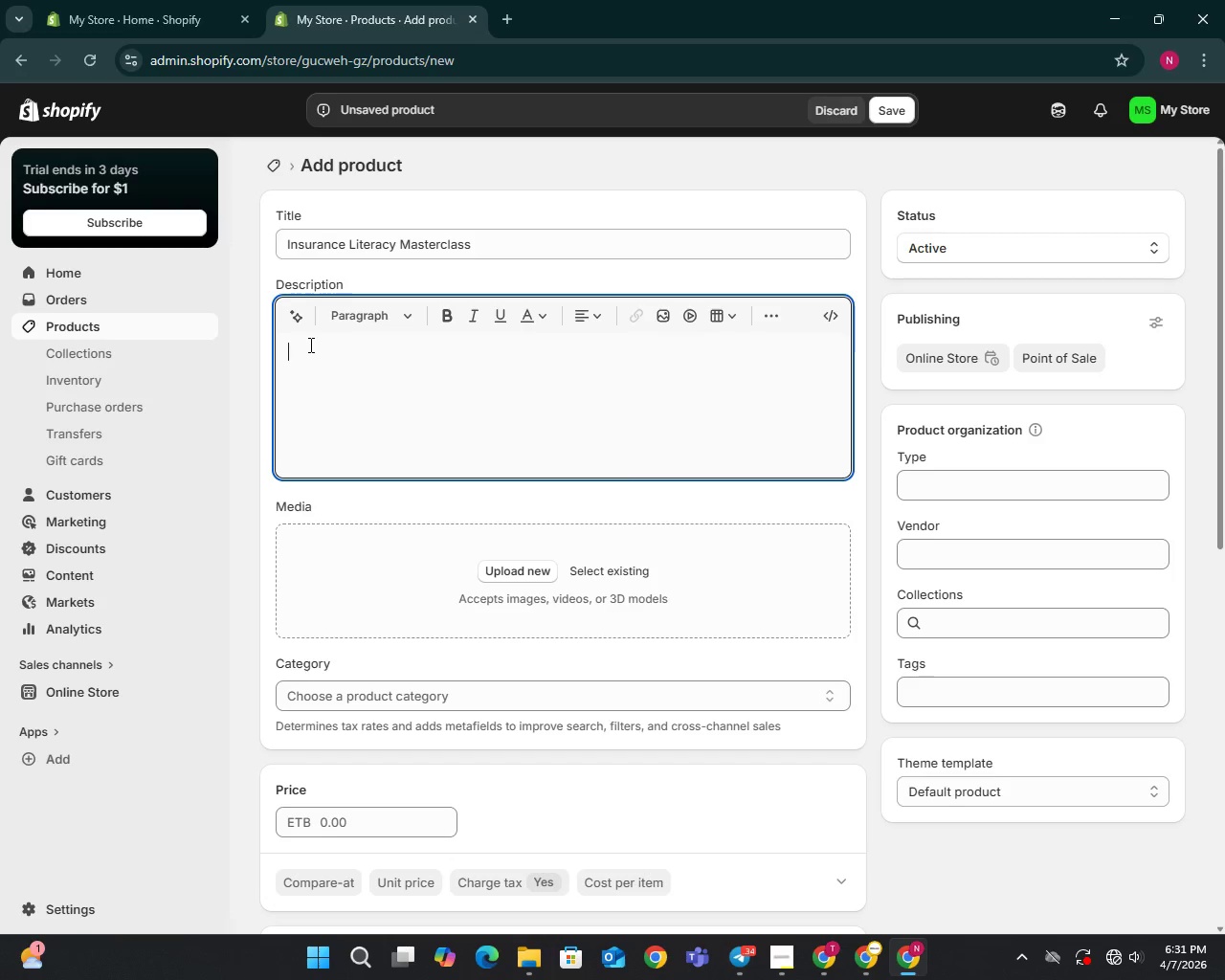 
wait(7.03)
 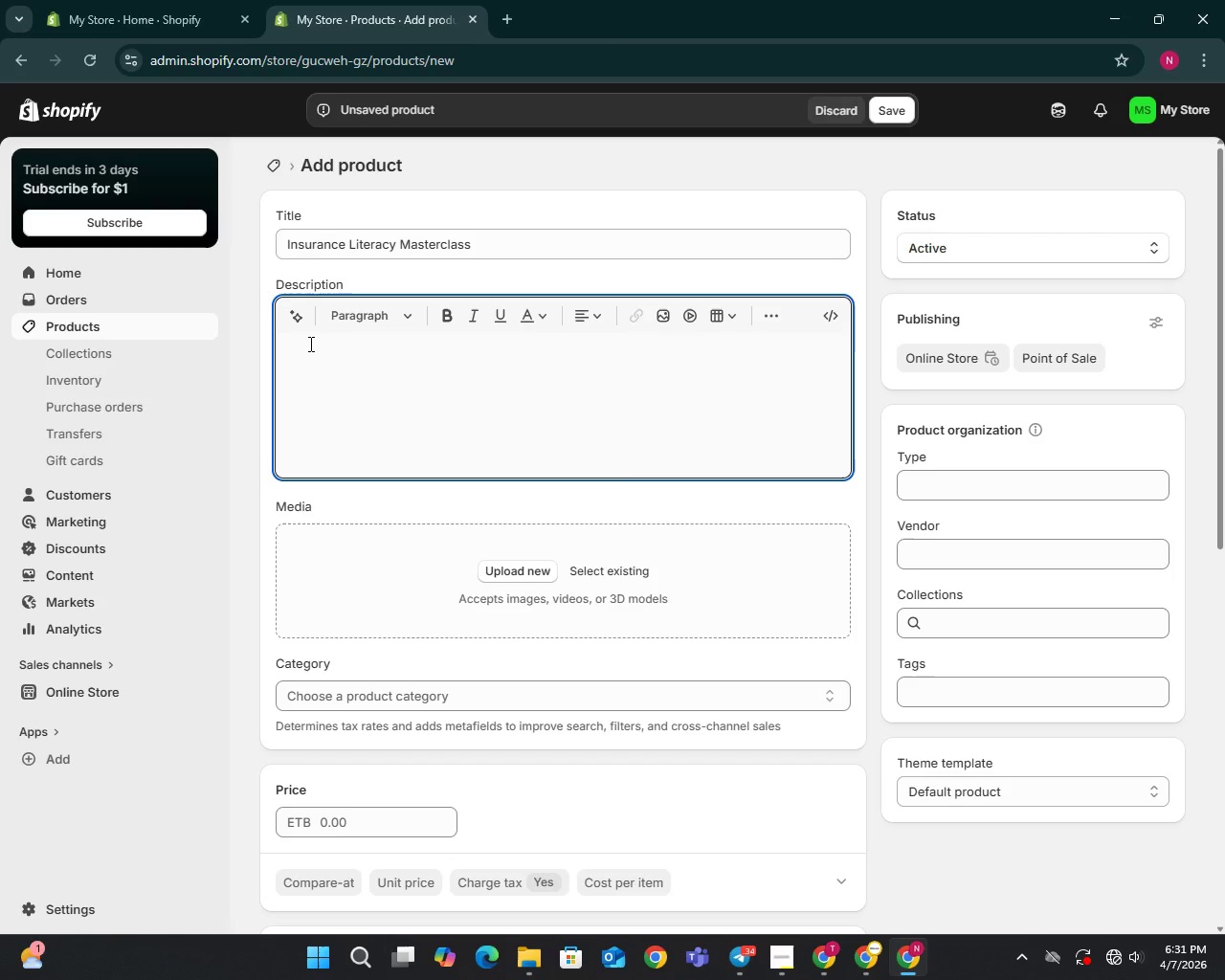 
type(Thi masterclass )
 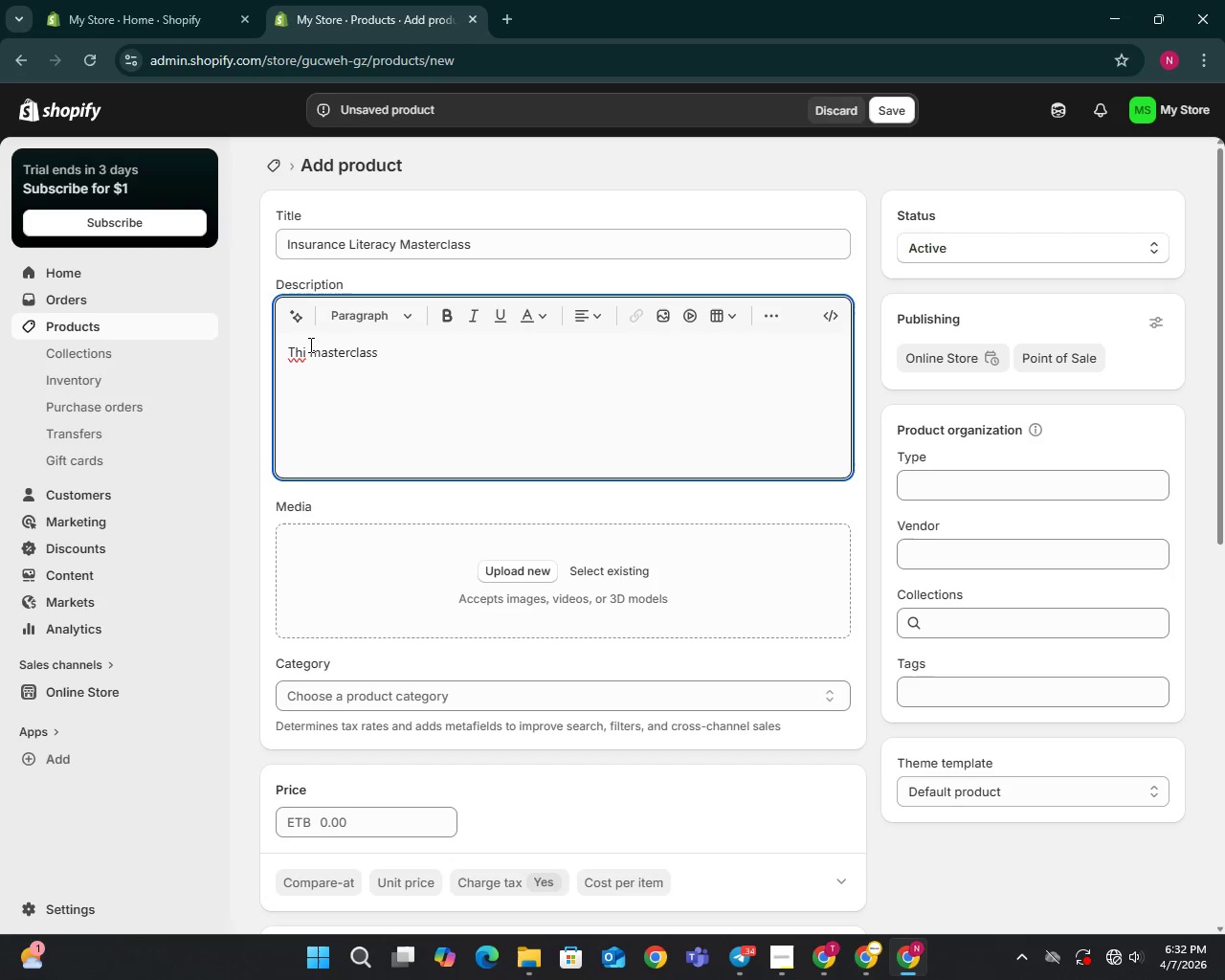 
left_click([307, 350])
 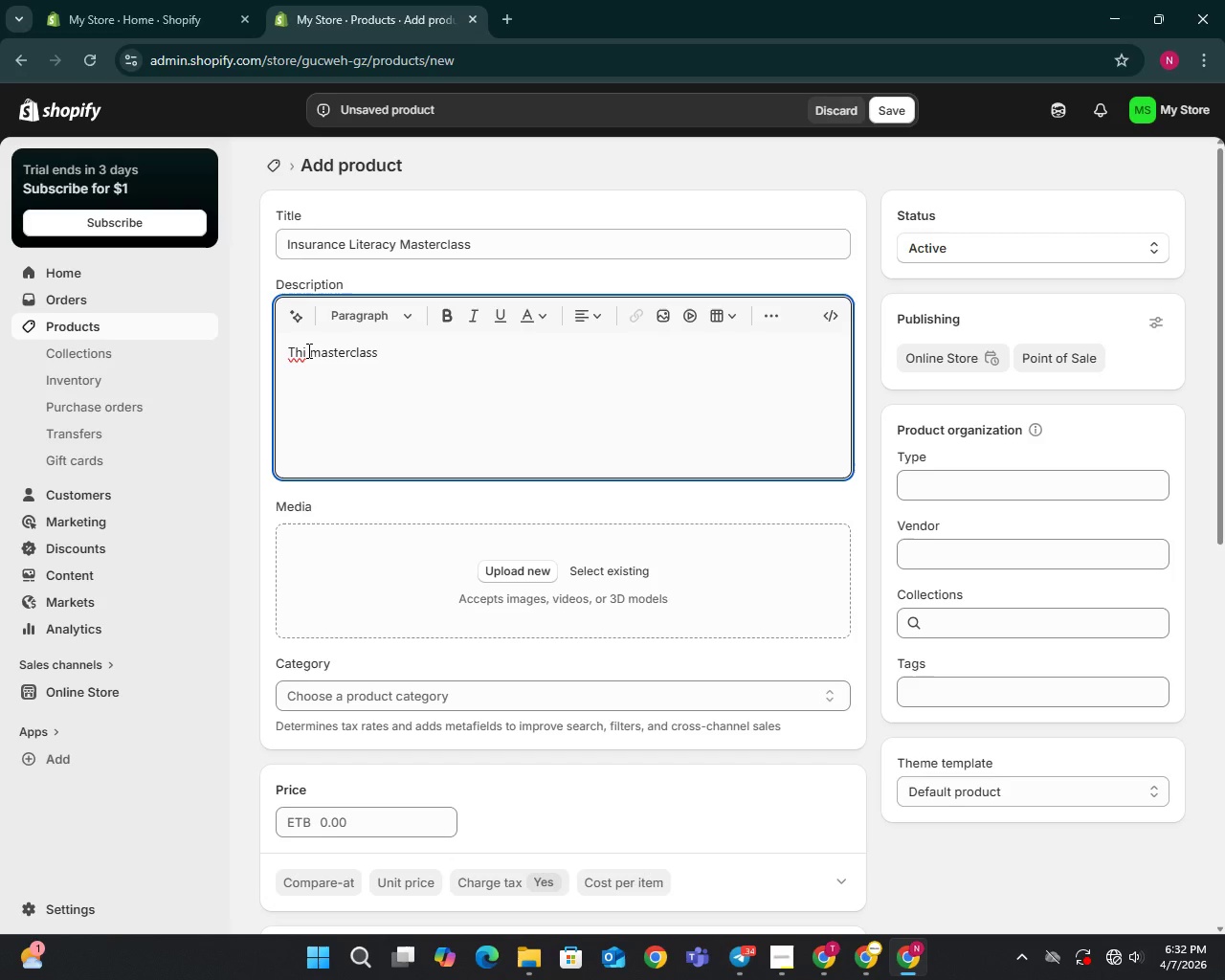 
key(S)
 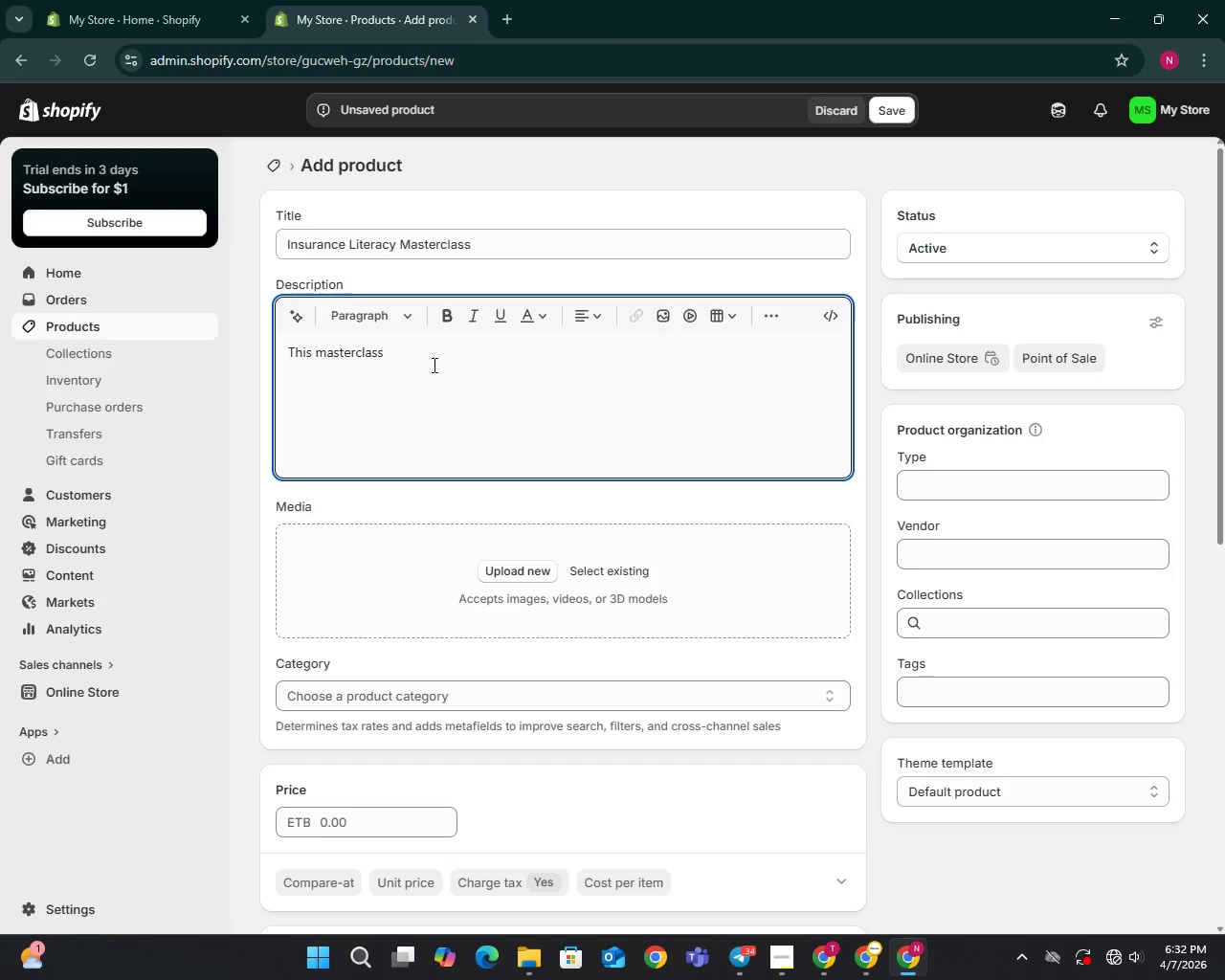 
left_click([433, 363])
 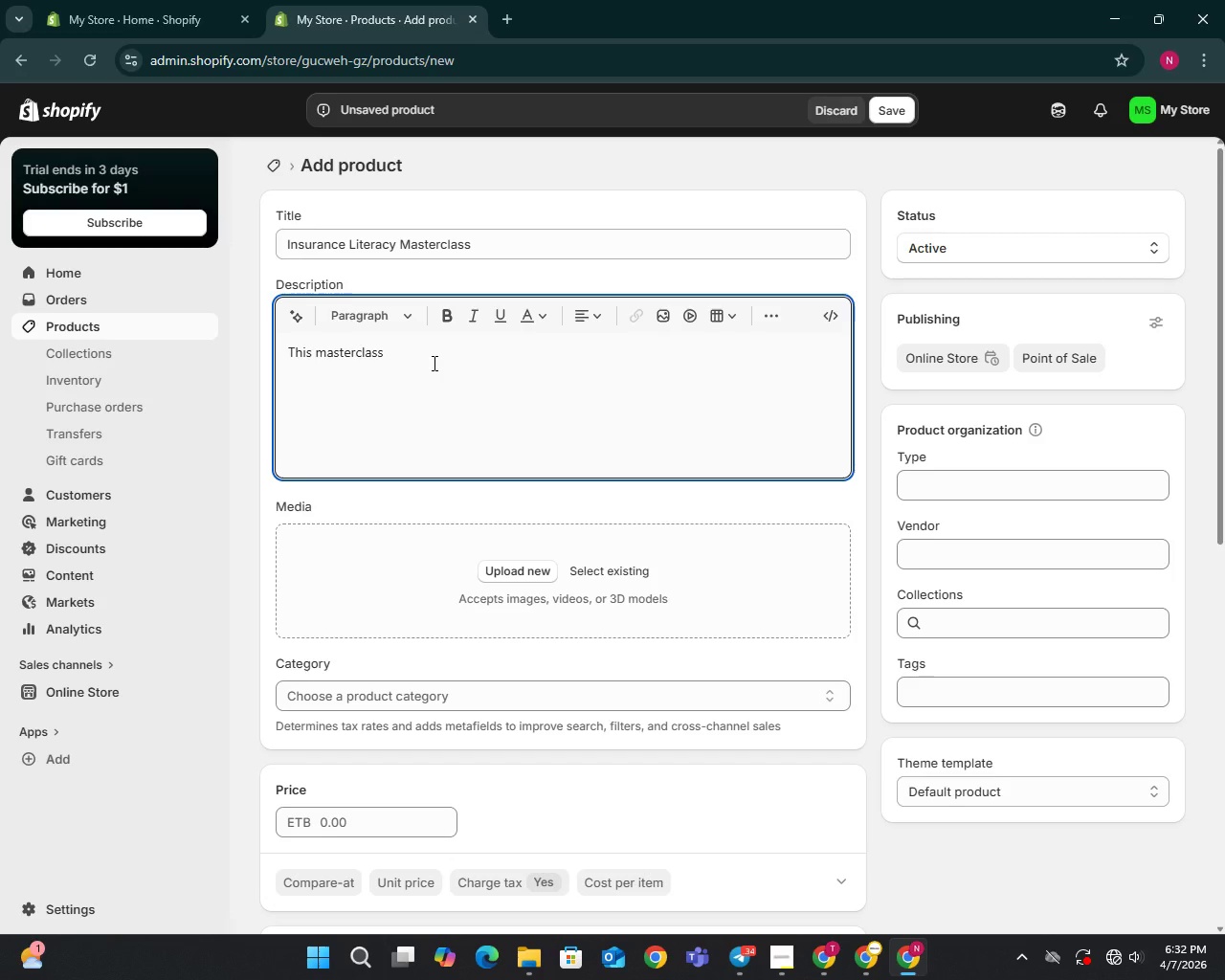 
wait(6.88)
 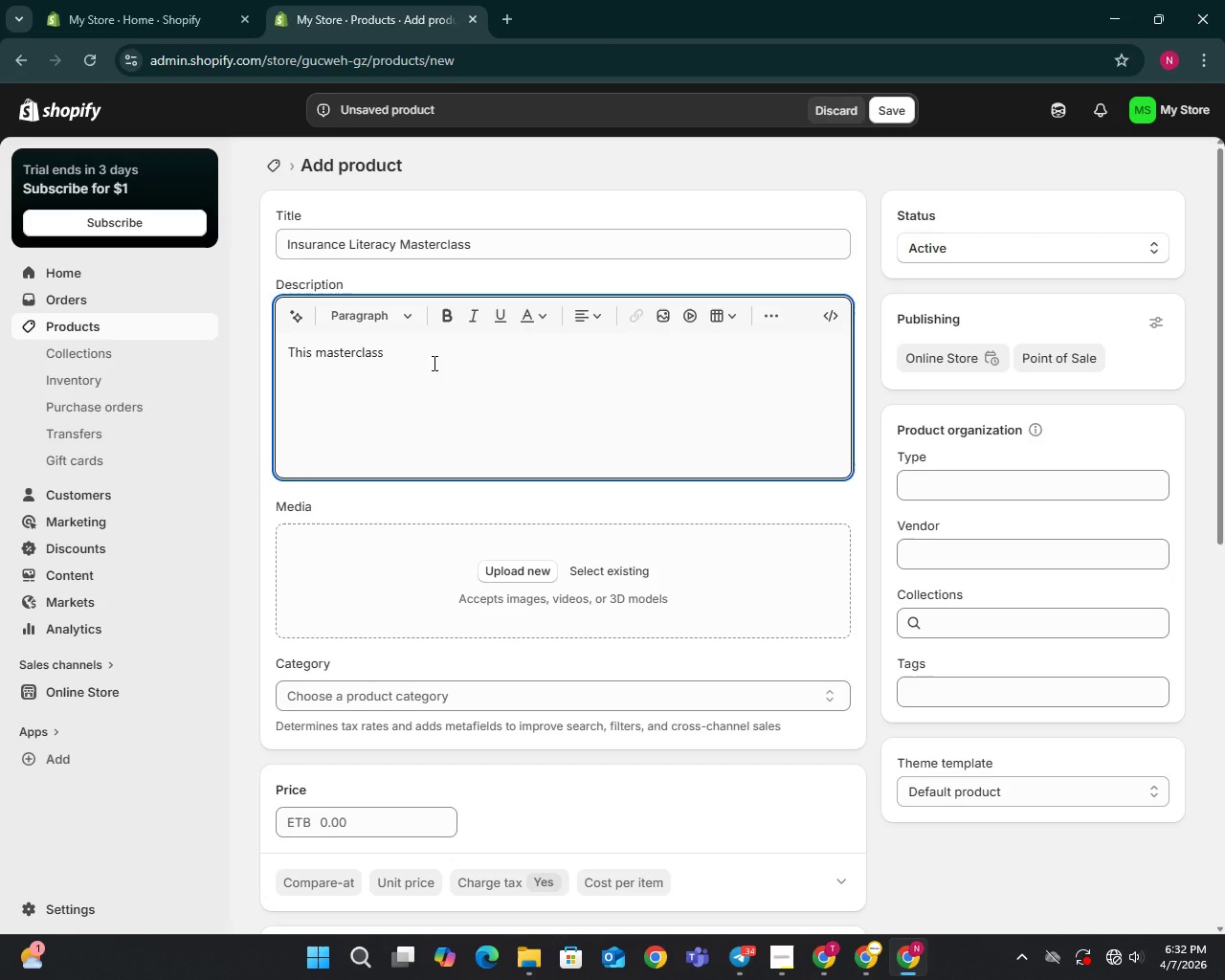 
type(is designed to provide general educat)
 